 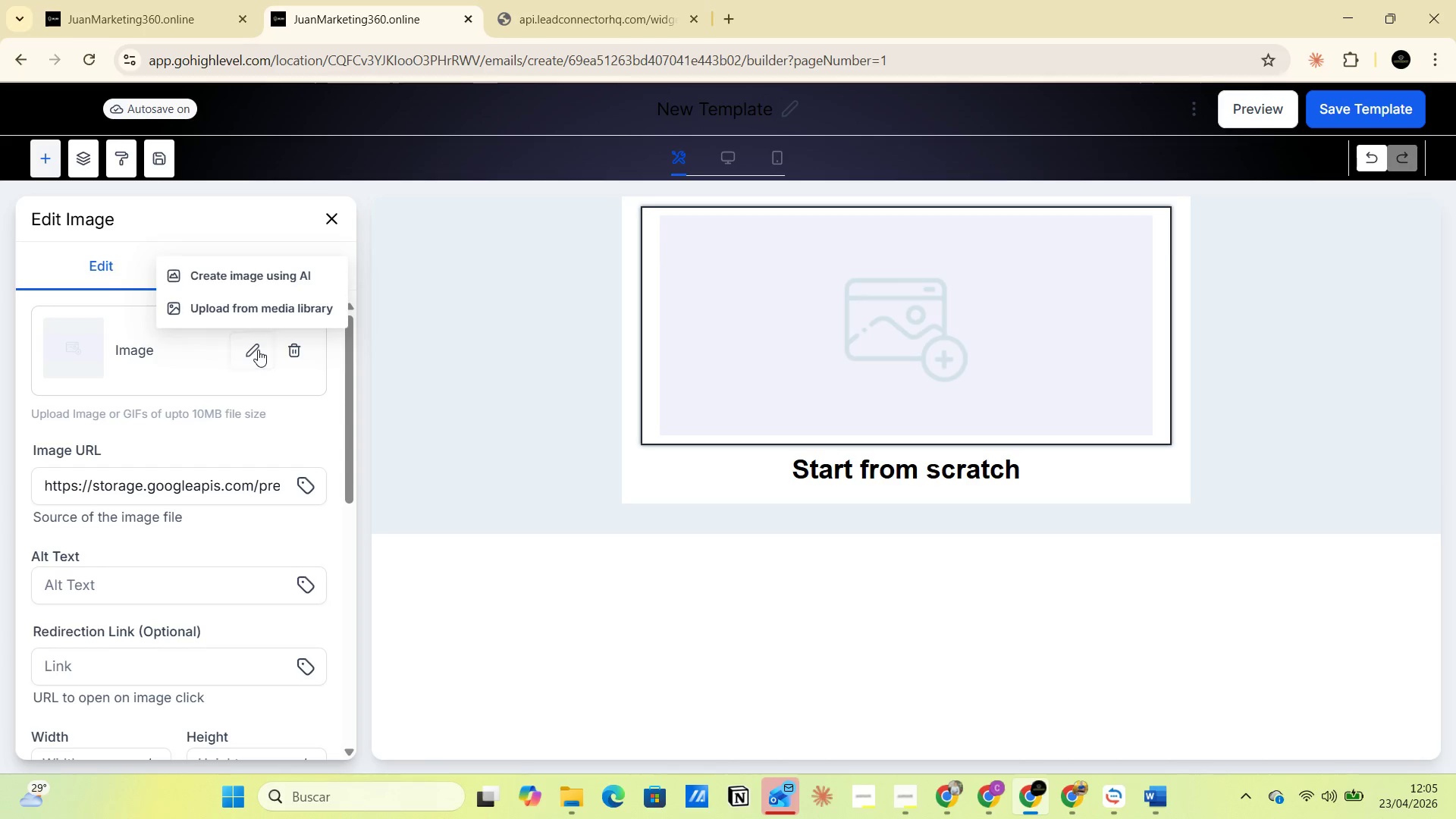 
left_click([213, 314])
 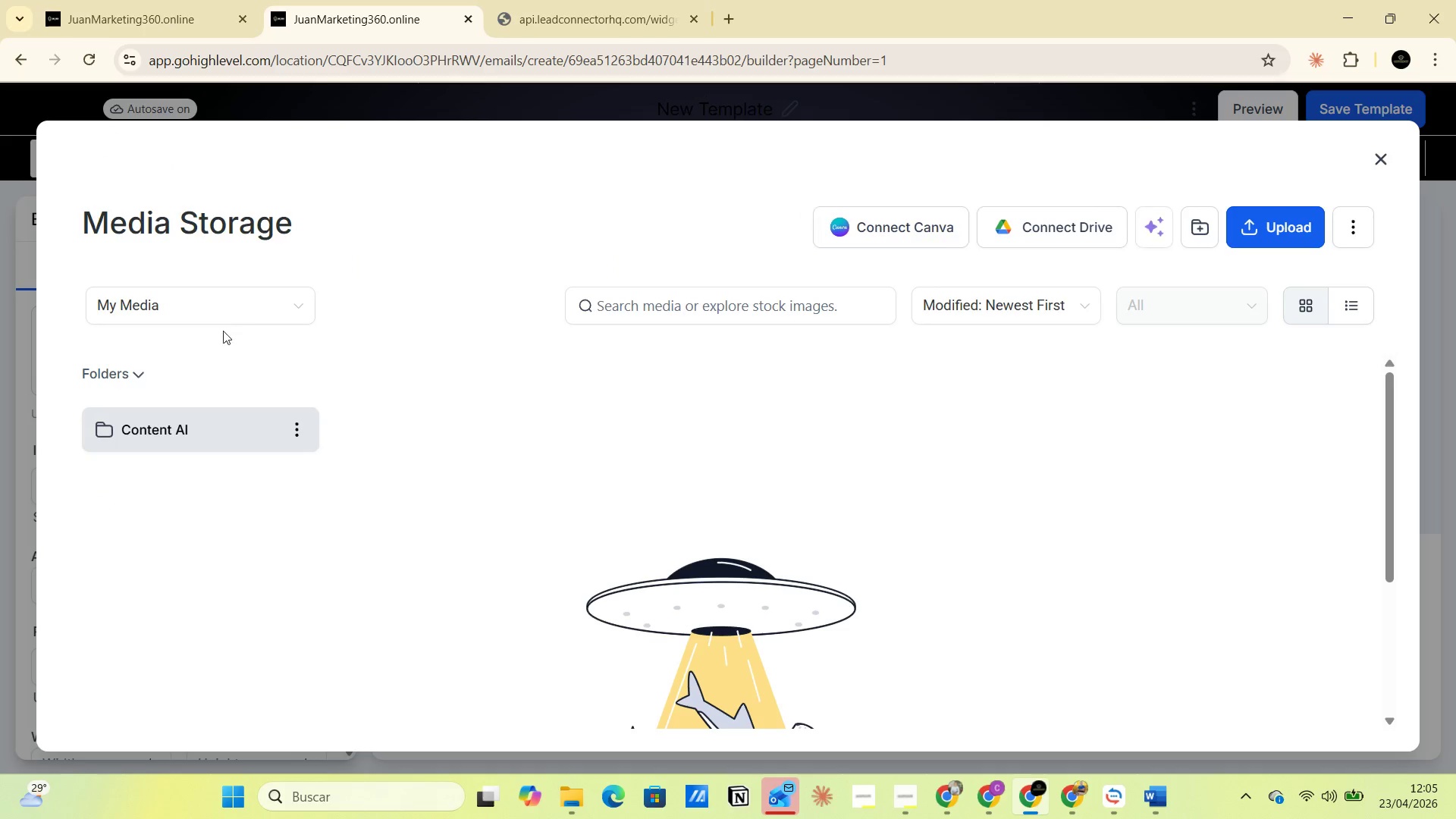 
left_click([265, 308])
 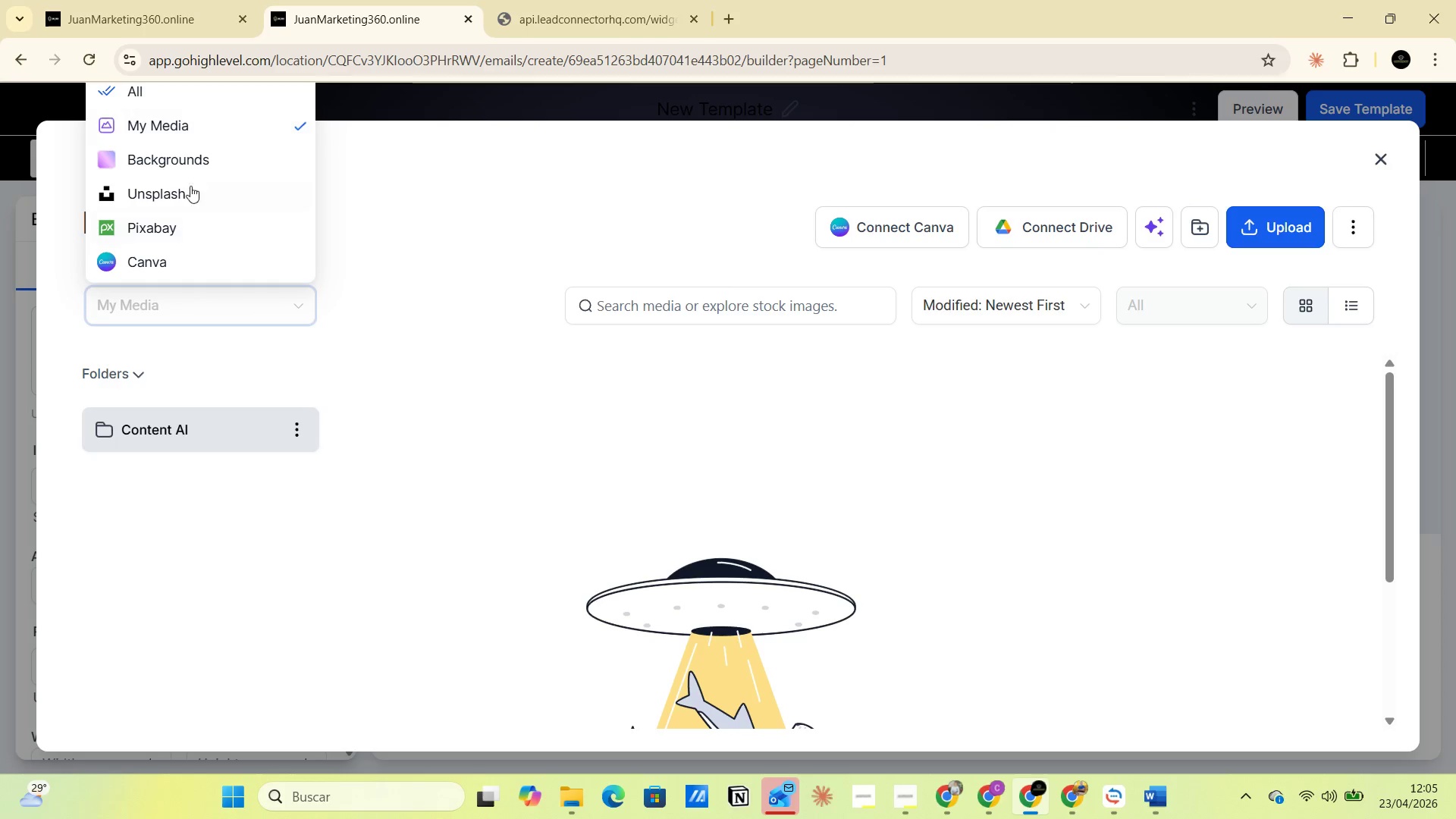 
left_click([181, 167])
 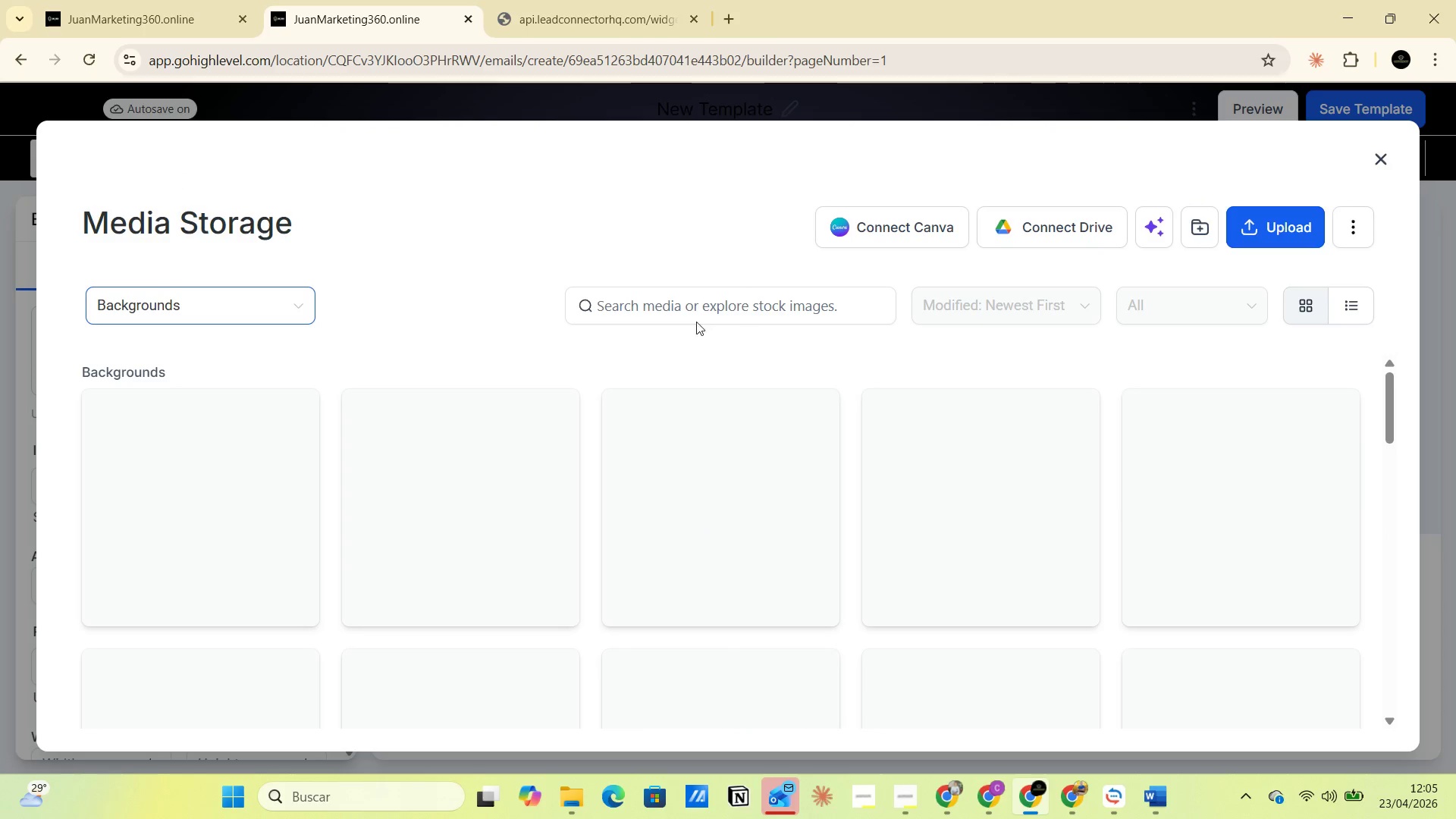 
left_click([669, 311])
 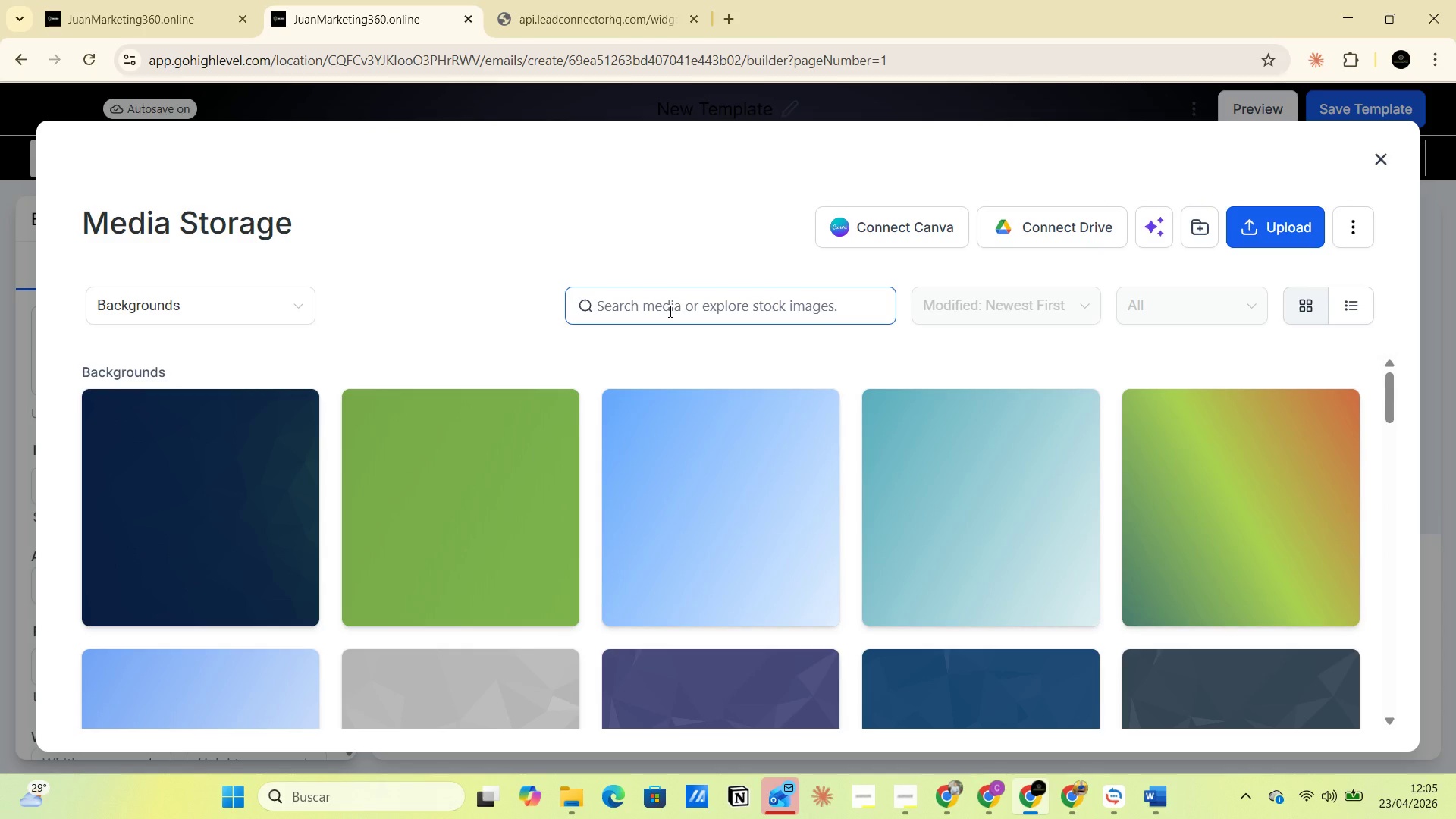 
type(liu)
key(Backspace)
 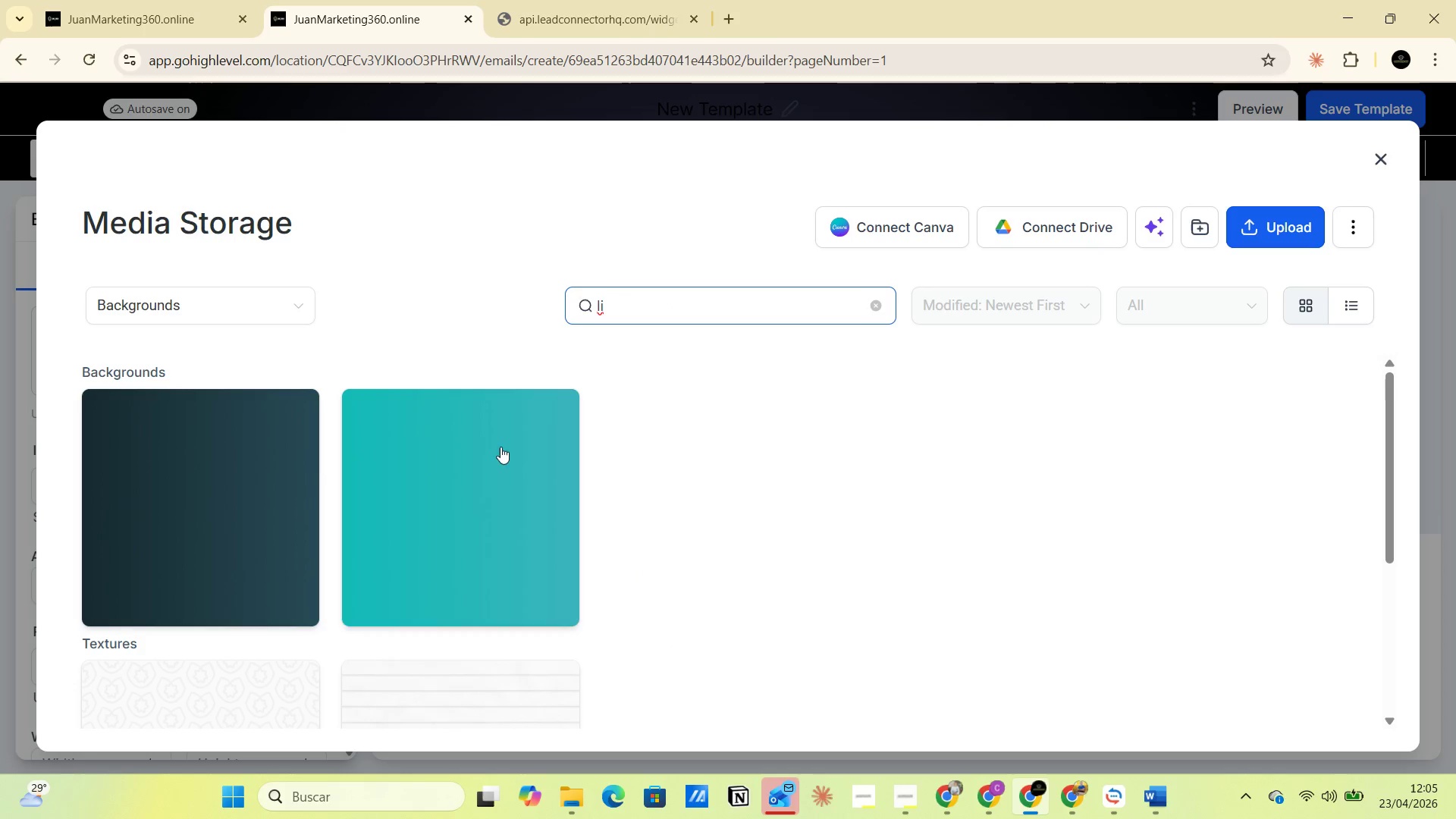 
left_click([226, 537])
 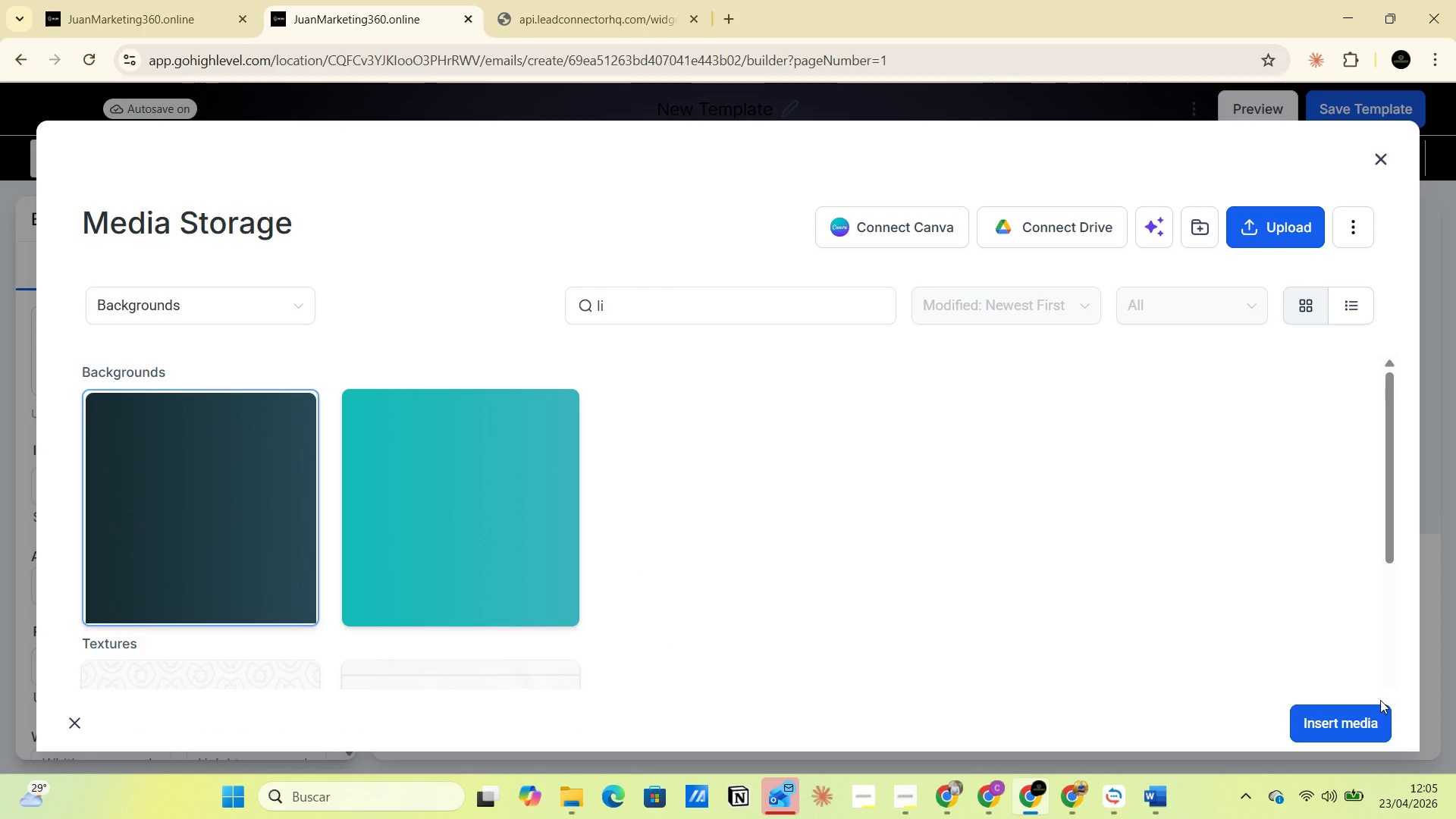 
left_click([1364, 717])
 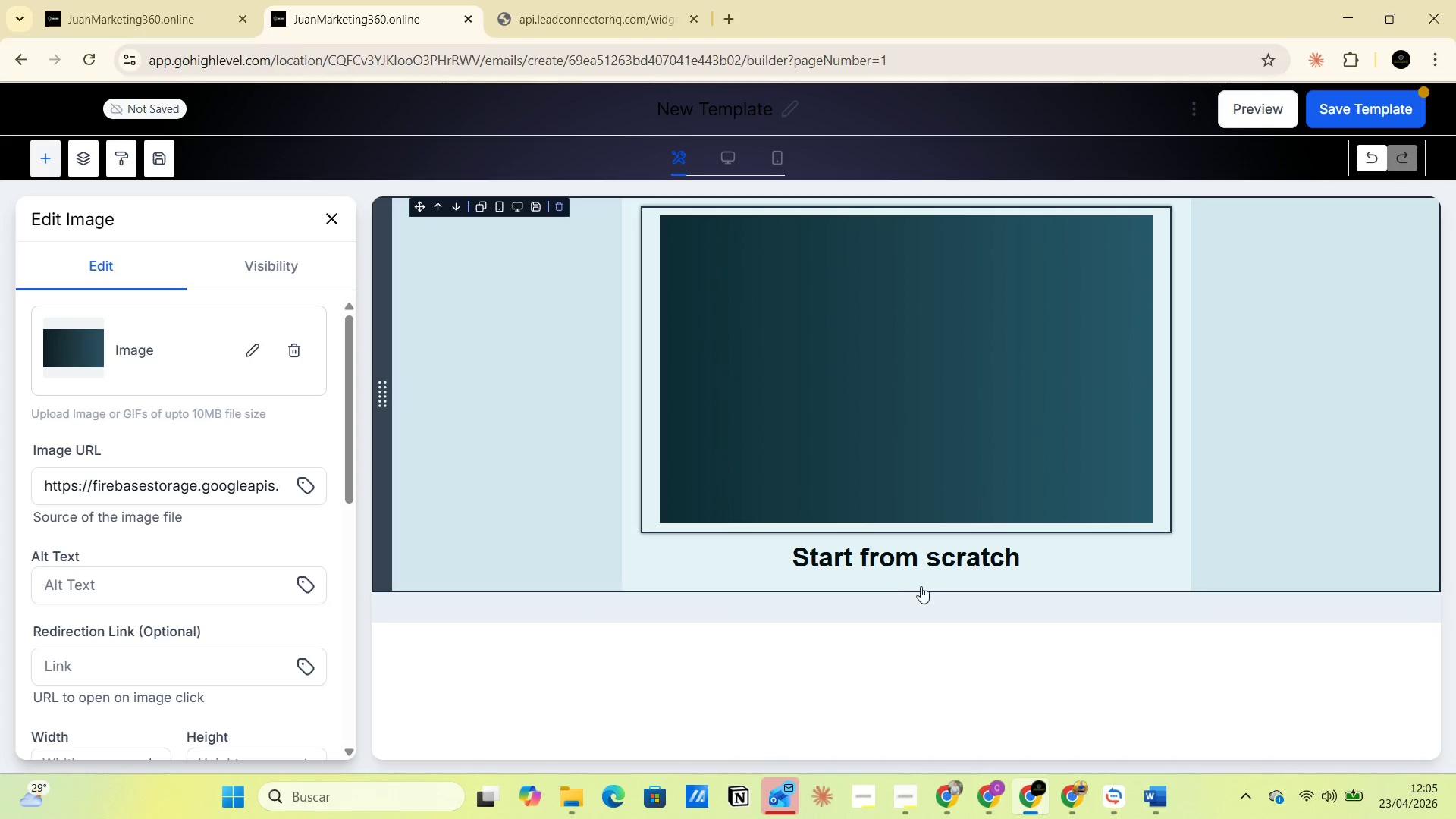 
left_click([885, 558])
 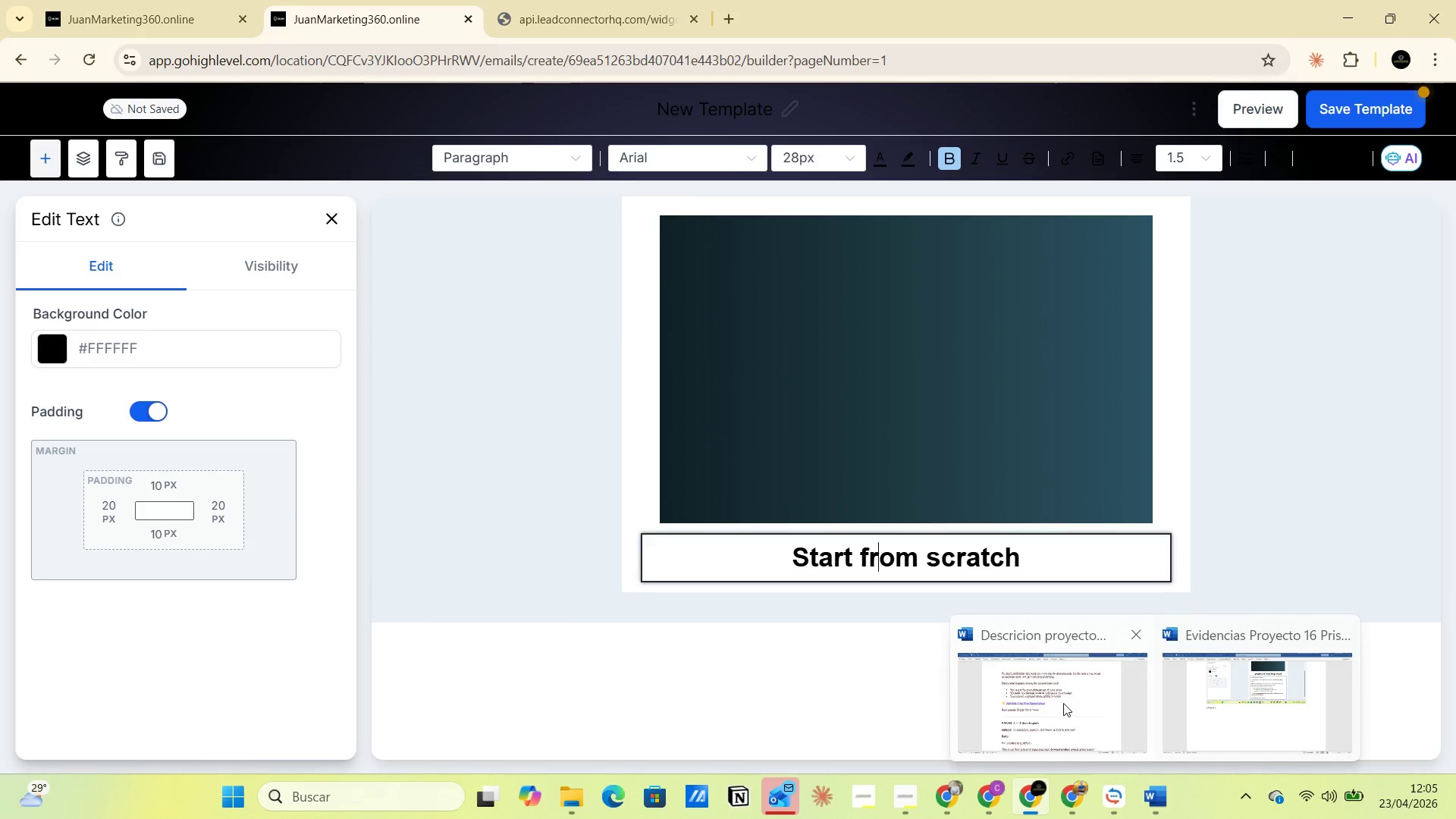 
scroll: coordinate [578, 450], scroll_direction: down, amount: 5.0
 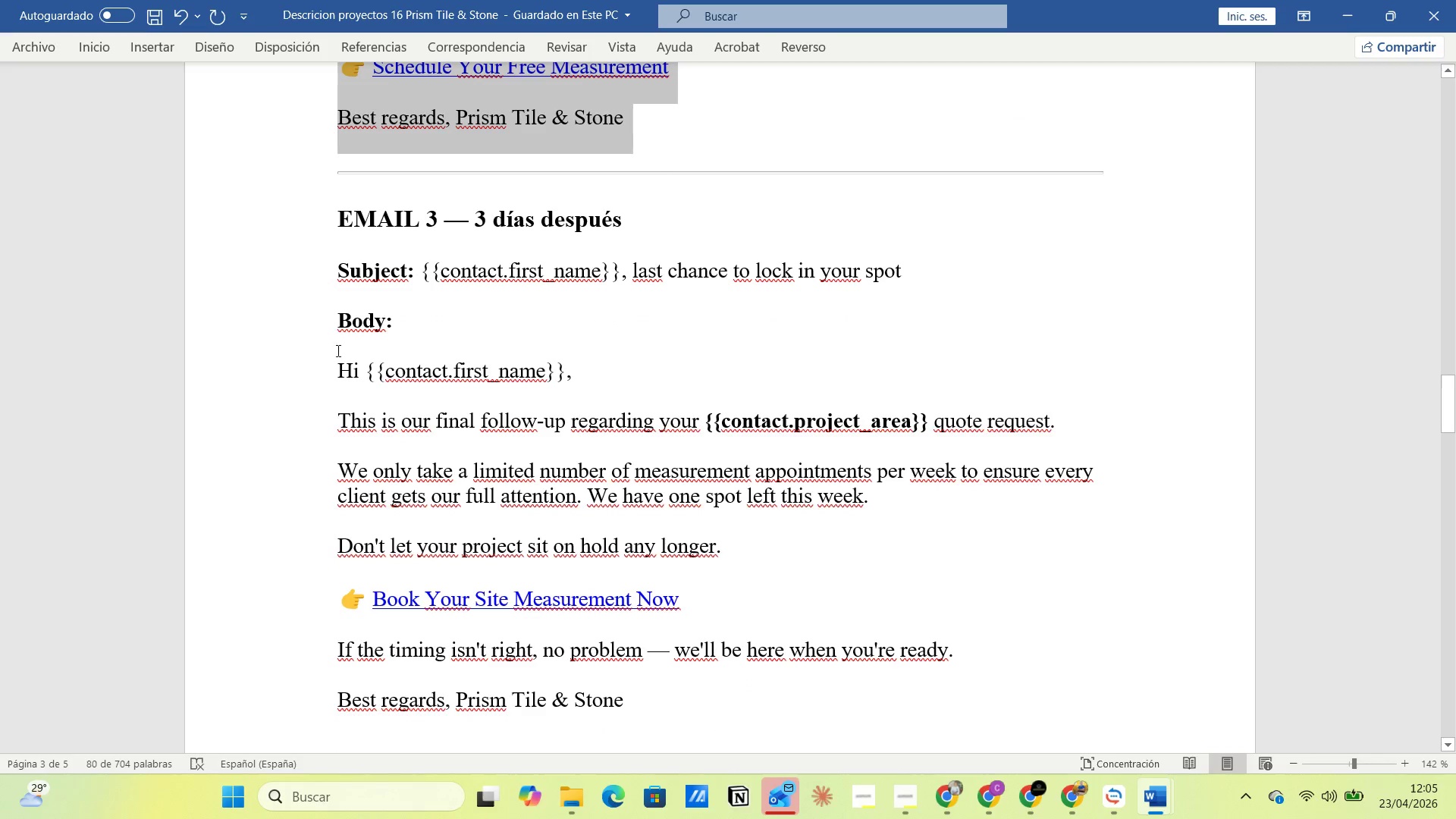 
left_click_drag(start_coordinate=[335, 366], to_coordinate=[444, 373])
 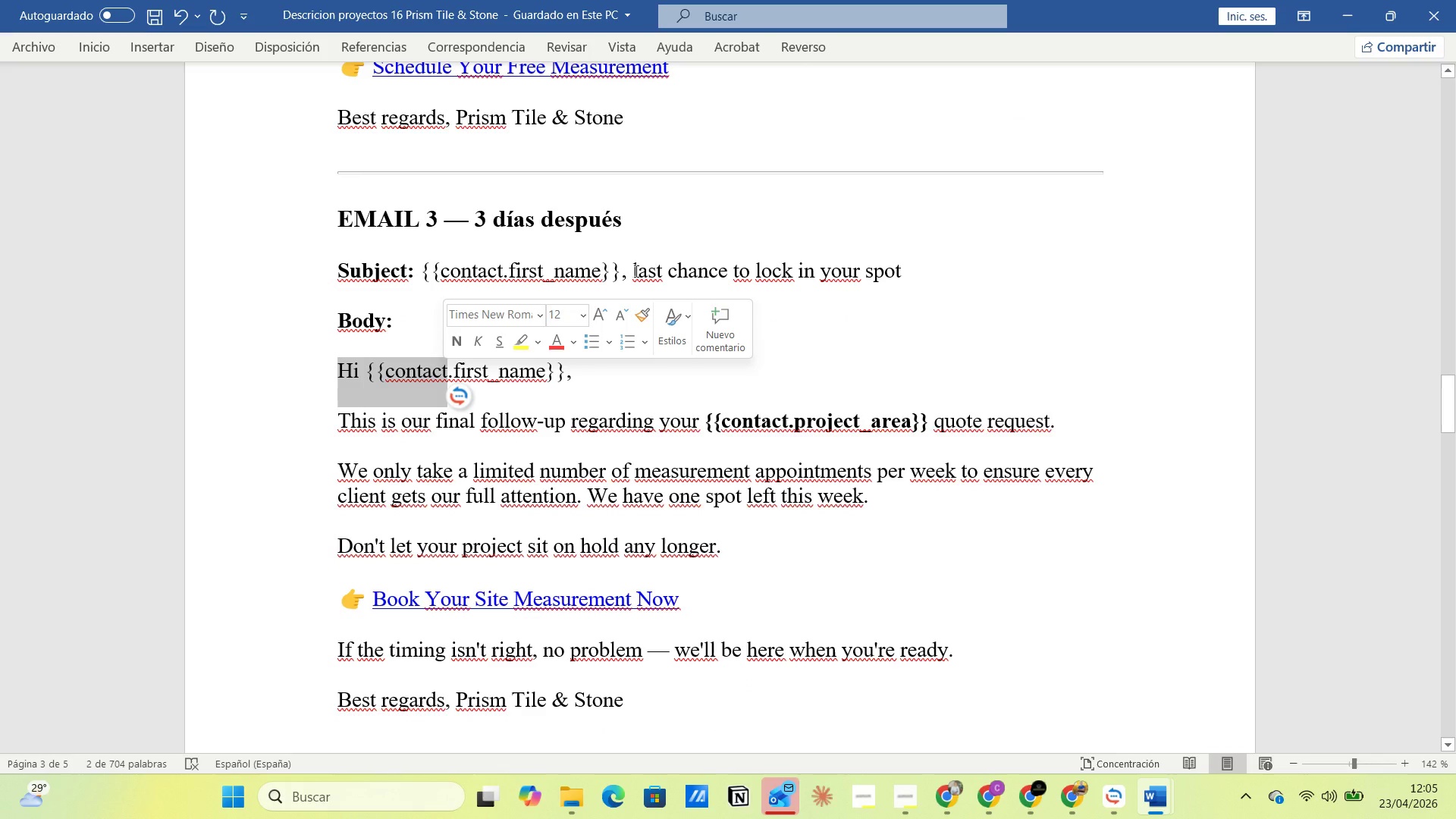 
left_click_drag(start_coordinate=[635, 271], to_coordinate=[905, 269])
 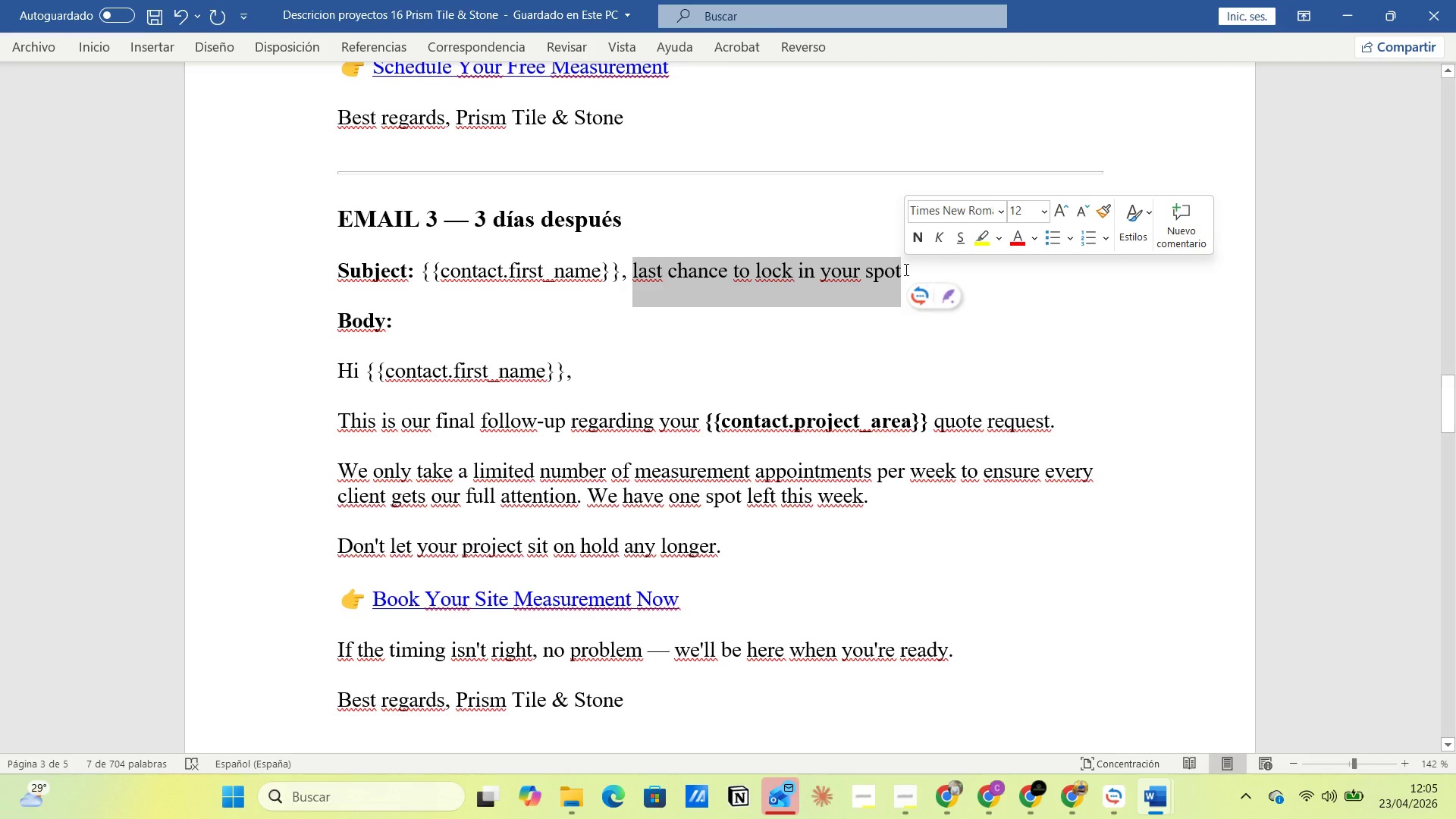 
key(Control+C)
 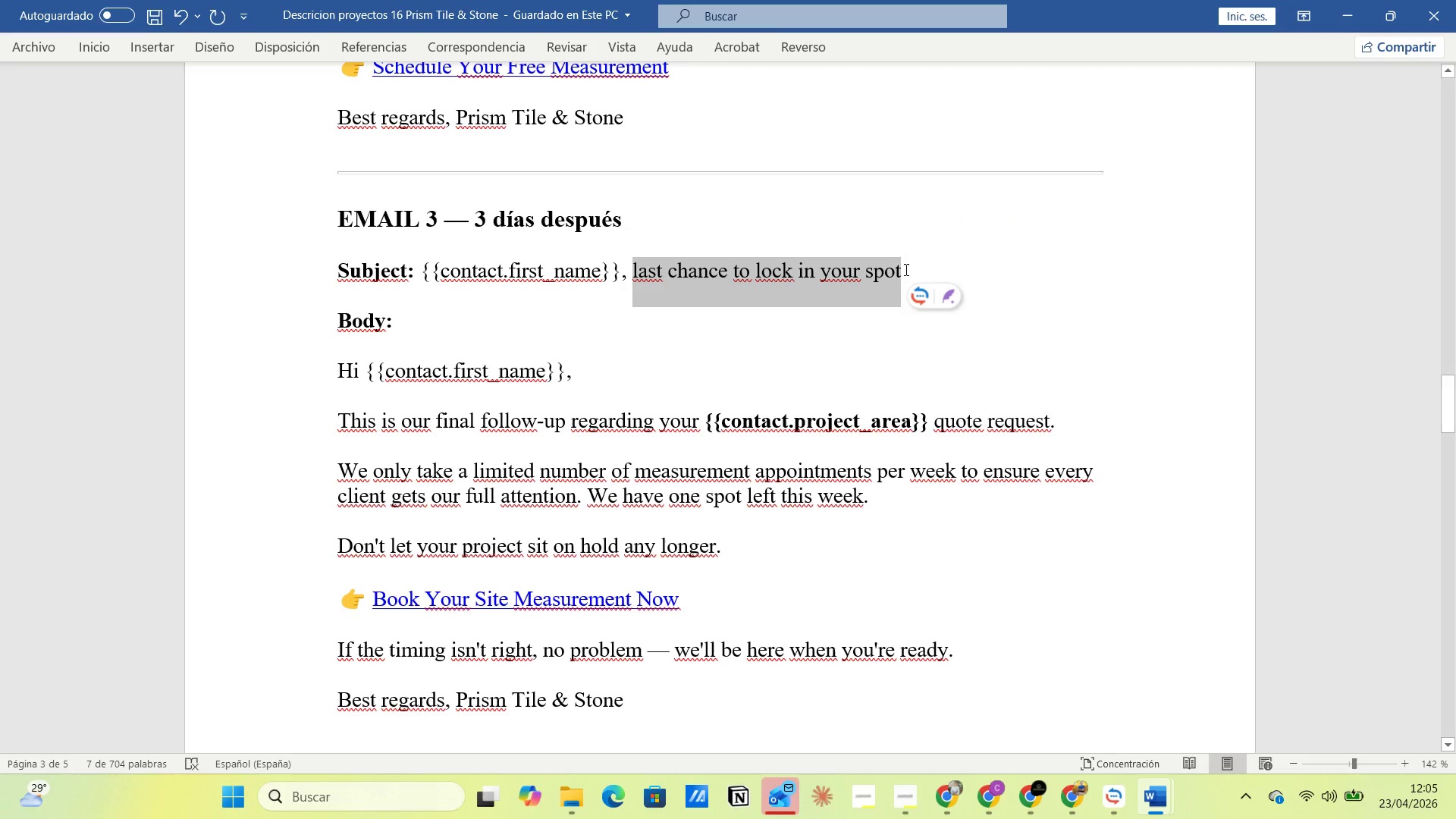 
key(Alt+Tab)
 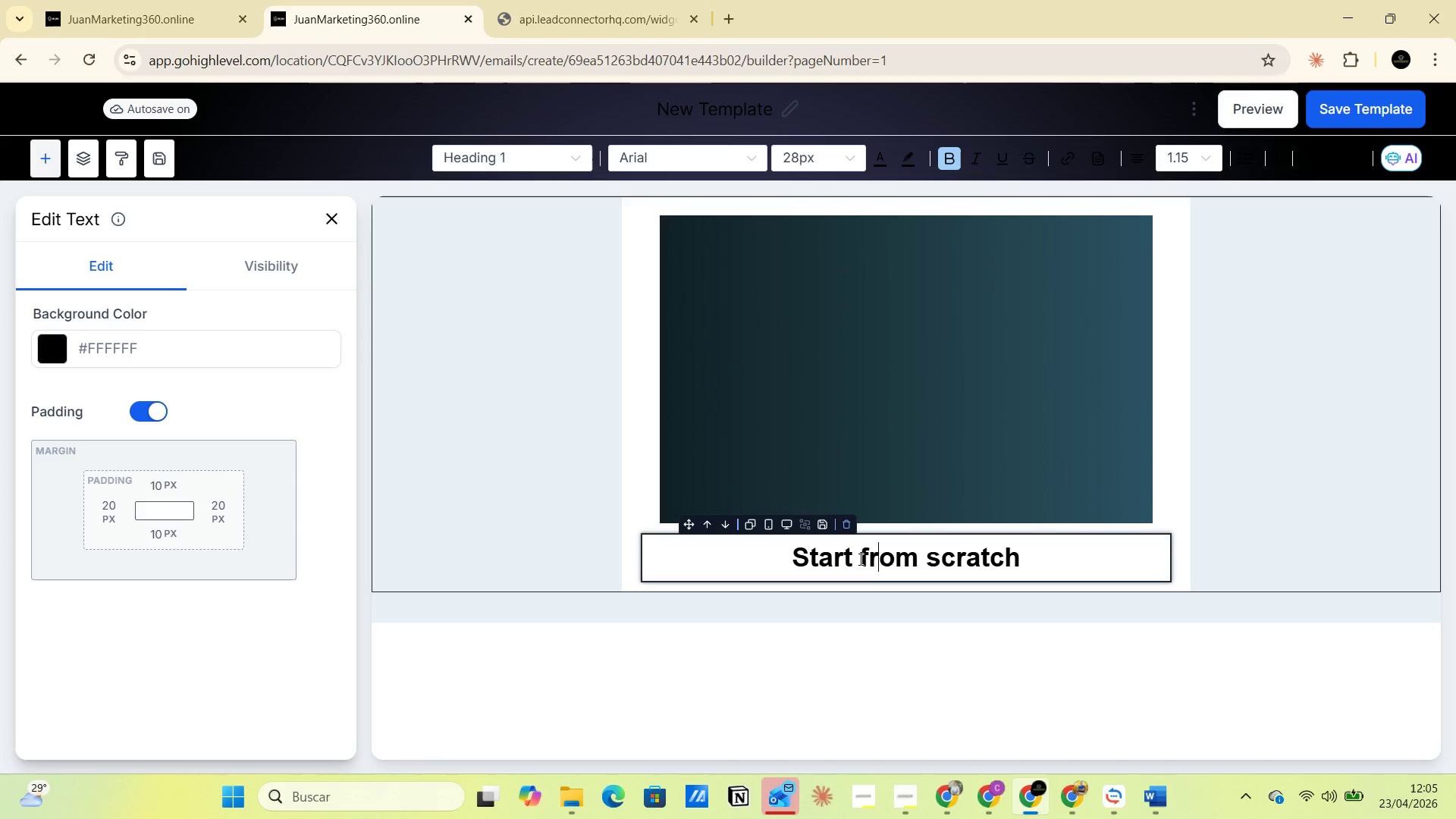 
double_click([859, 556])
 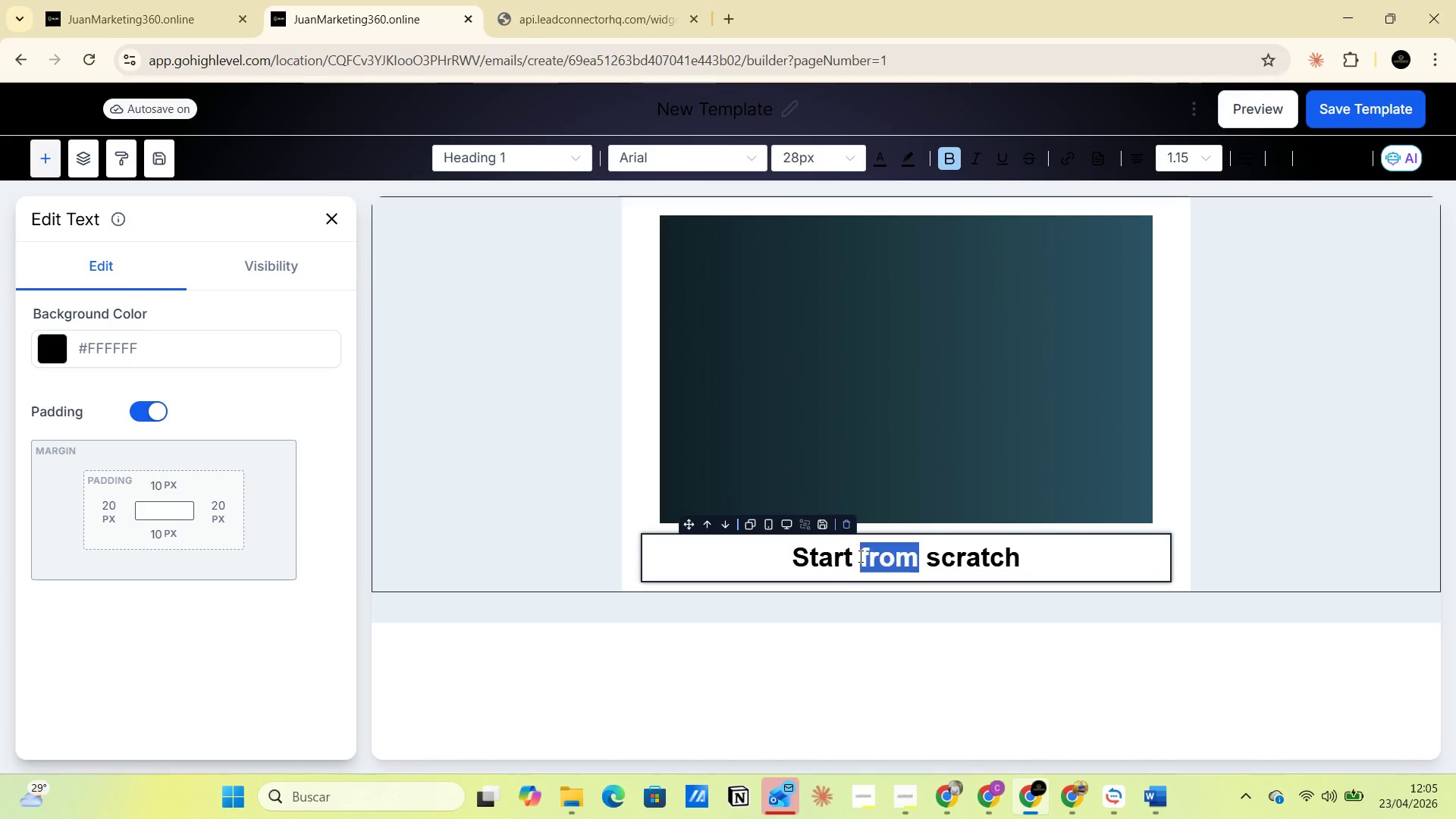 
triple_click([859, 556])
 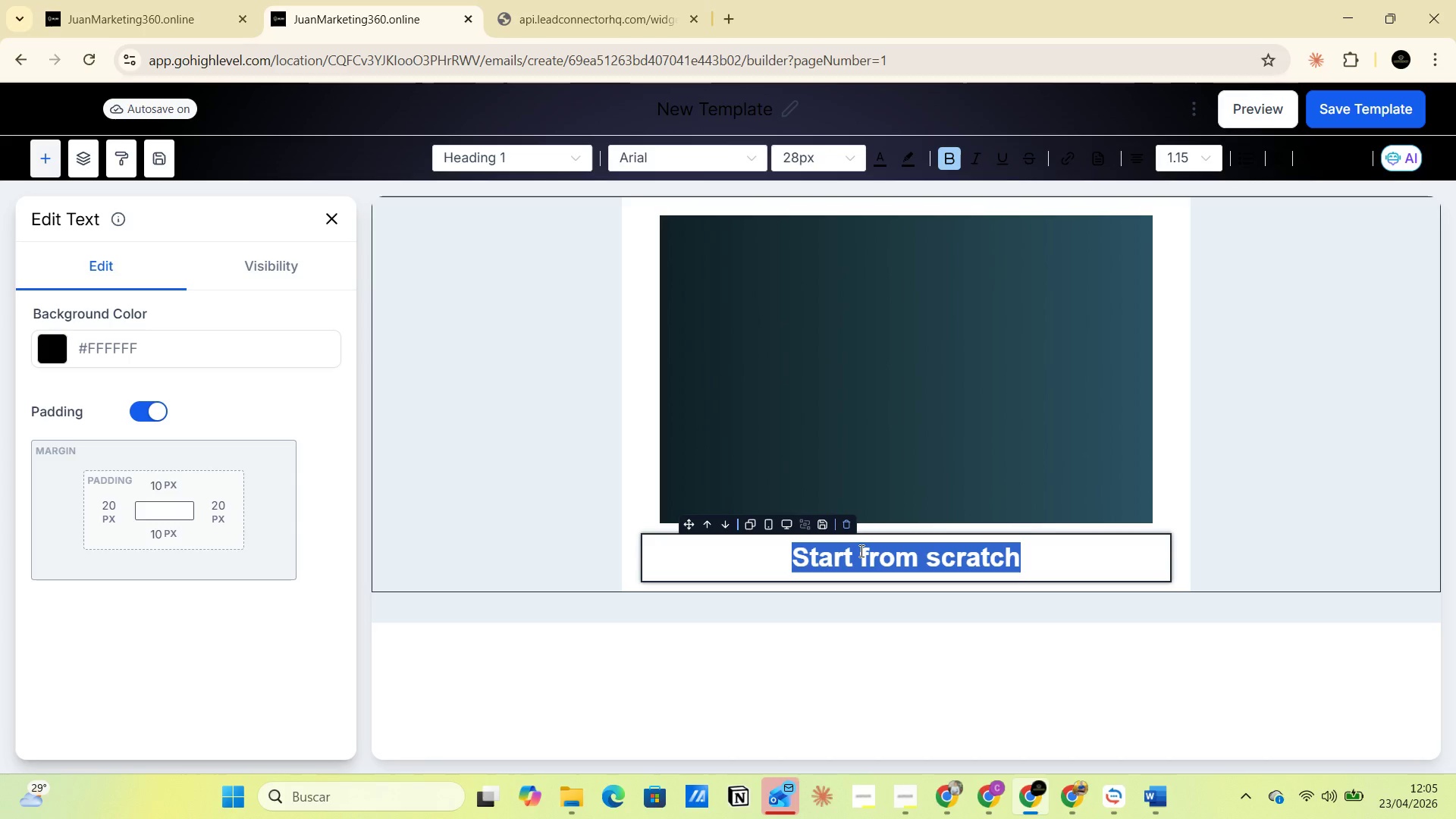 
key(Control+V)
 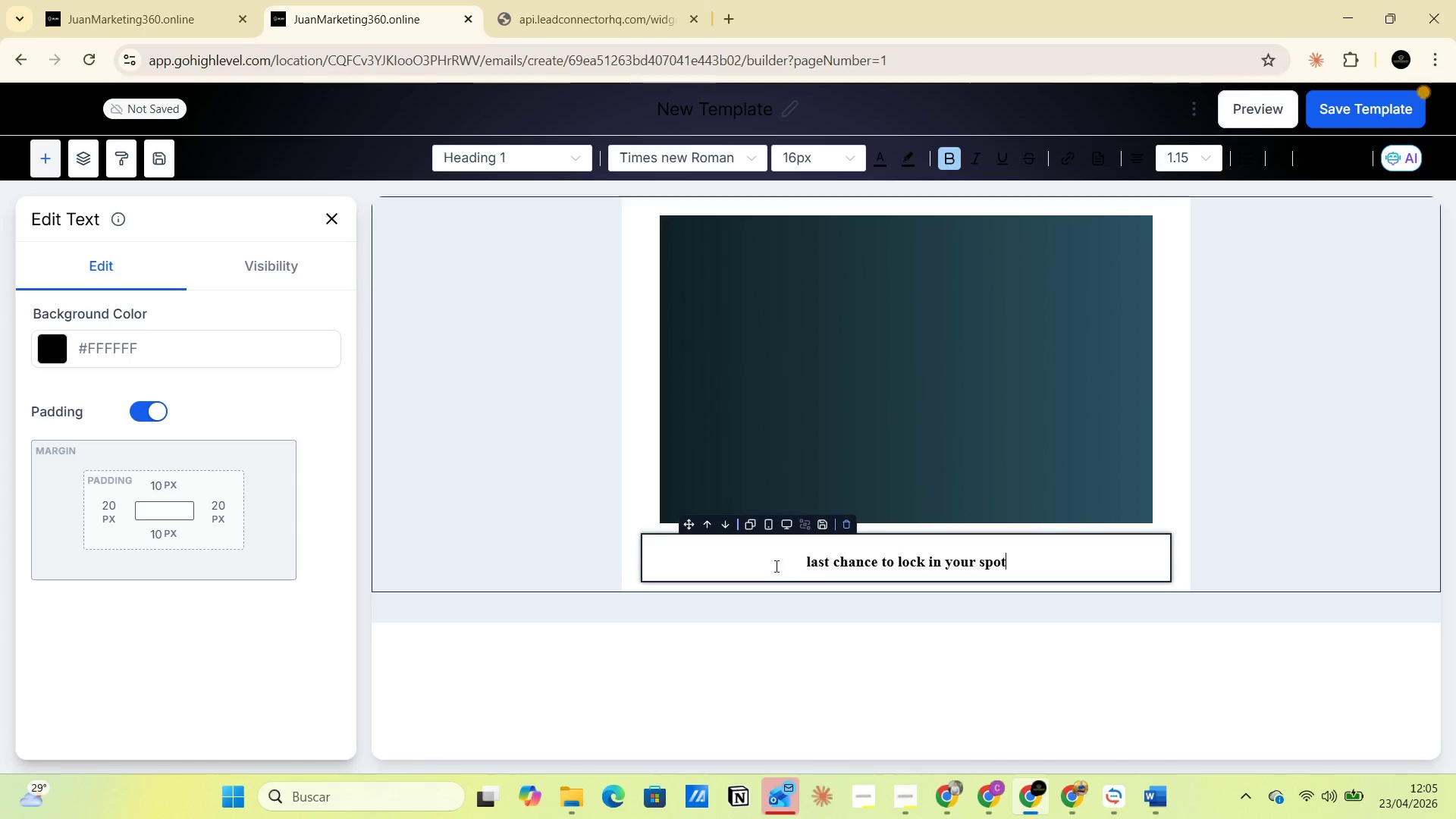 
left_click_drag(start_coordinate=[799, 557], to_coordinate=[1087, 556])
 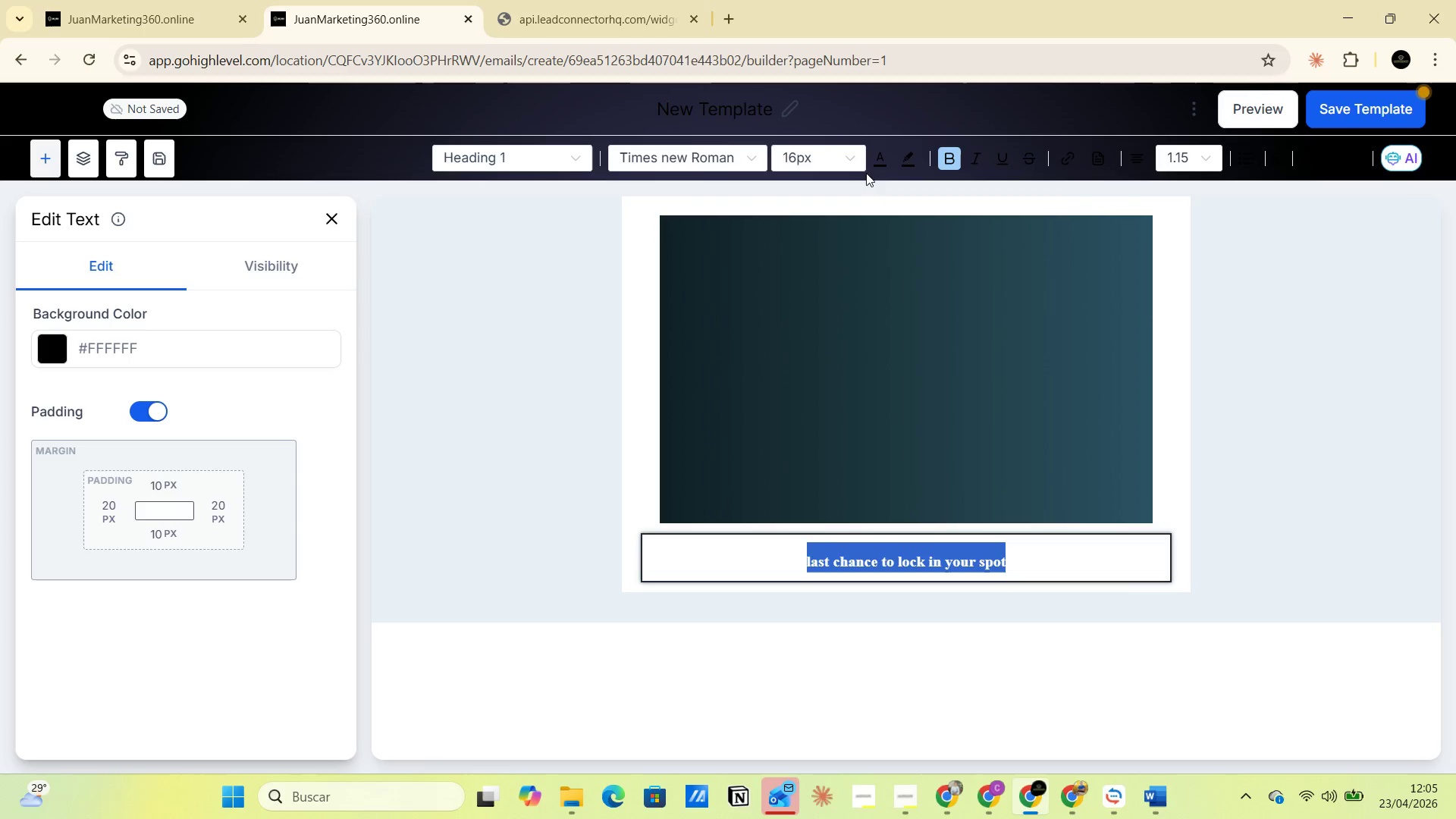 
left_click([856, 154])
 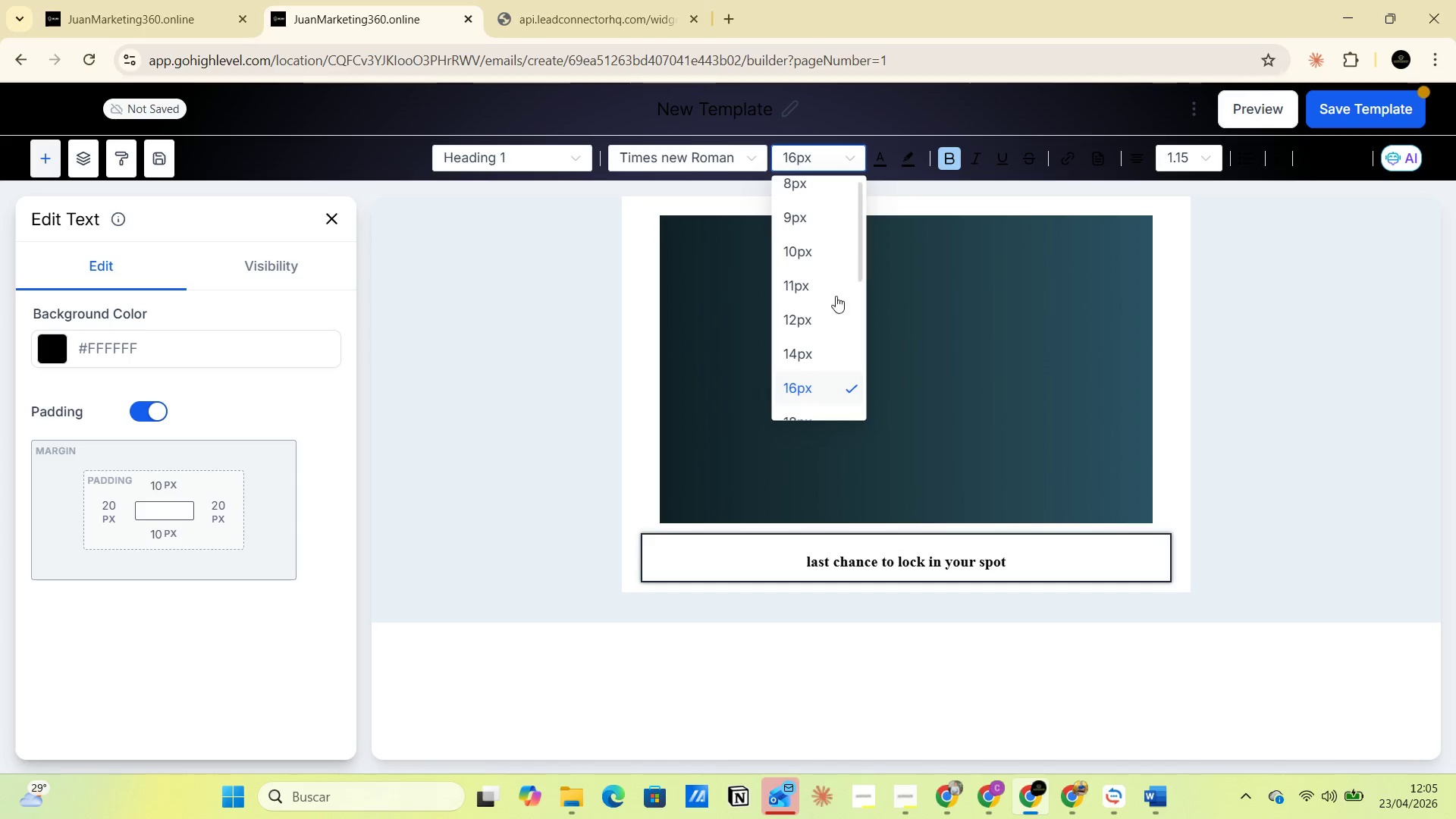 
scroll: coordinate [831, 356], scroll_direction: down, amount: 7.0
 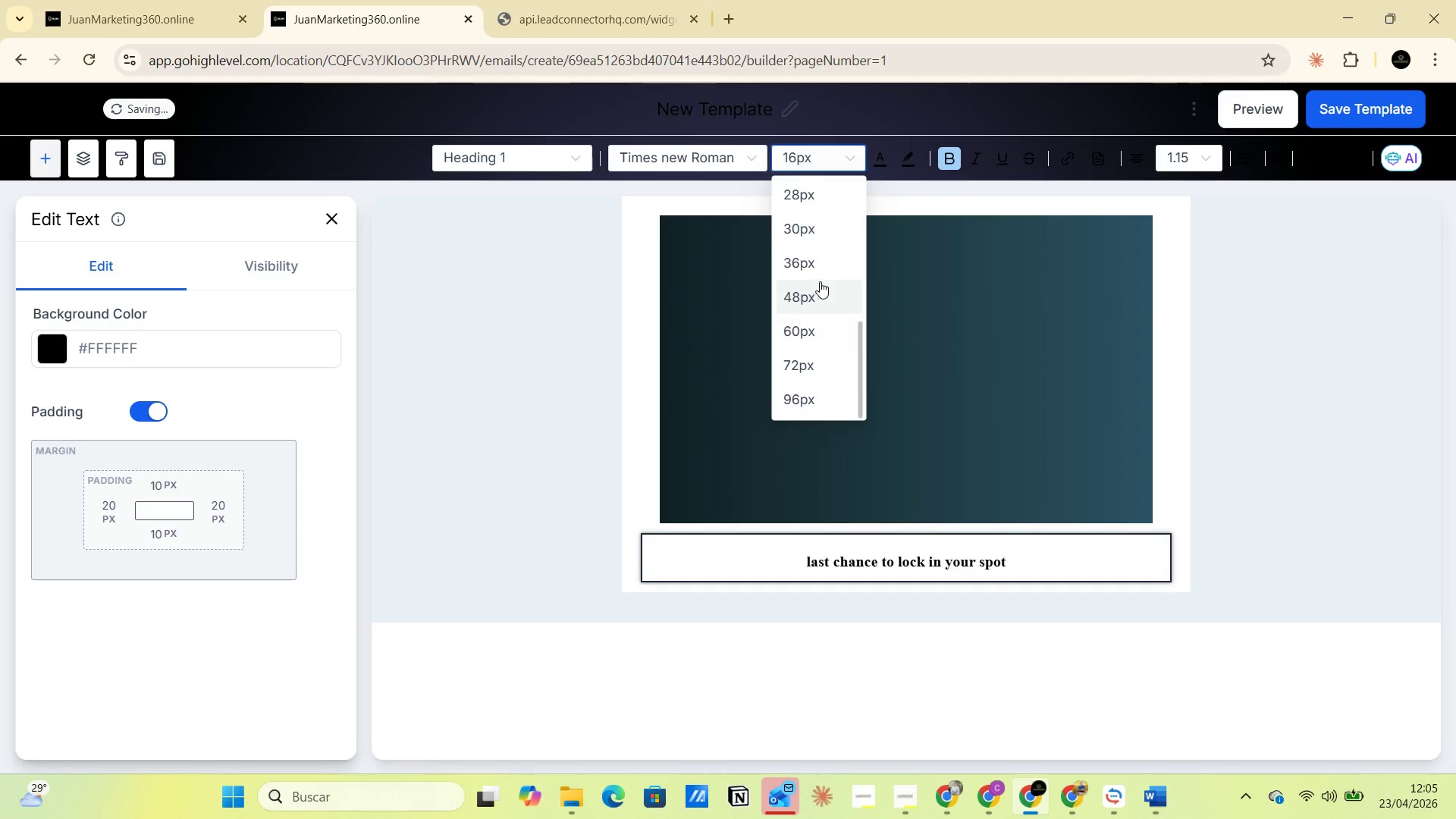 
left_click([817, 264])
 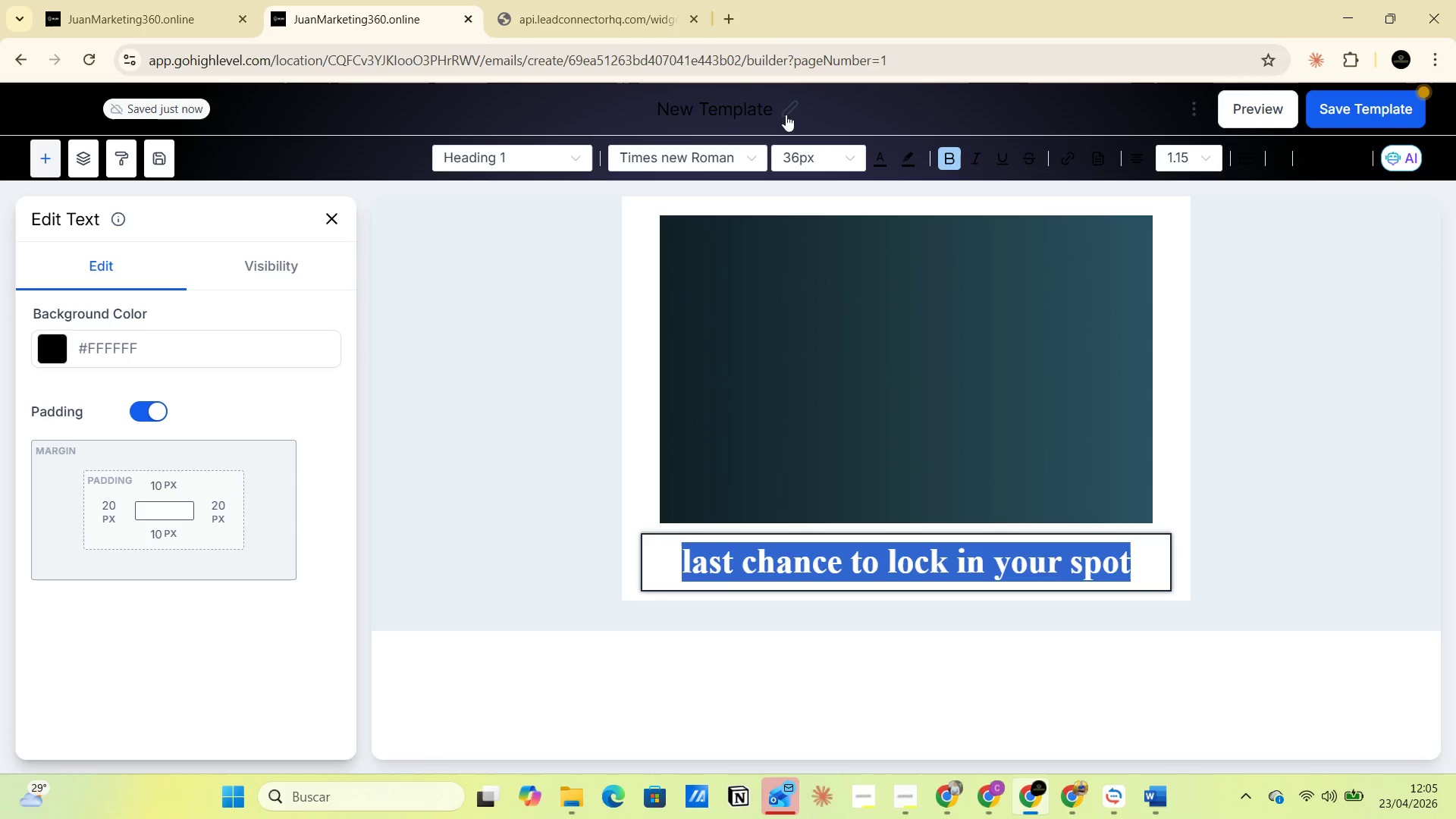 
left_click([762, 107])
 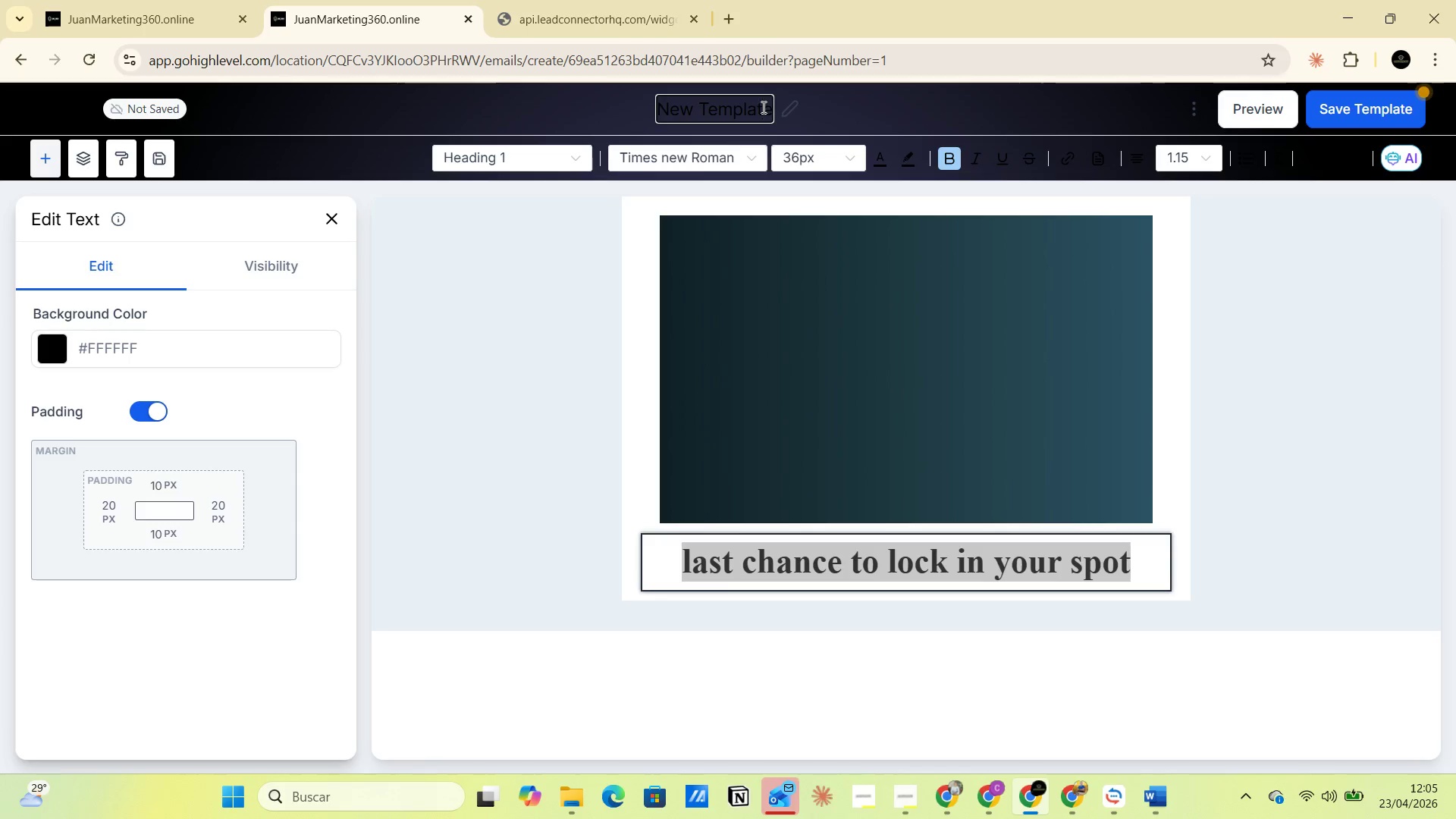 
double_click([762, 107])
 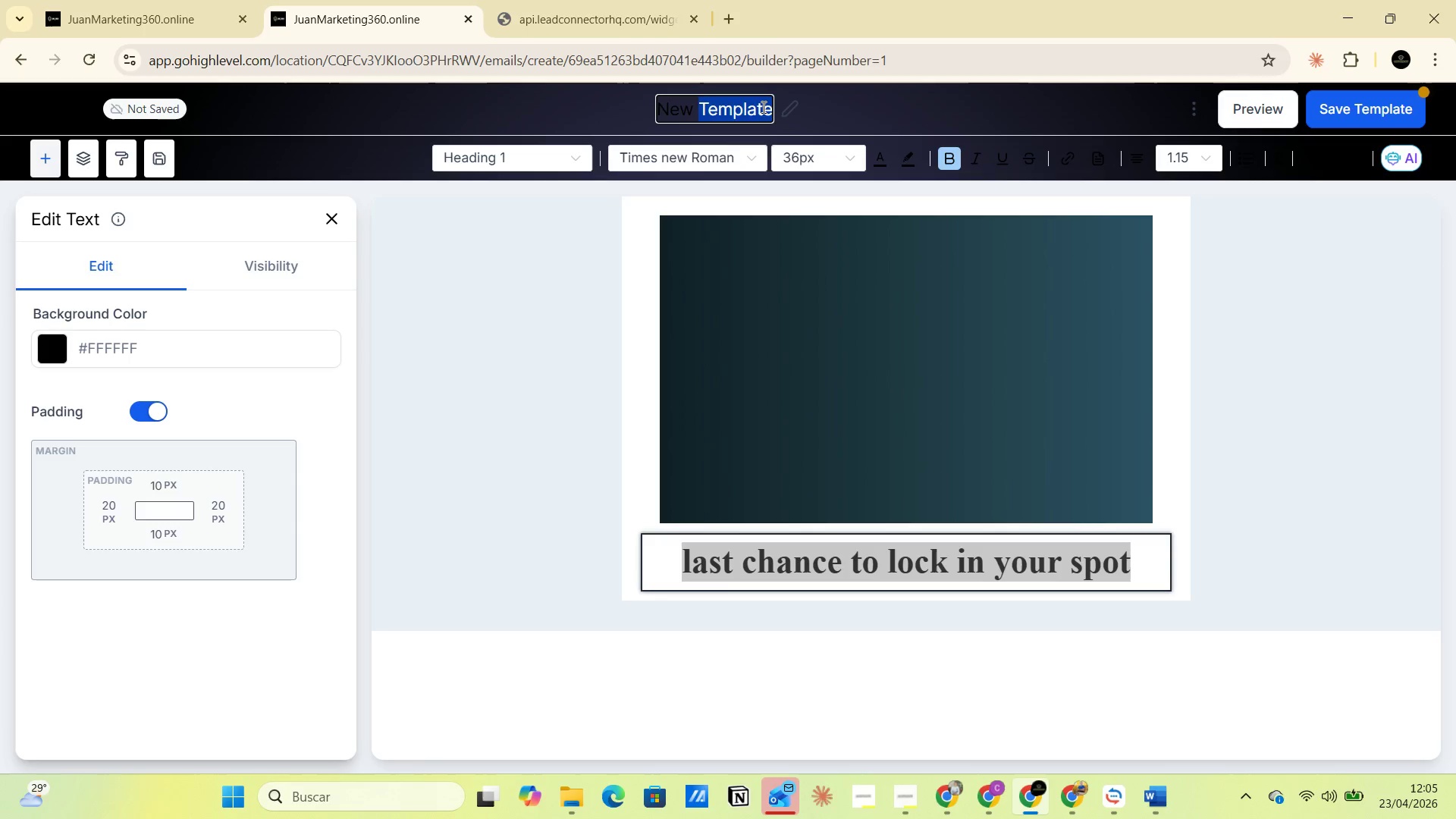 
triple_click([762, 107])
 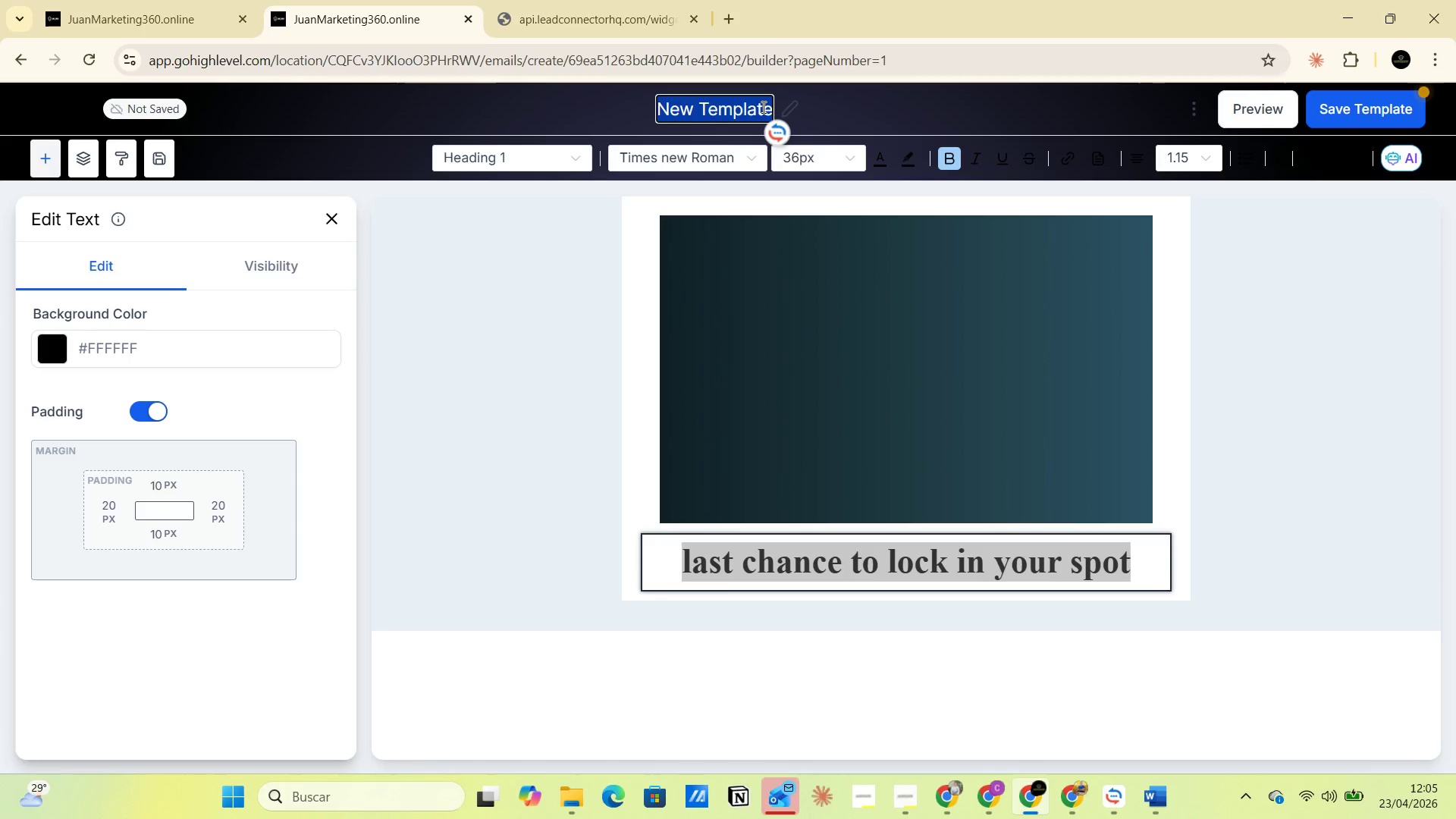 
key(Backspace)
 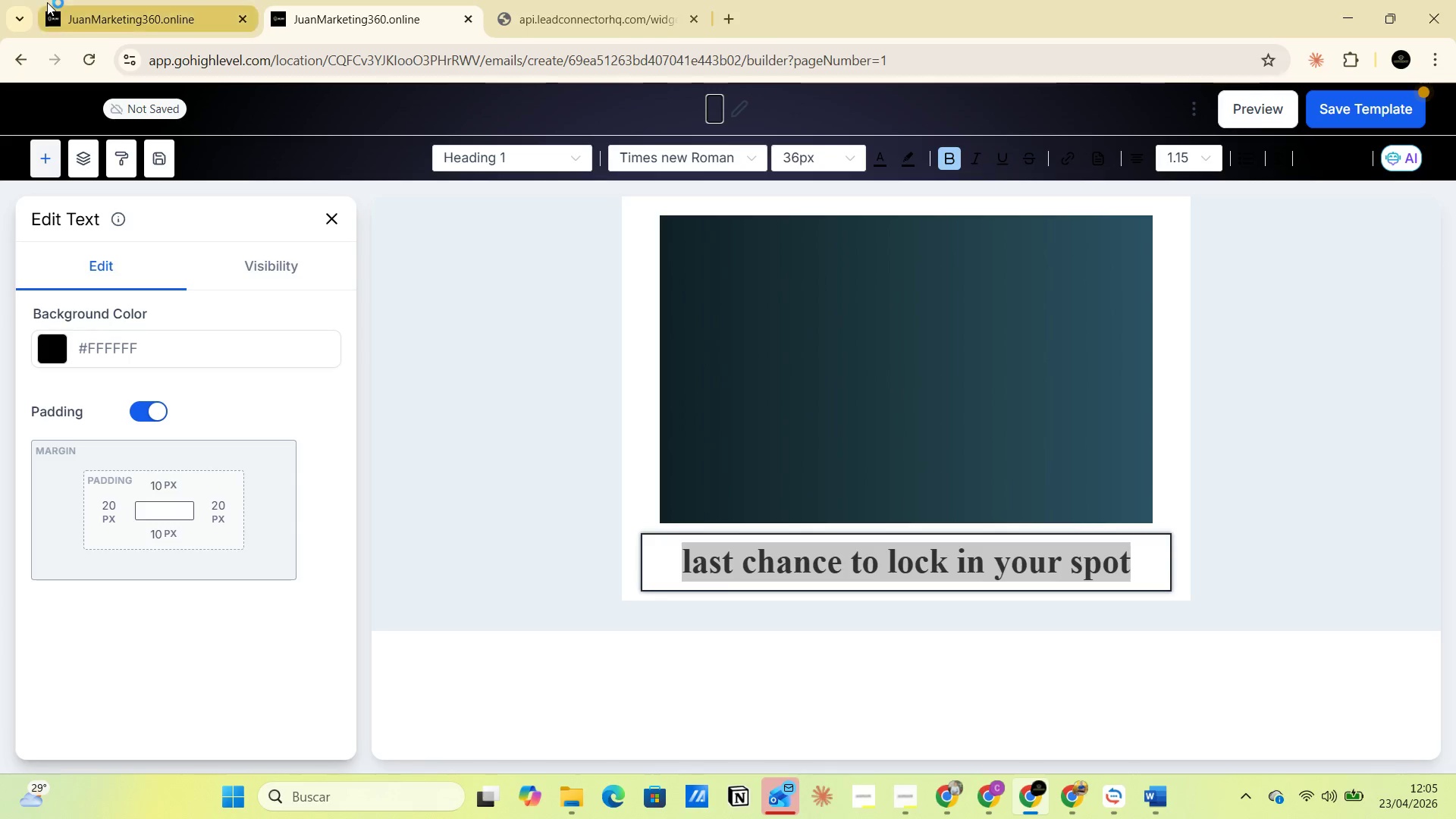 
key(3)
 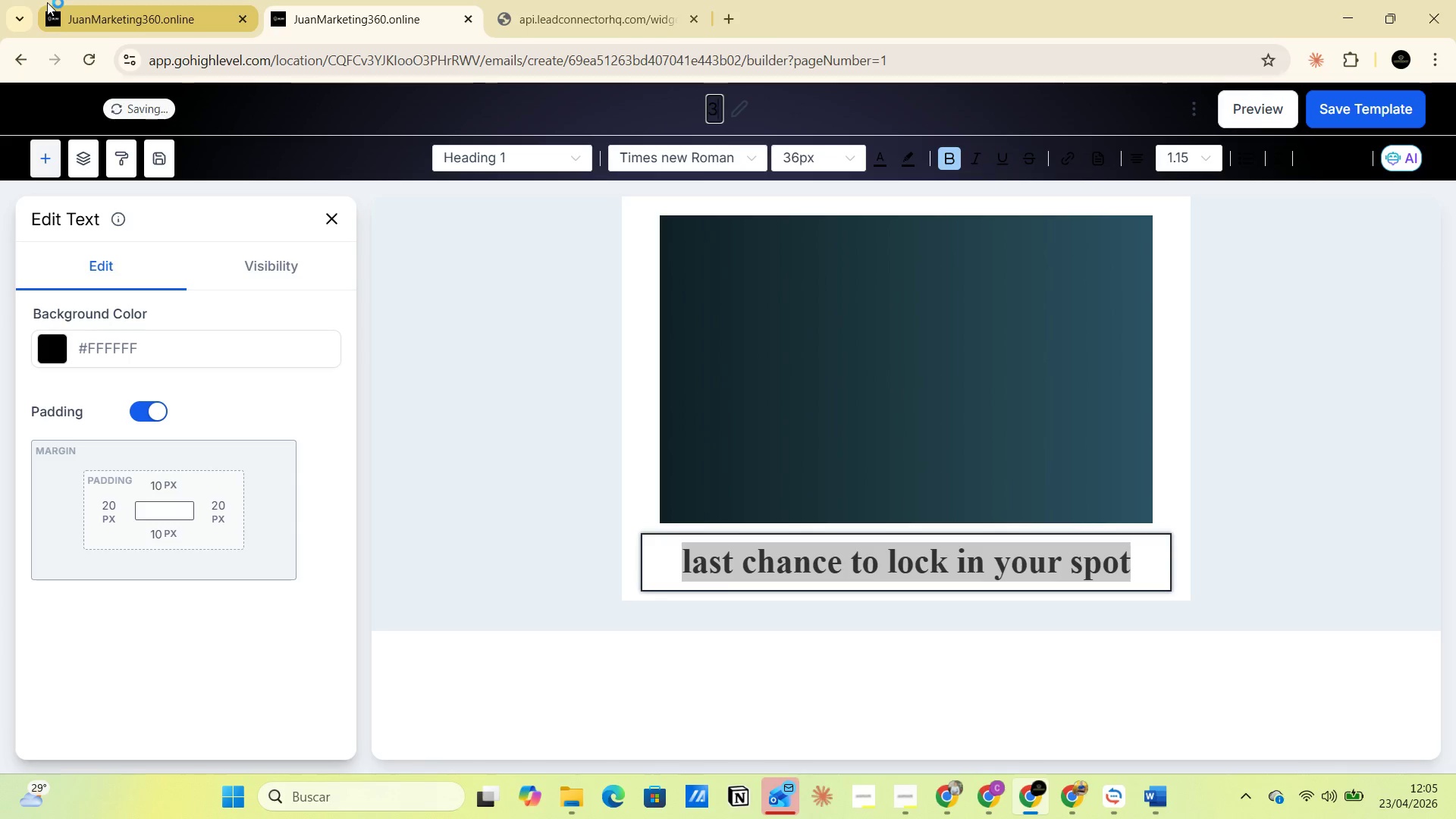 
key(Space)
 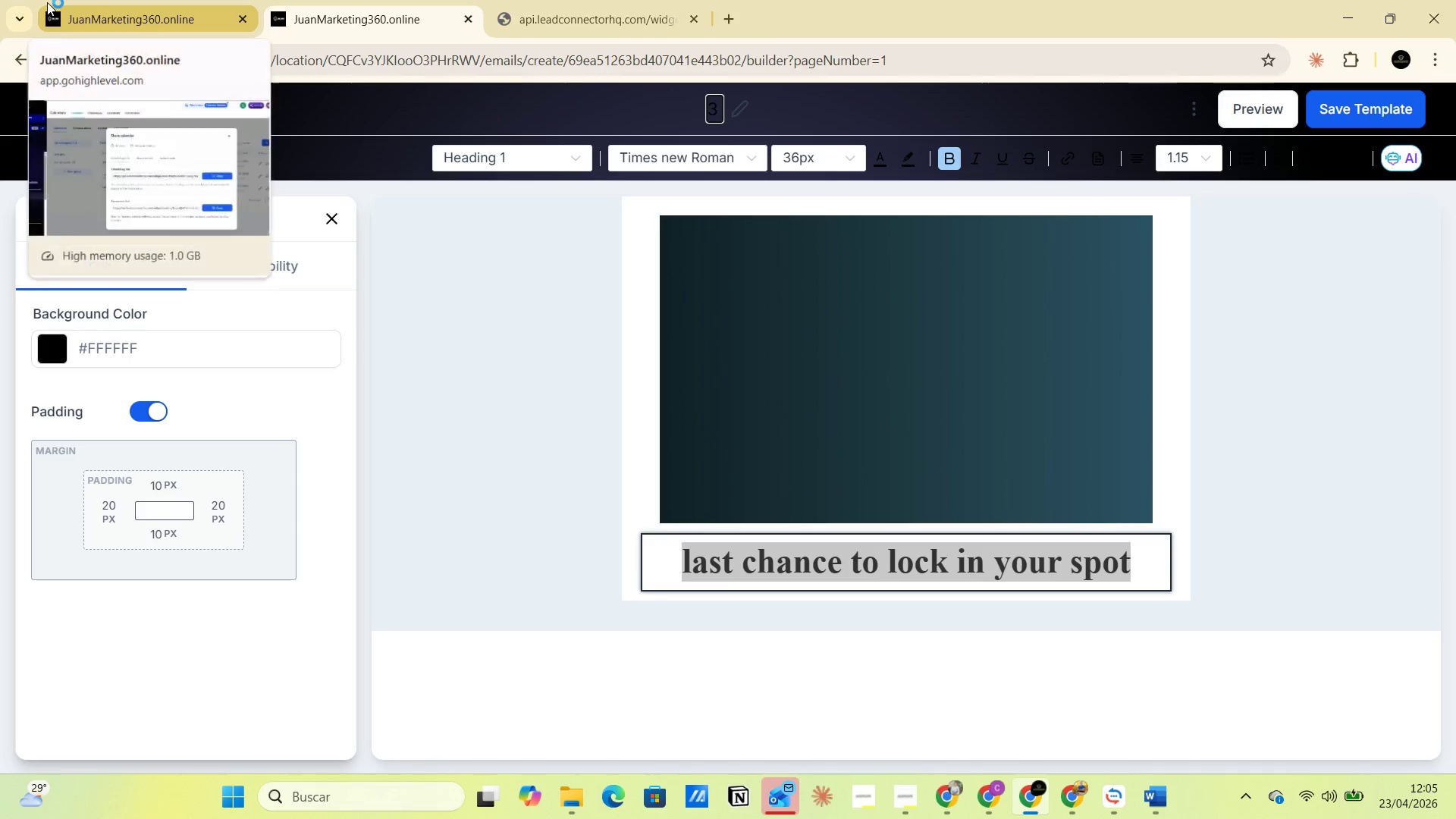 
key(Control+V)
 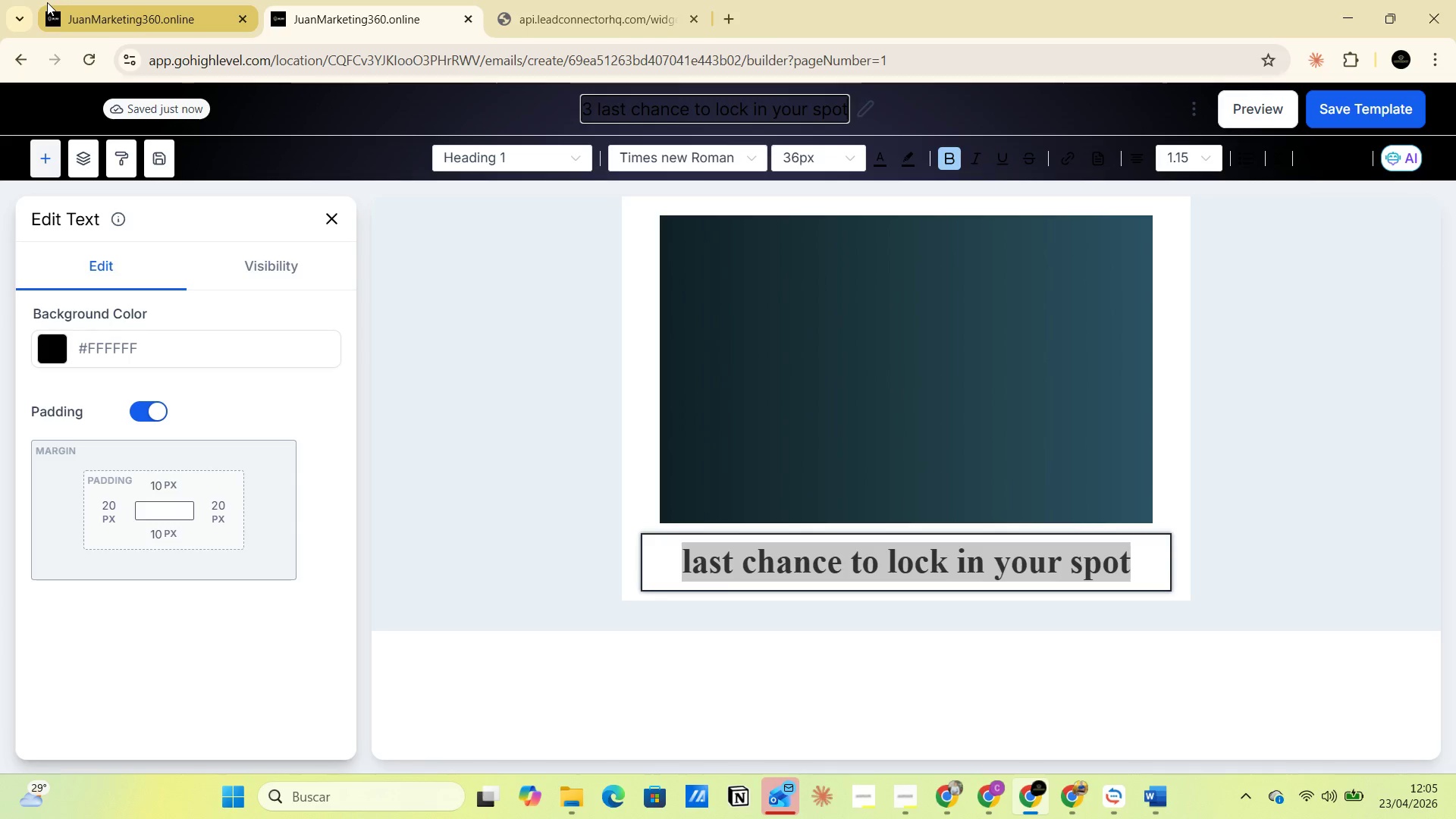 
double_click([47, 2])
 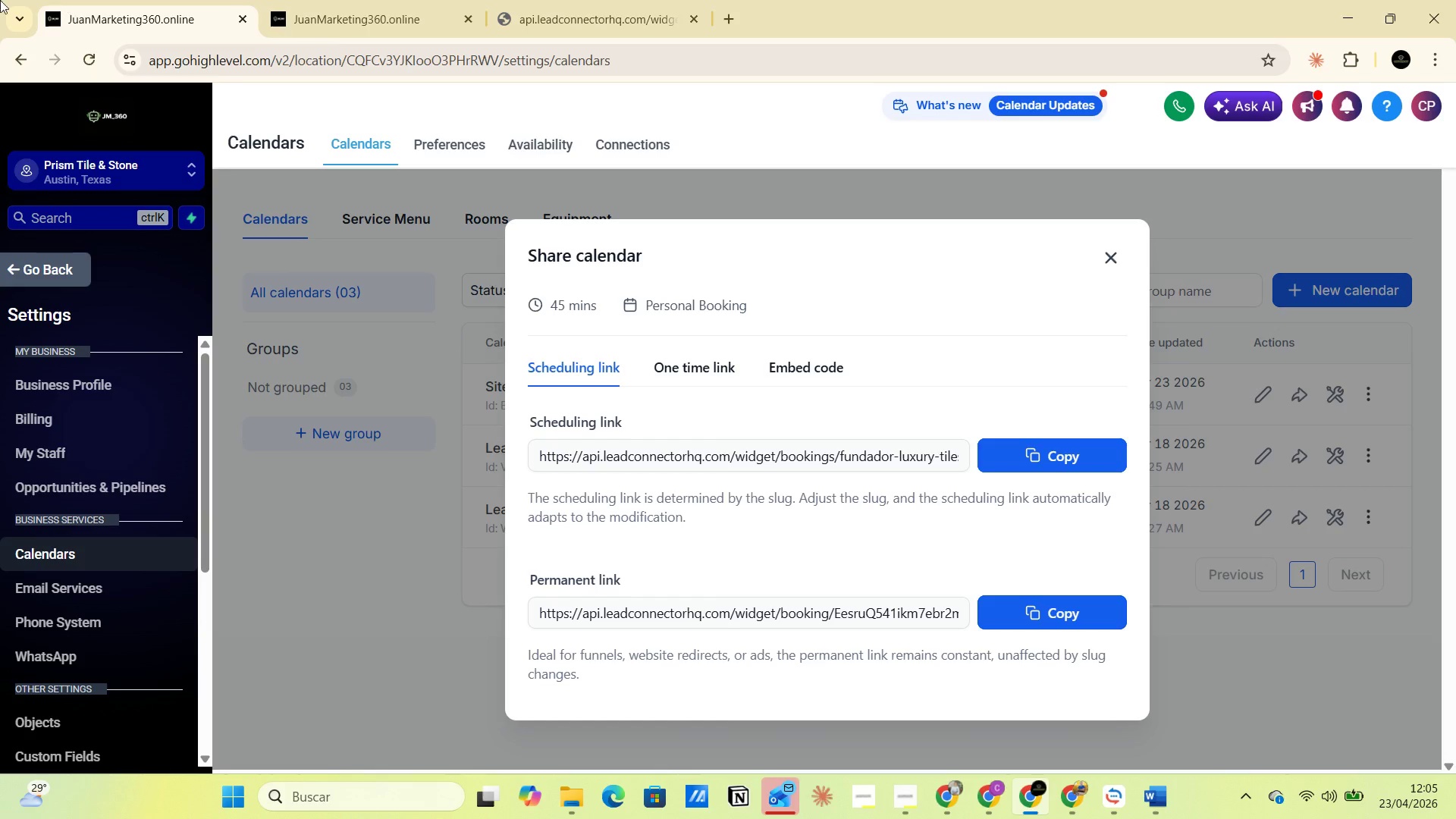 
left_click([318, 13])
 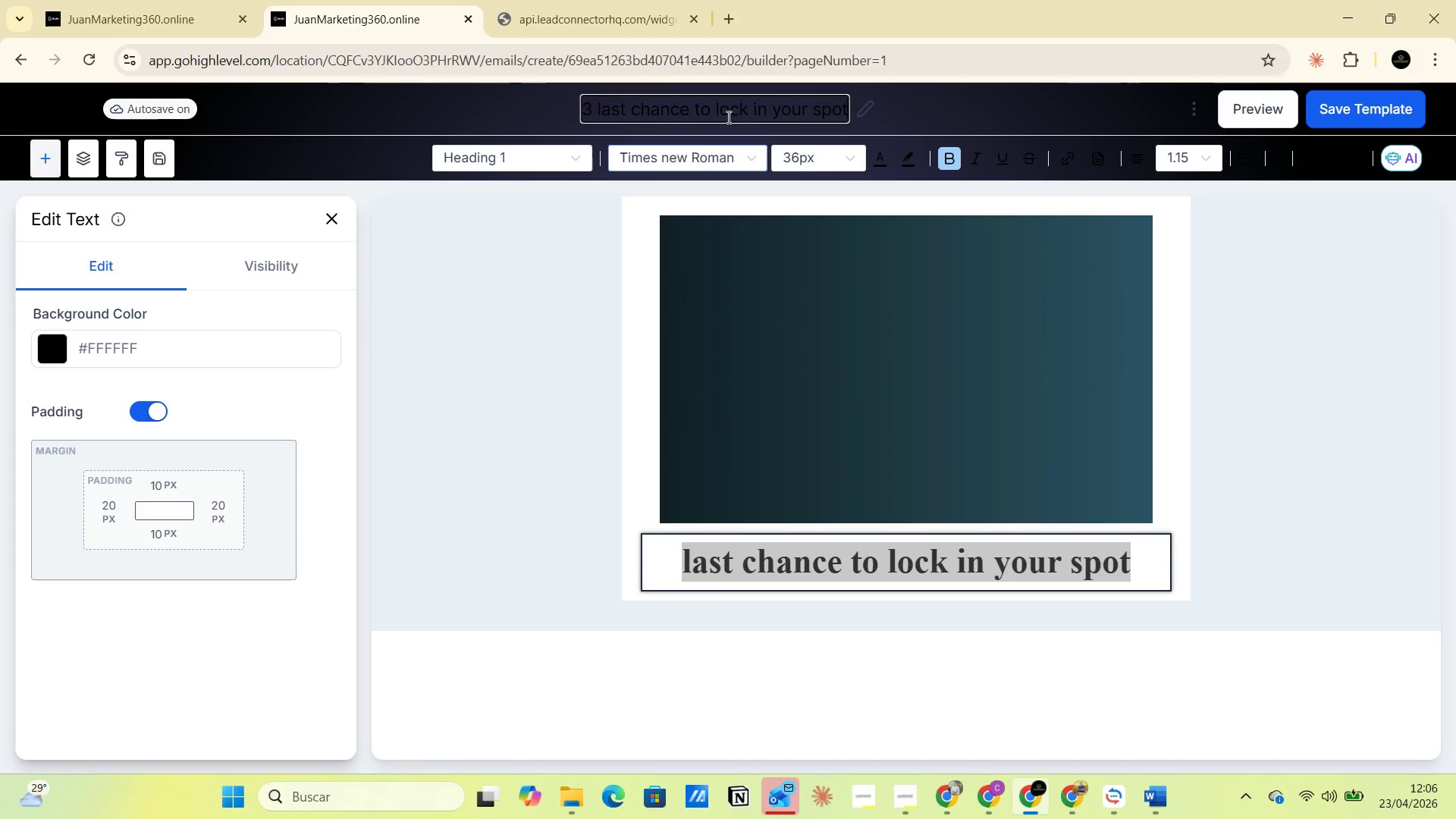 
double_click([721, 105])
 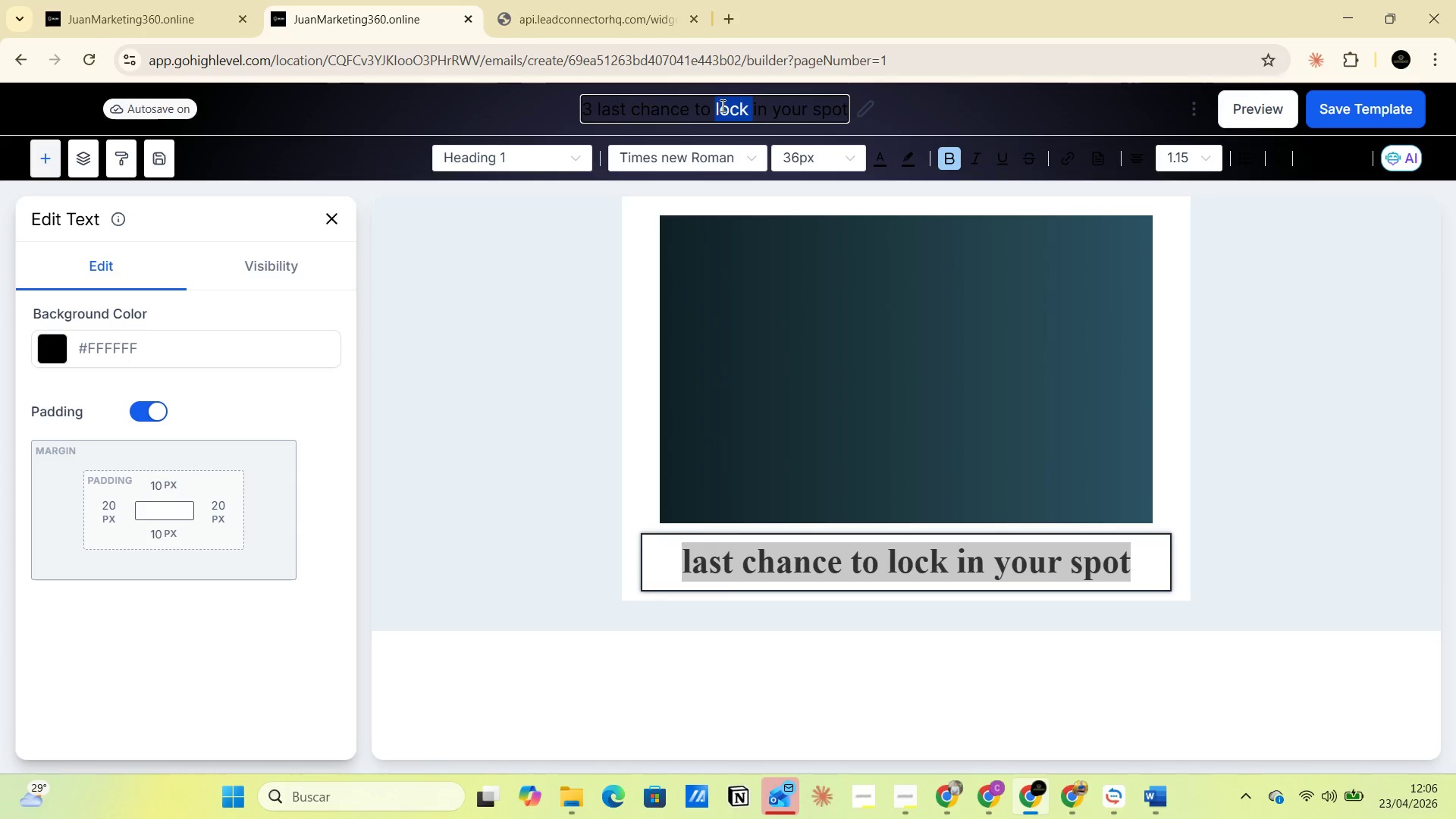 
triple_click([721, 105])
 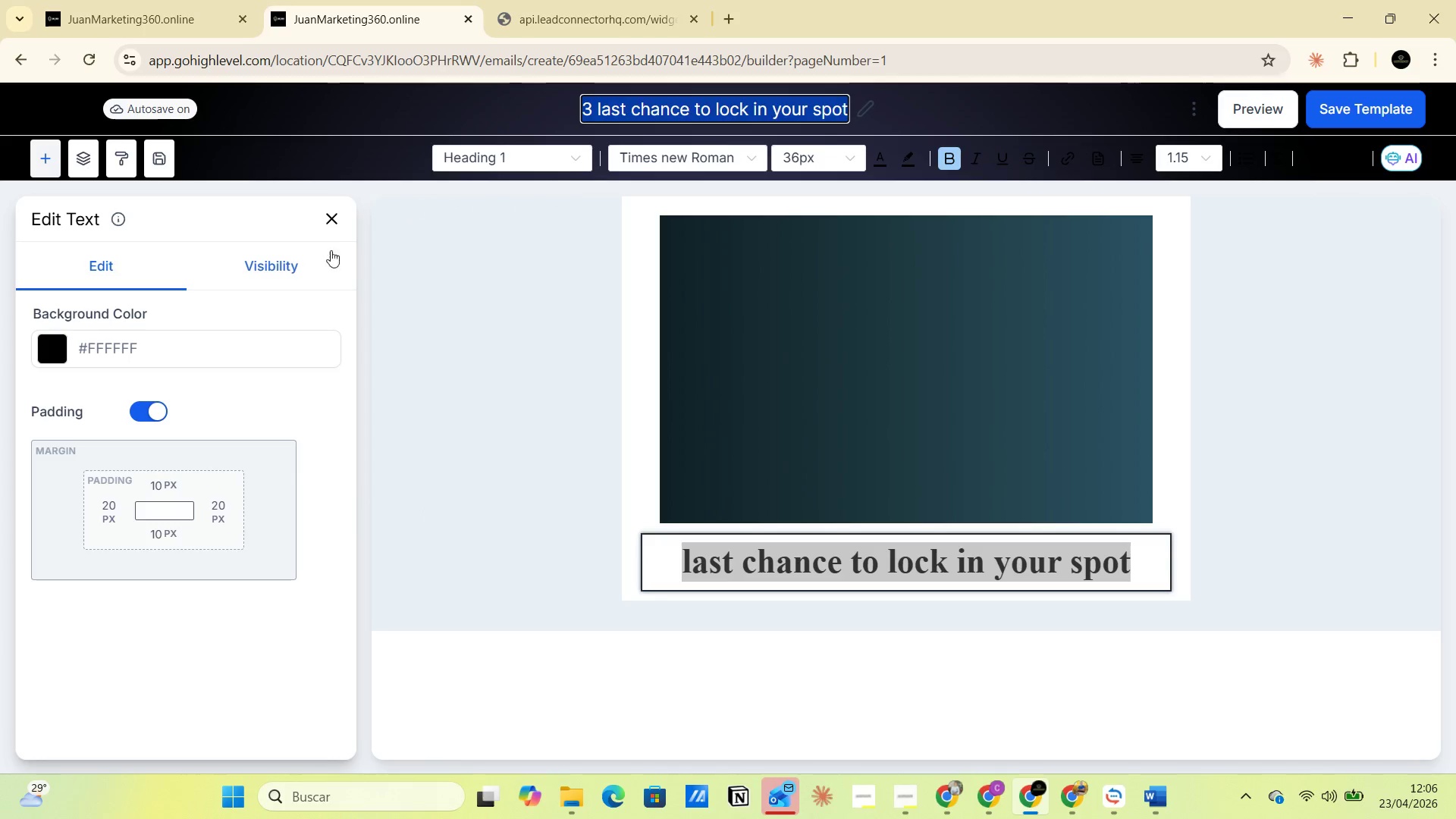 
wait(6.56)
 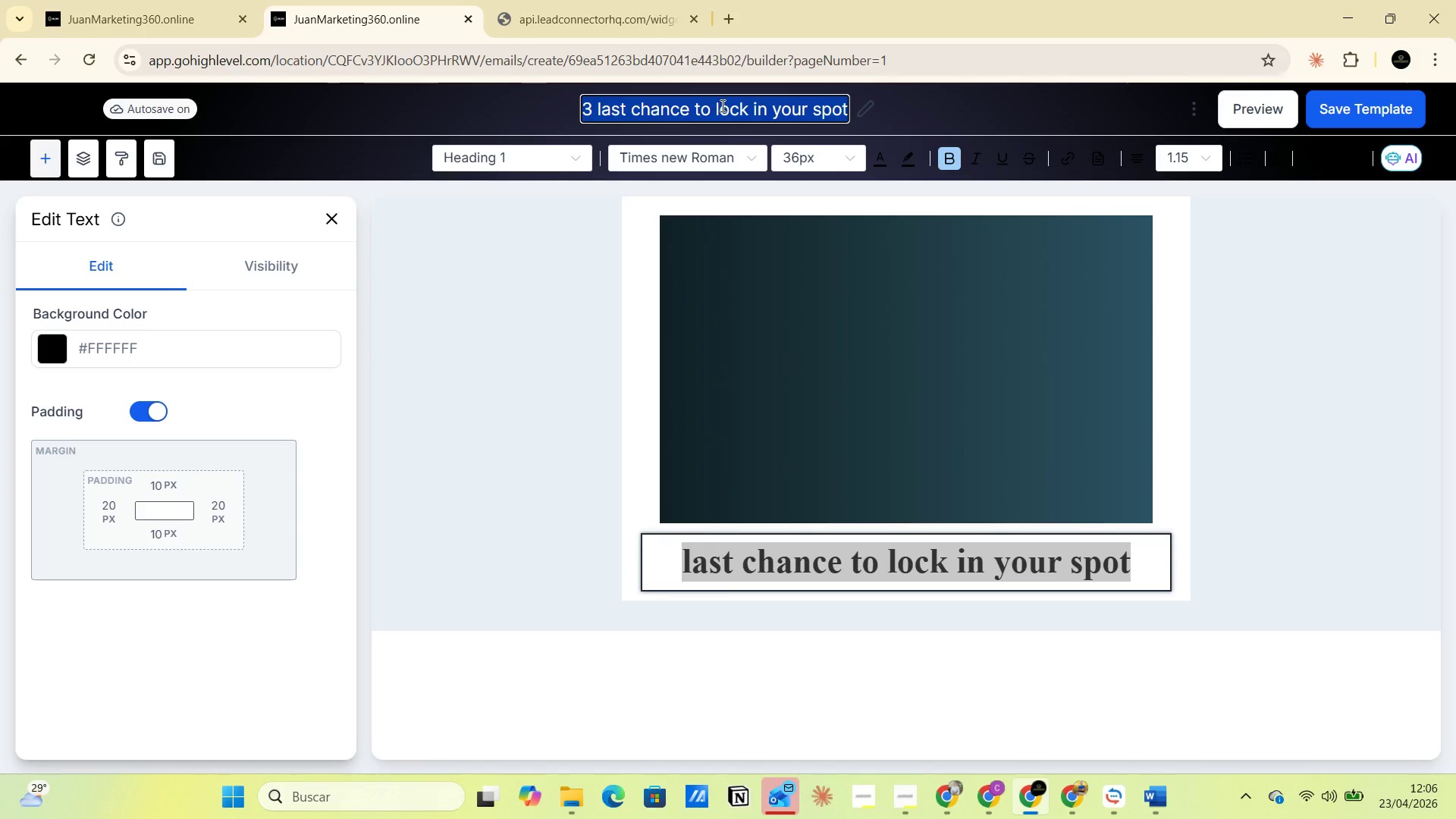 
left_click_drag(start_coordinate=[93, 286], to_coordinate=[750, 599])
 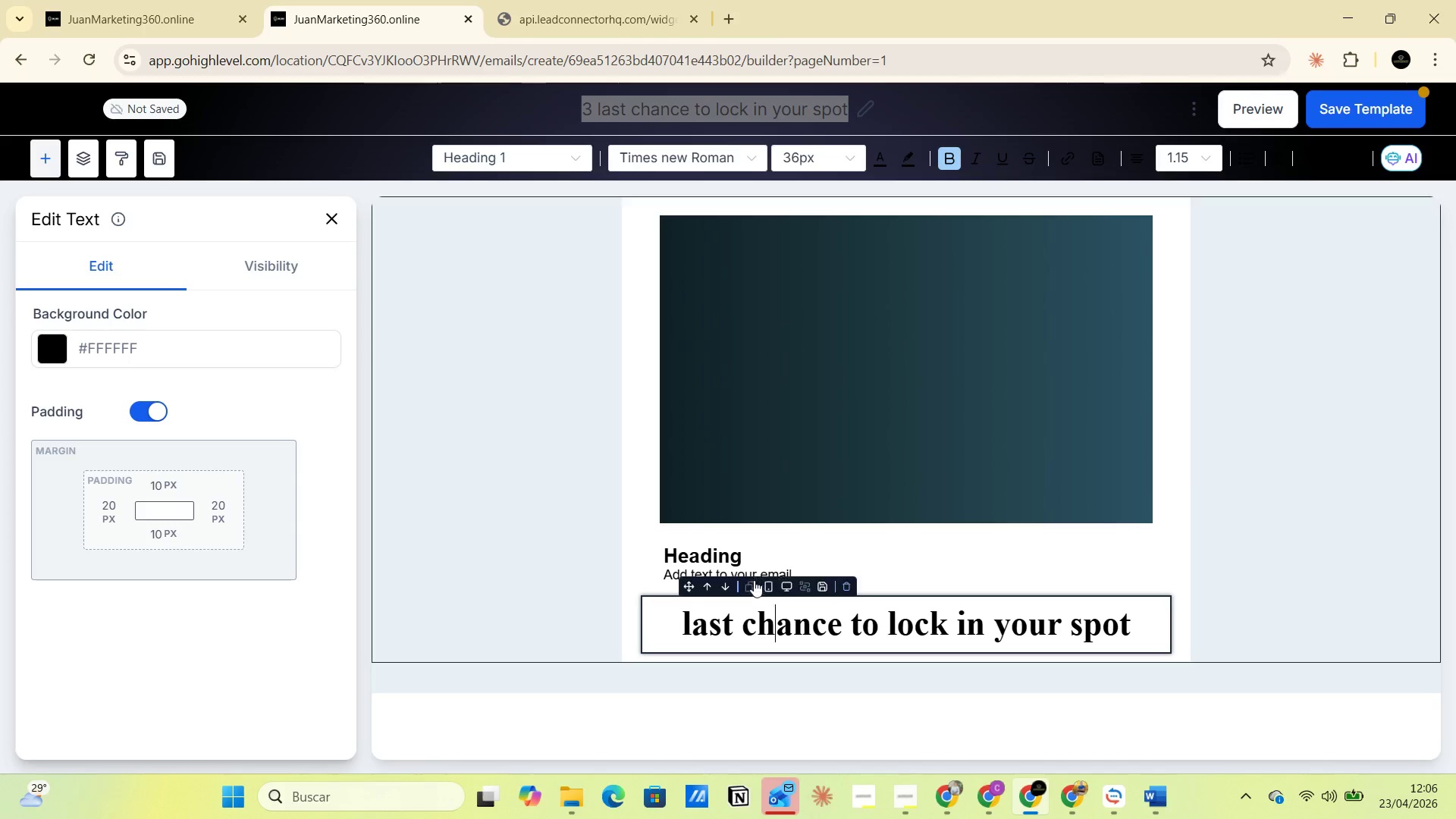 
wait(5.31)
 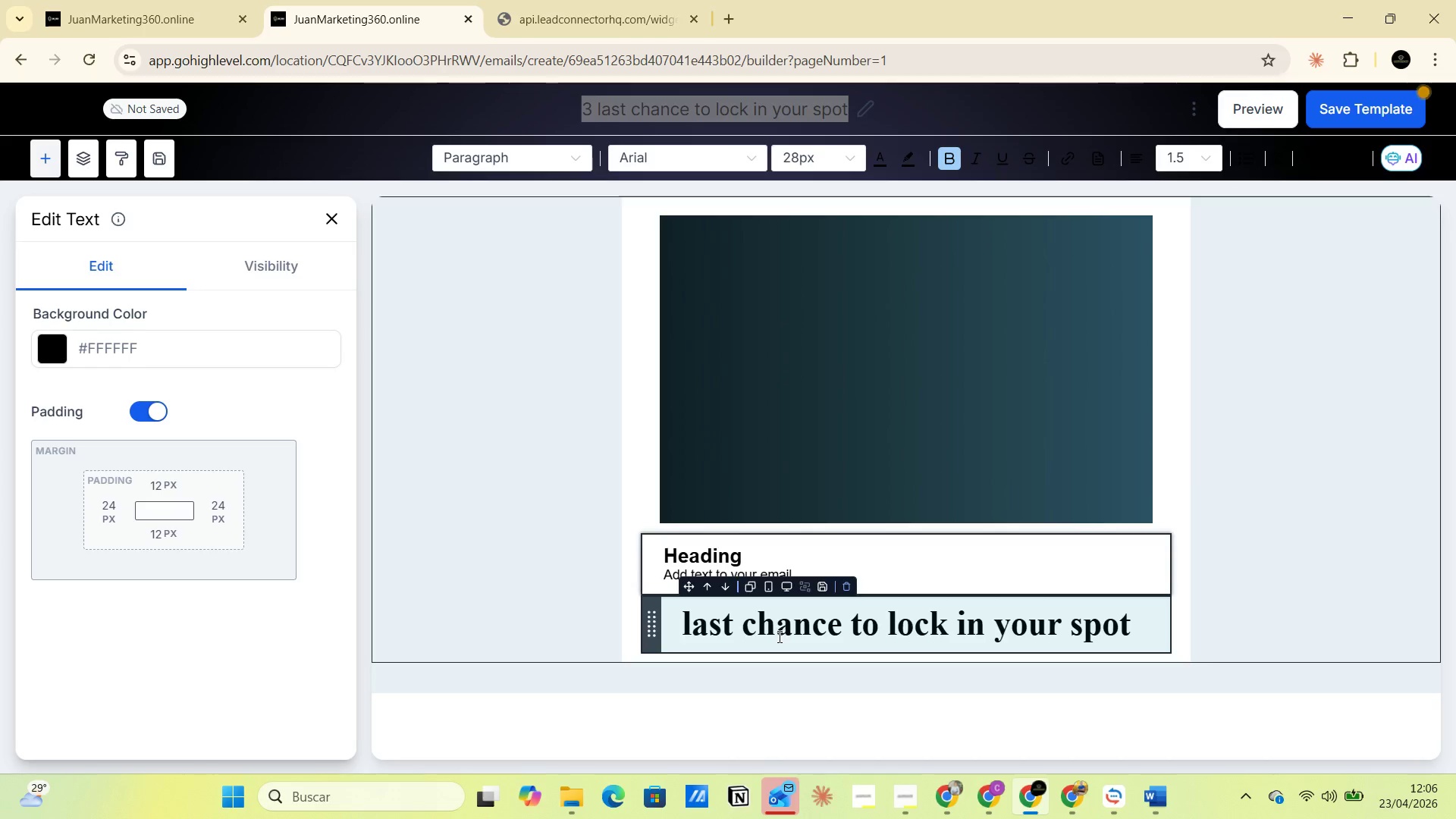 
left_click([728, 526])
 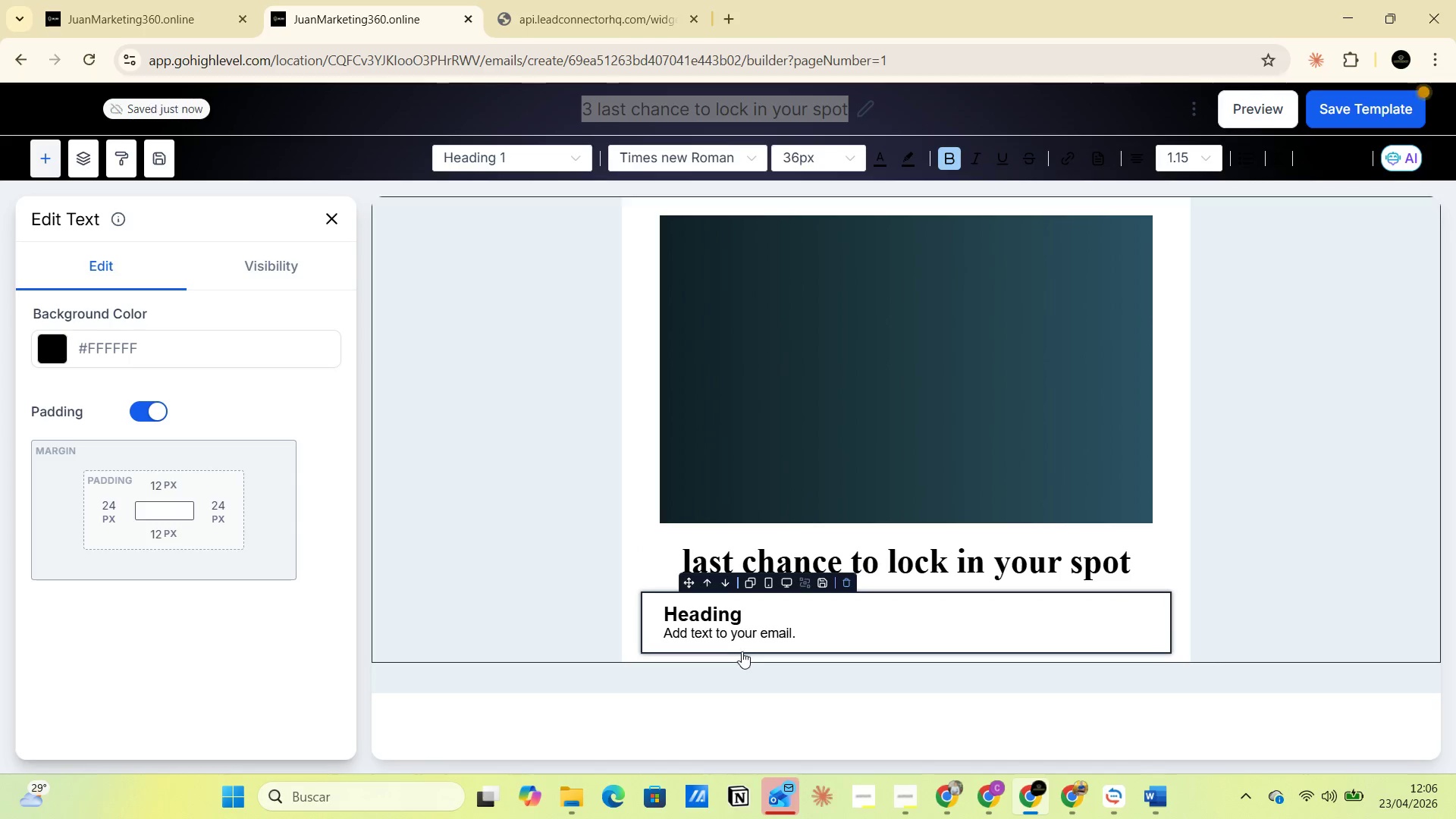 
left_click([742, 623])
 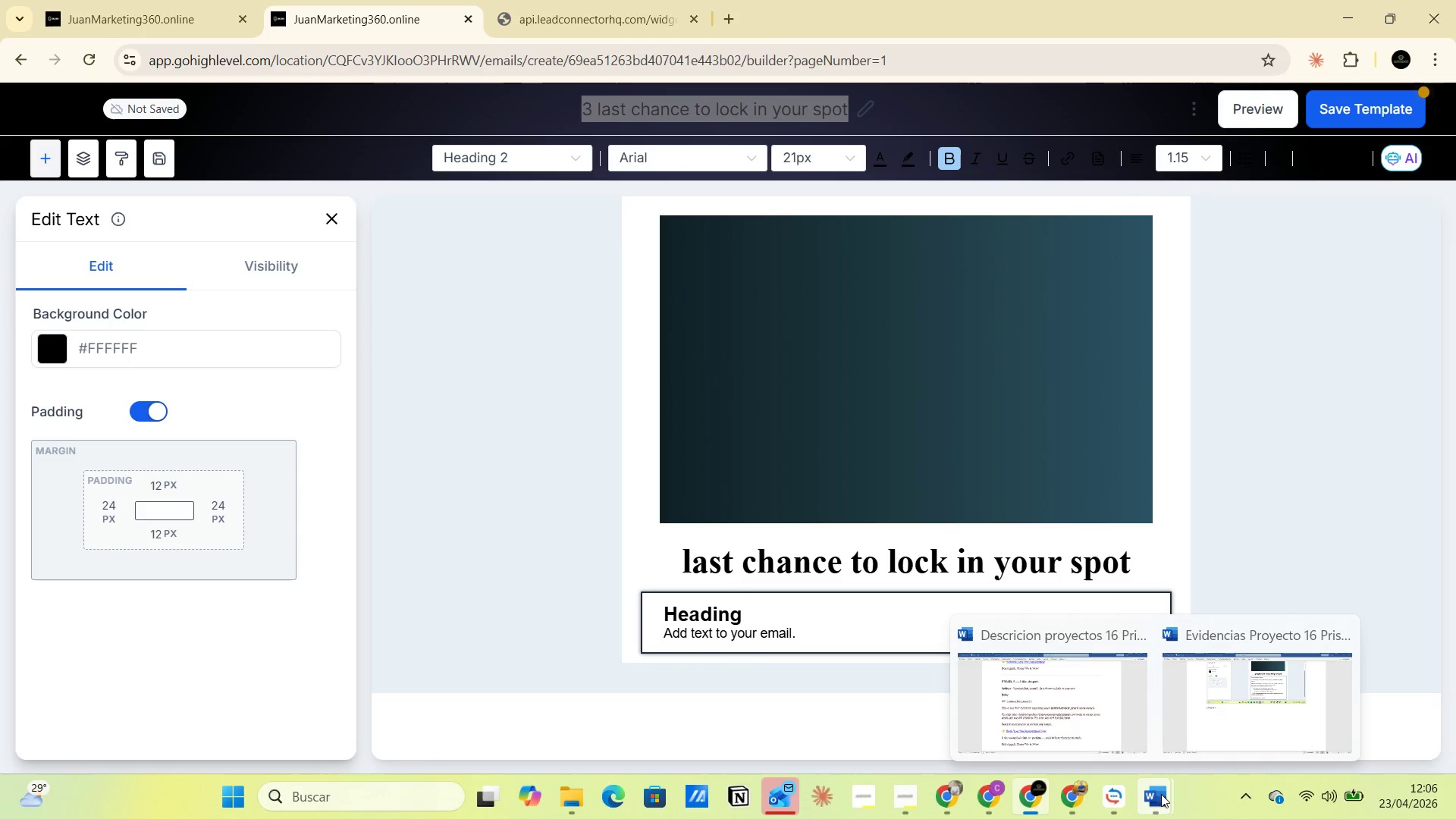 
mouse_move([1170, 730])
 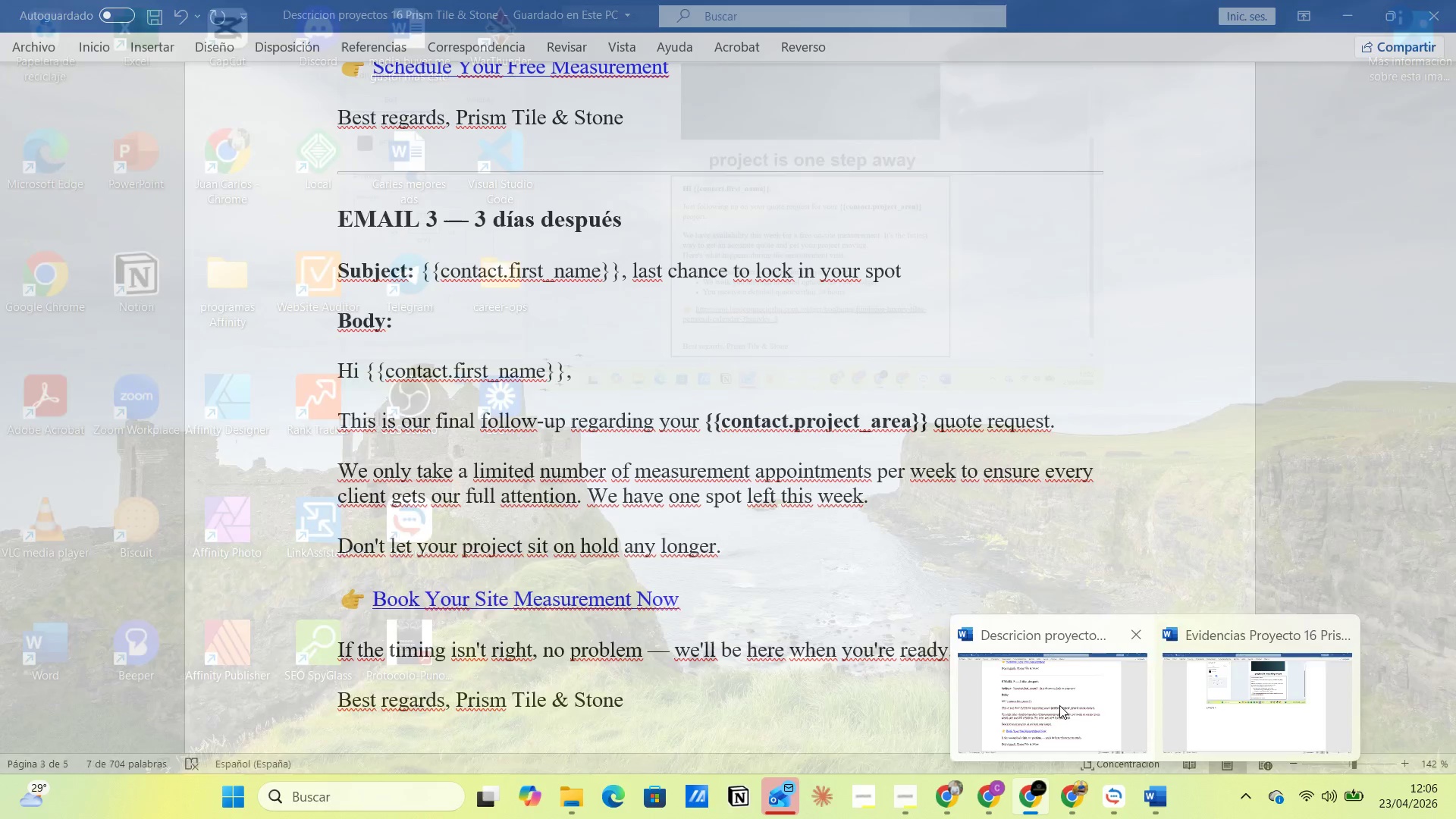 
left_click([1059, 705])
 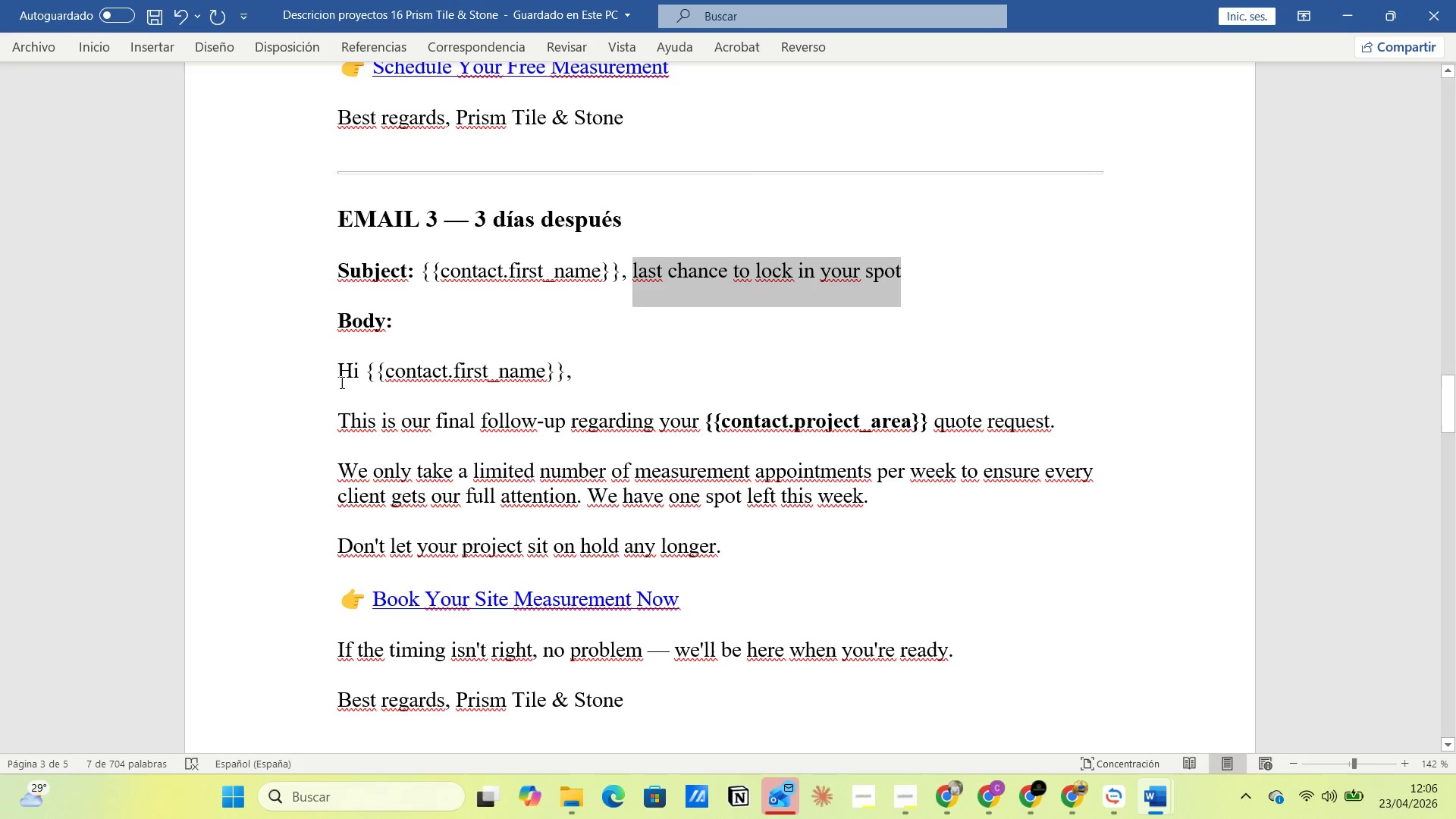 
left_click_drag(start_coordinate=[340, 367], to_coordinate=[685, 582])
 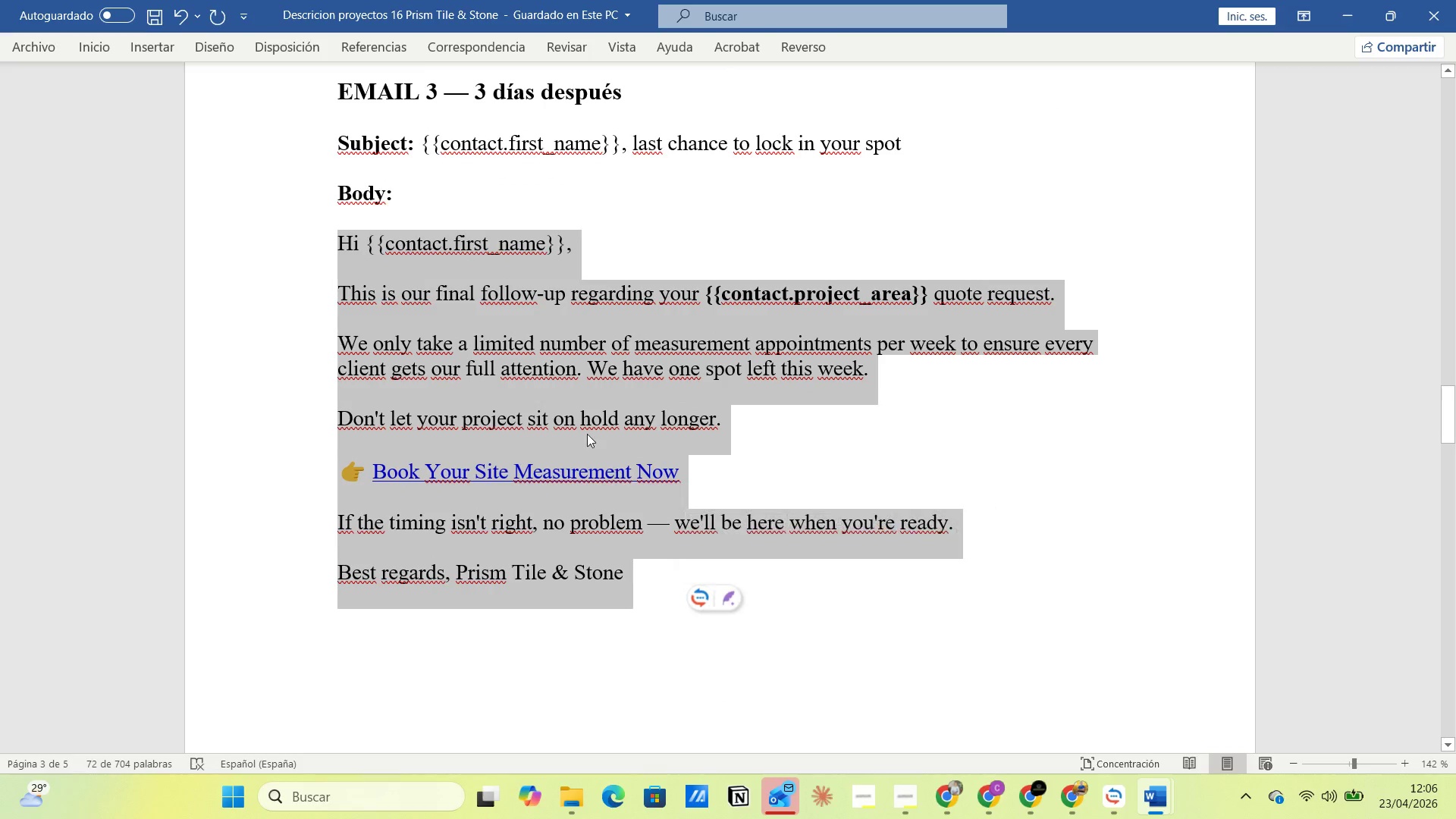 
scroll: coordinate [677, 588], scroll_direction: down, amount: 2.0
 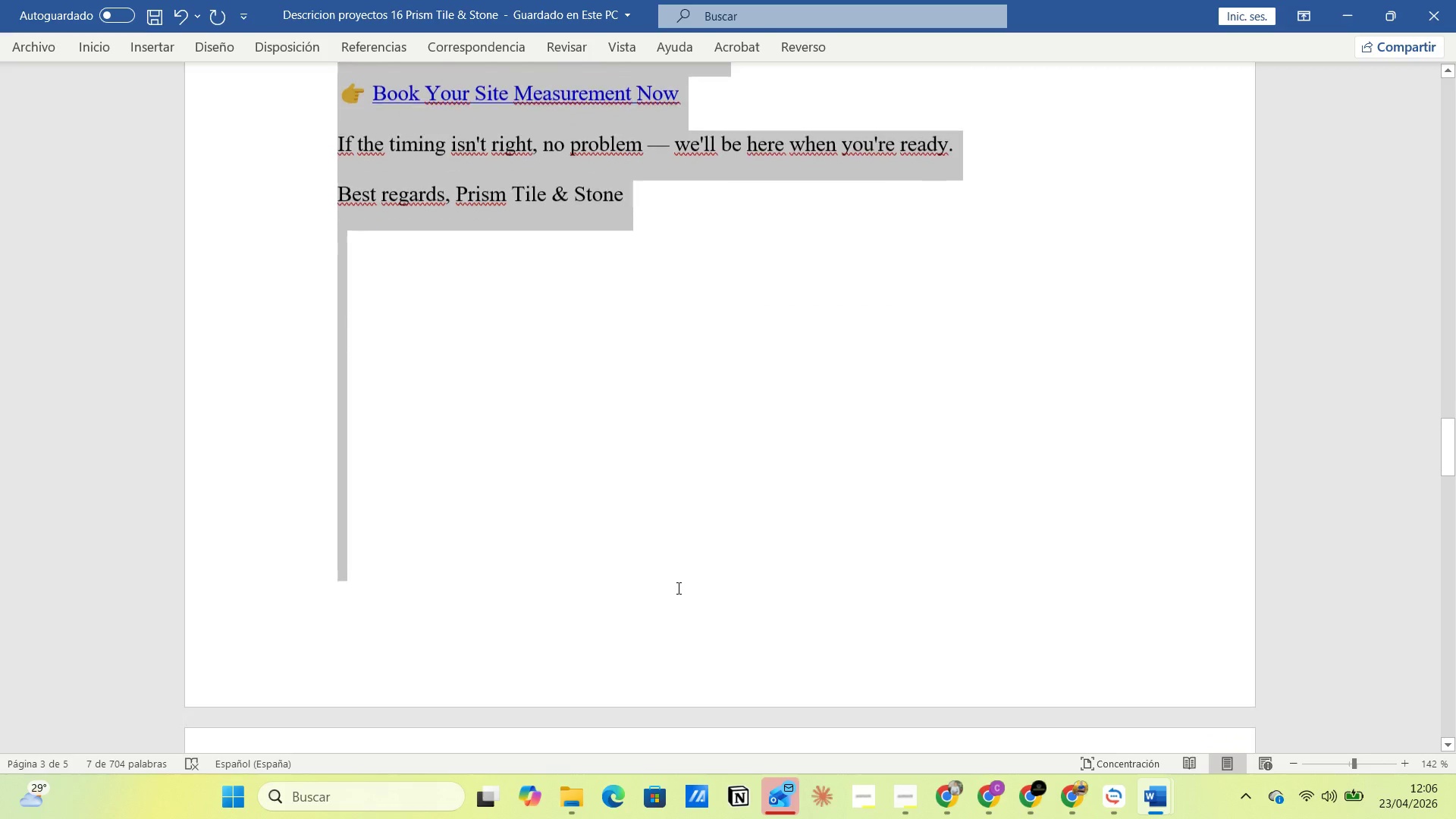 
scroll: coordinate [685, 582], scroll_direction: up, amount: 6.0
 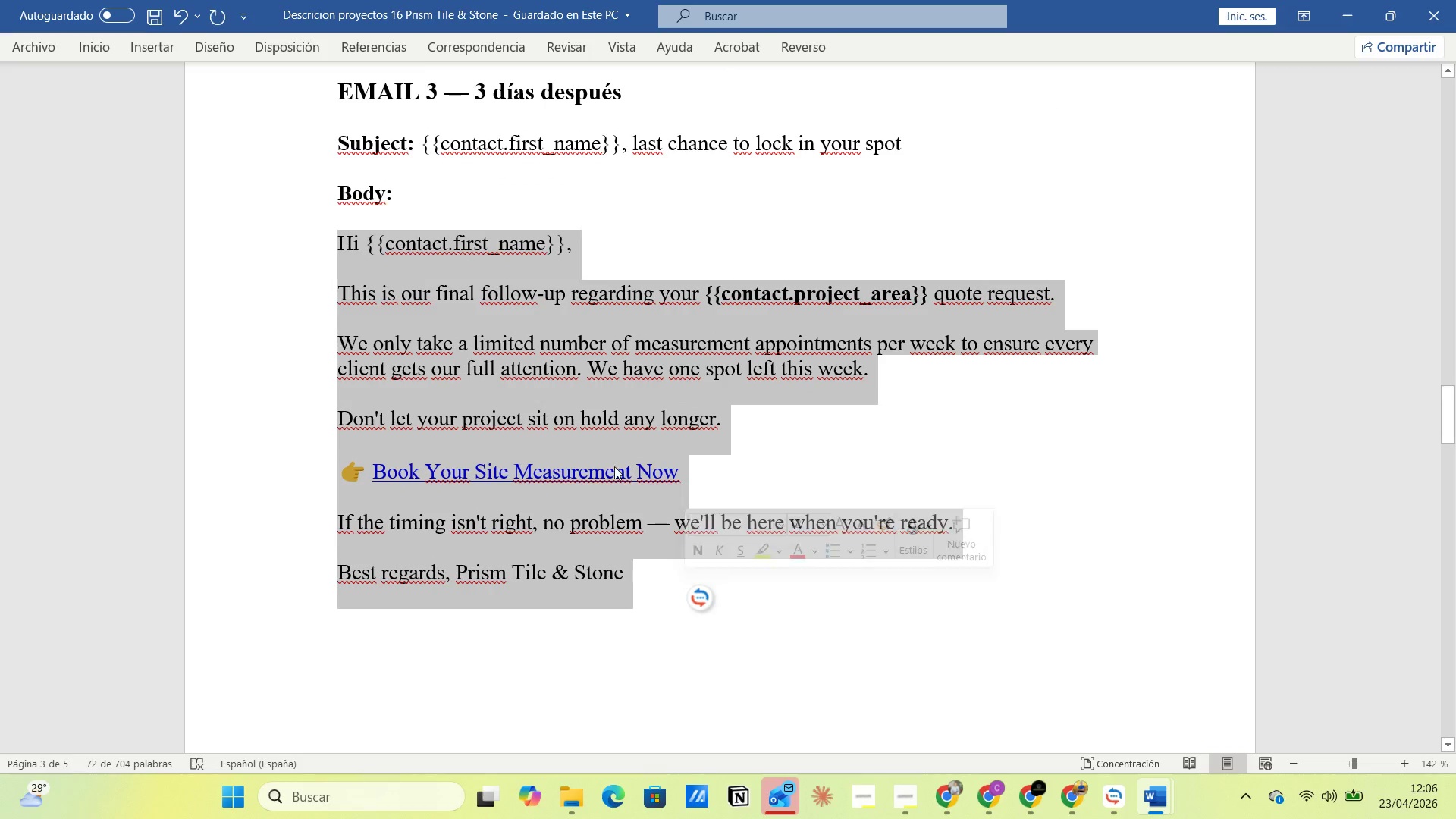 
right_click([576, 406])
 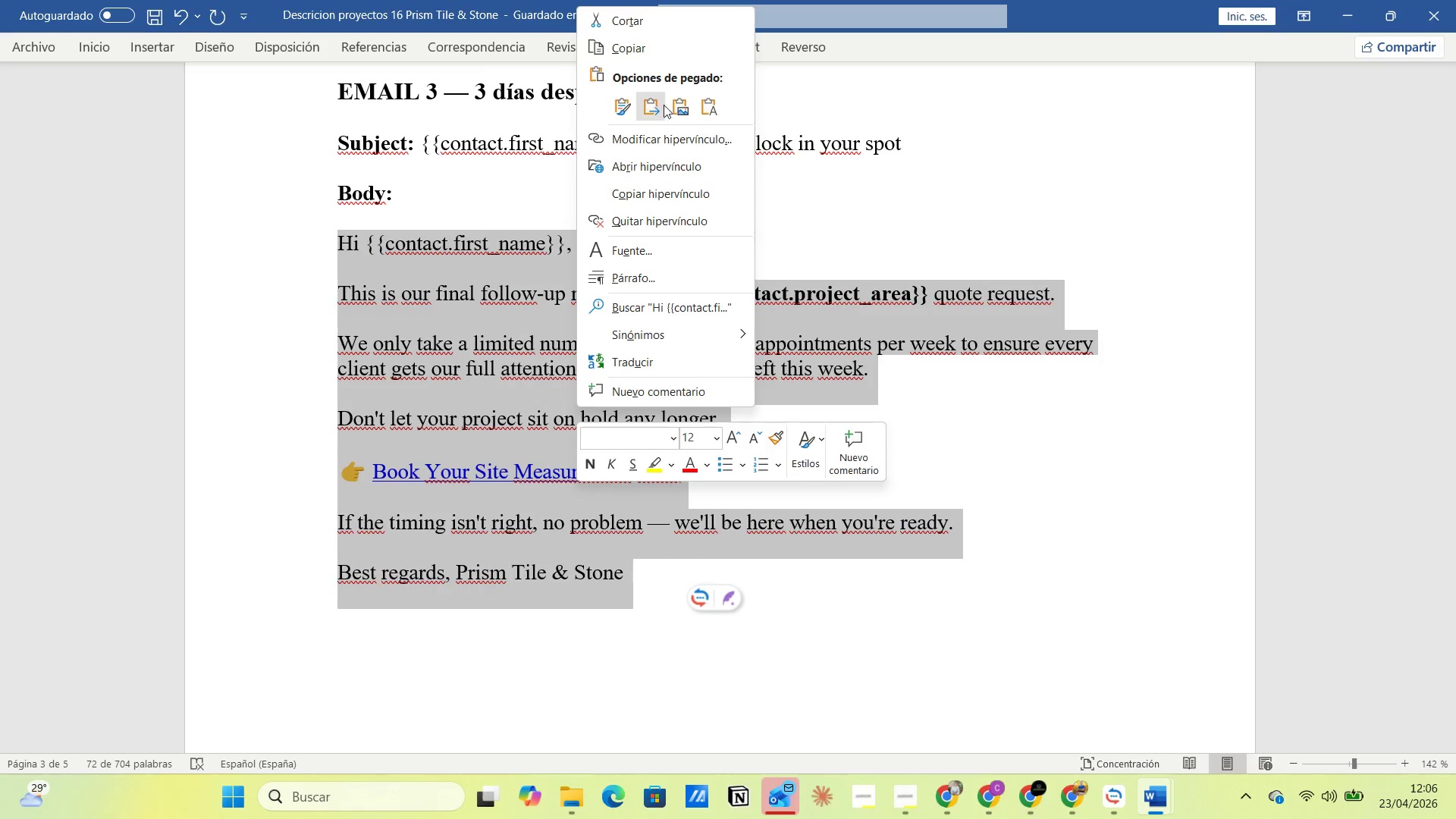 
left_click([651, 57])
 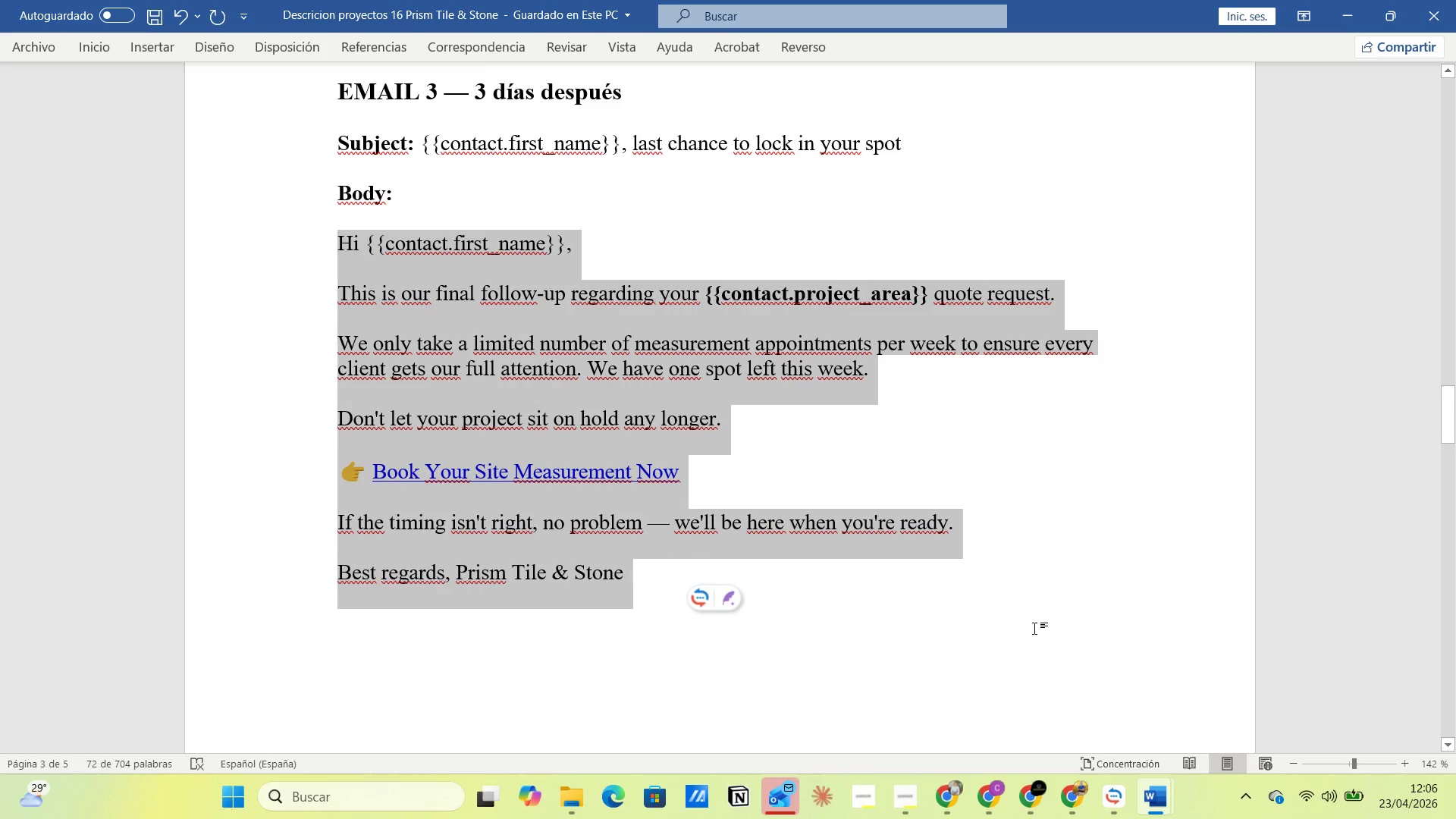 
key(Alt+Tab)
 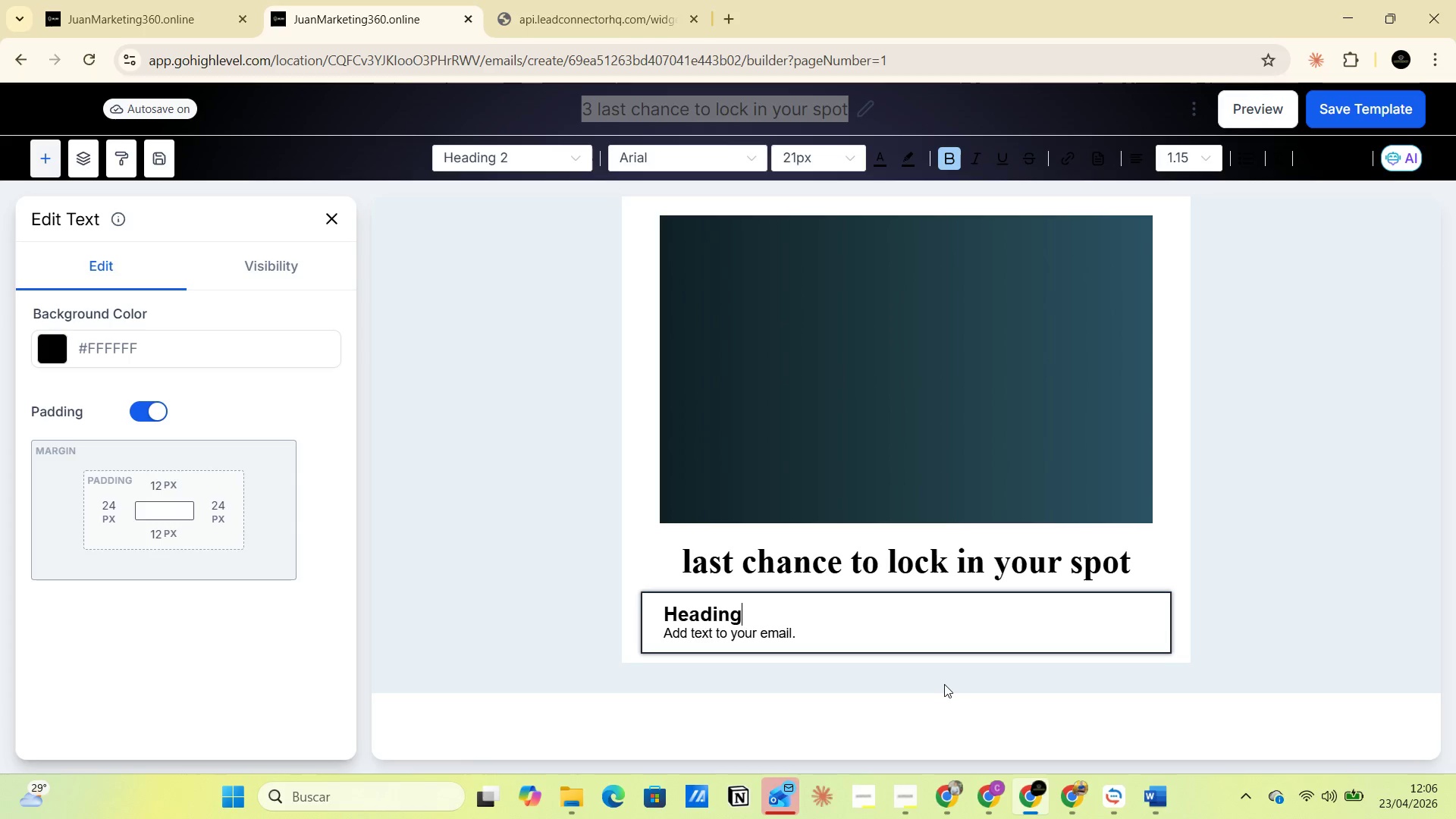 
wait(9.3)
 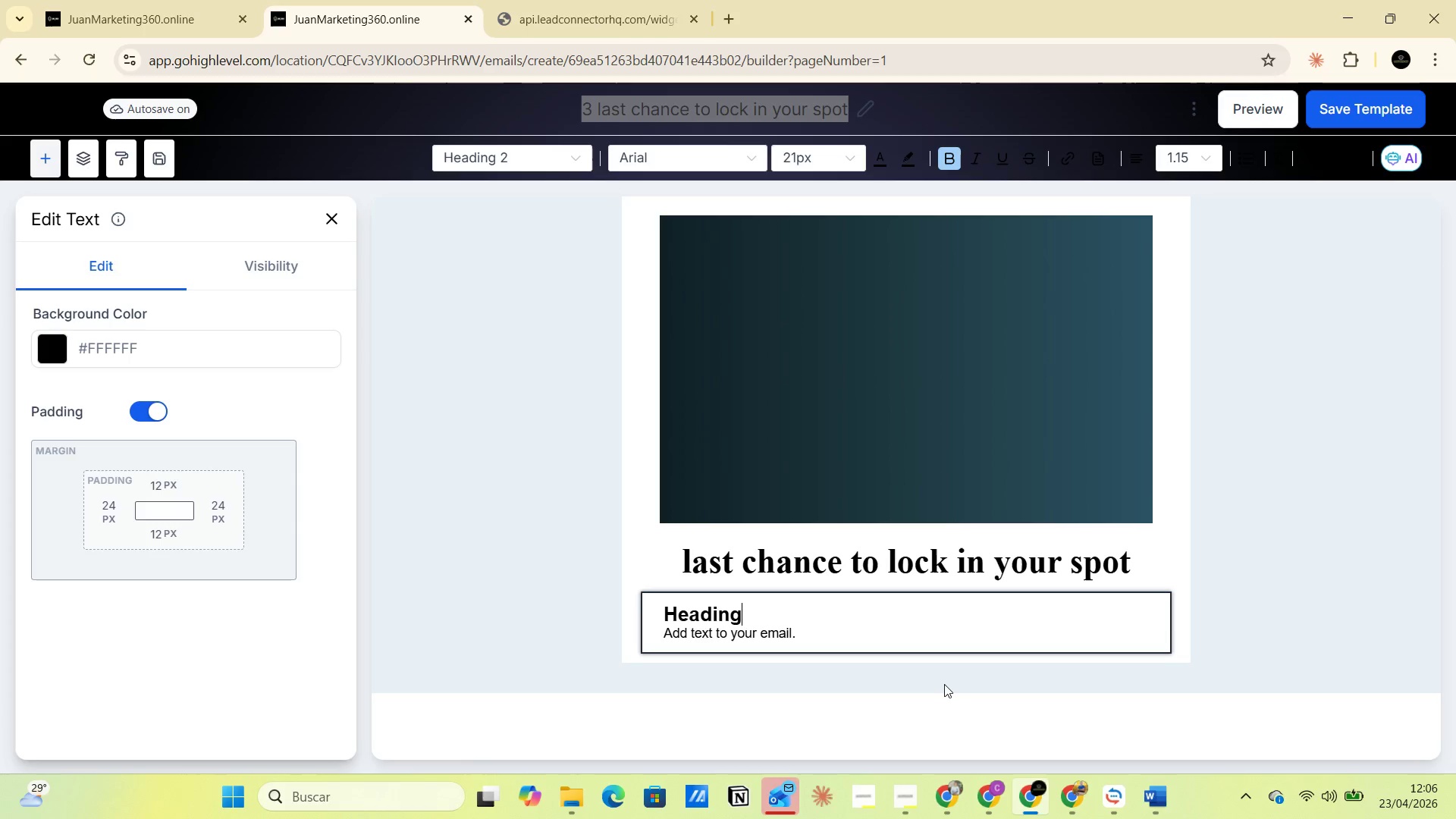 
double_click([805, 630])
 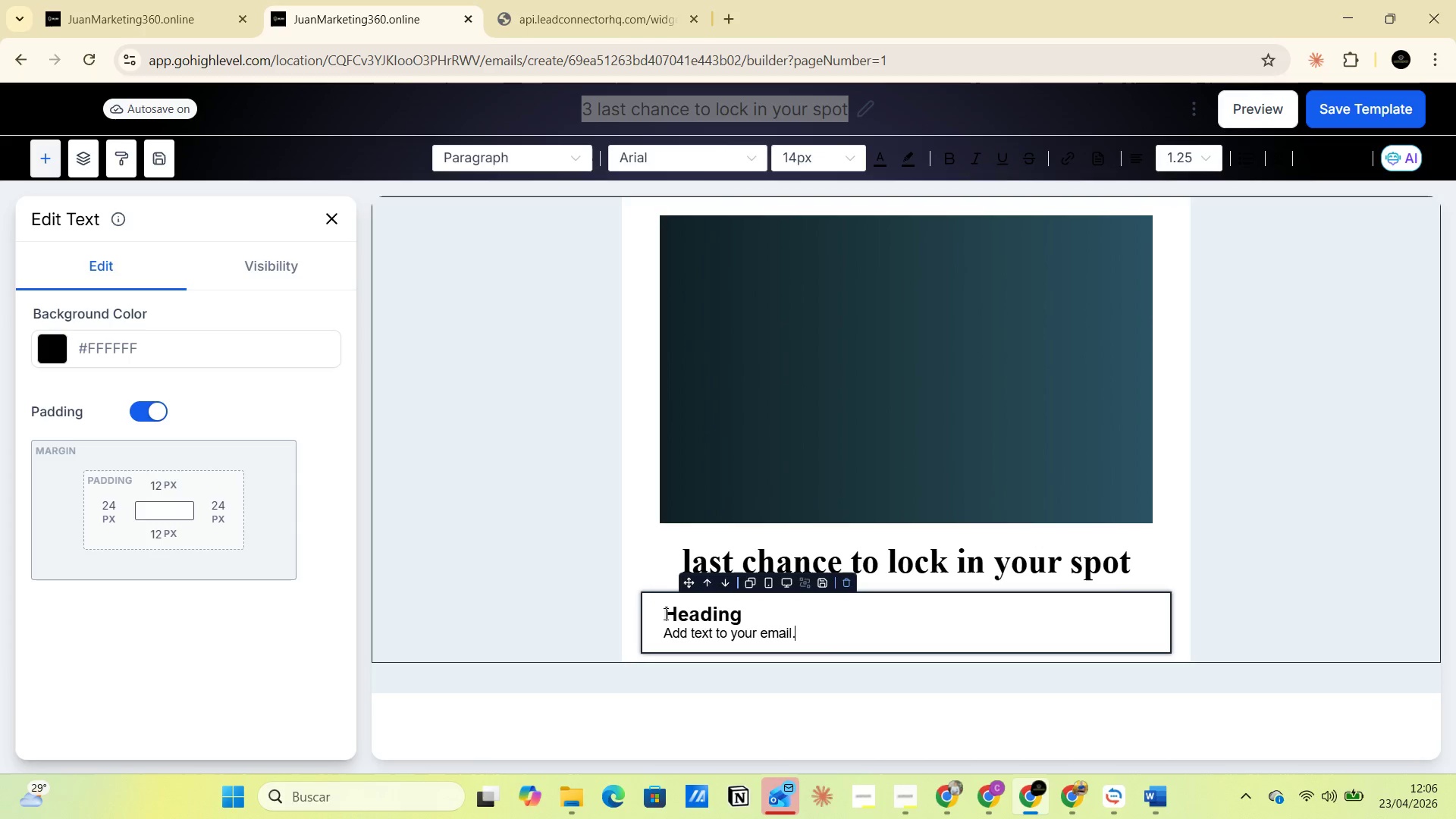 
left_click_drag(start_coordinate=[662, 611], to_coordinate=[767, 623])
 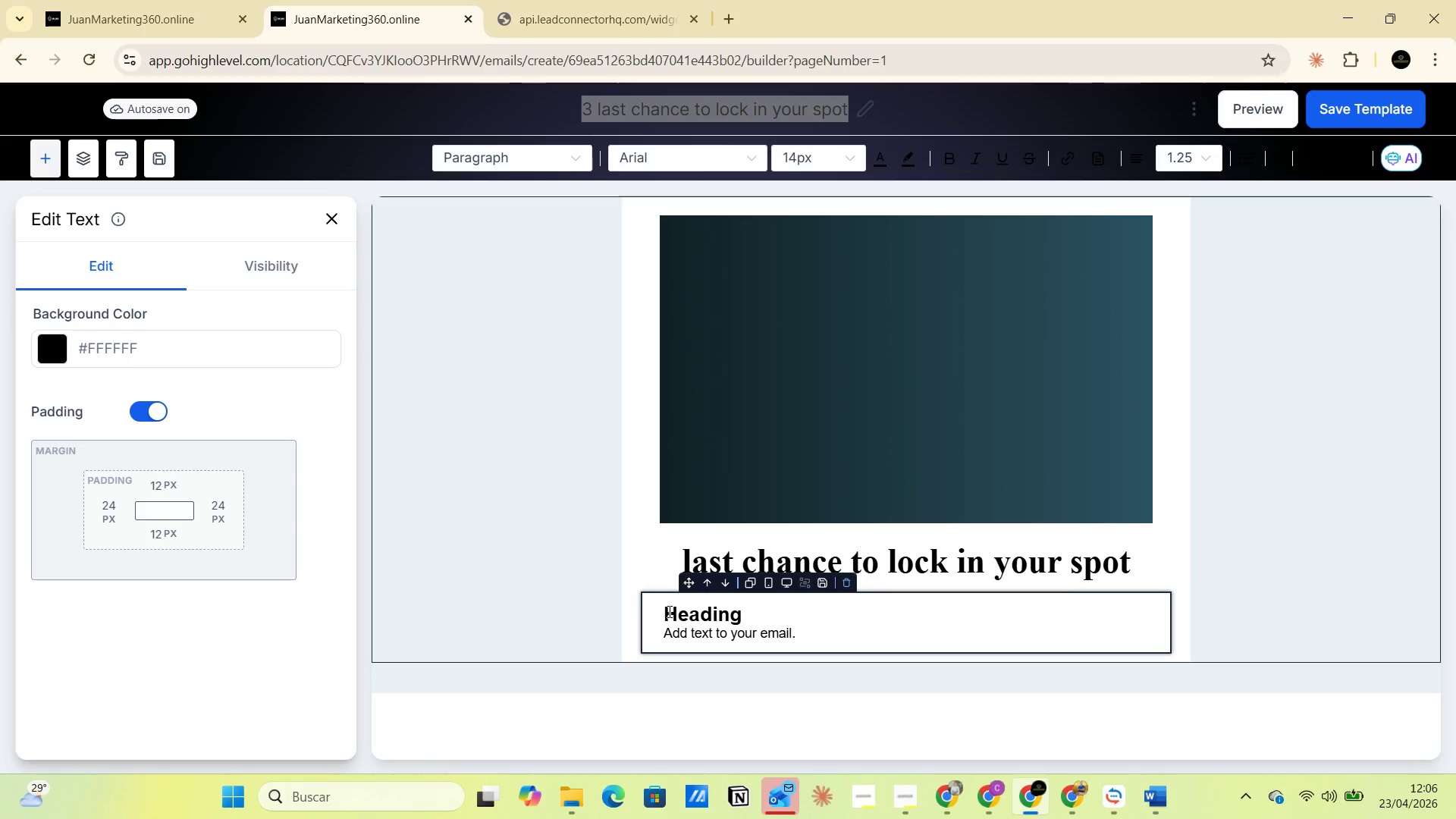 
left_click_drag(start_coordinate=[668, 611], to_coordinate=[807, 639])
 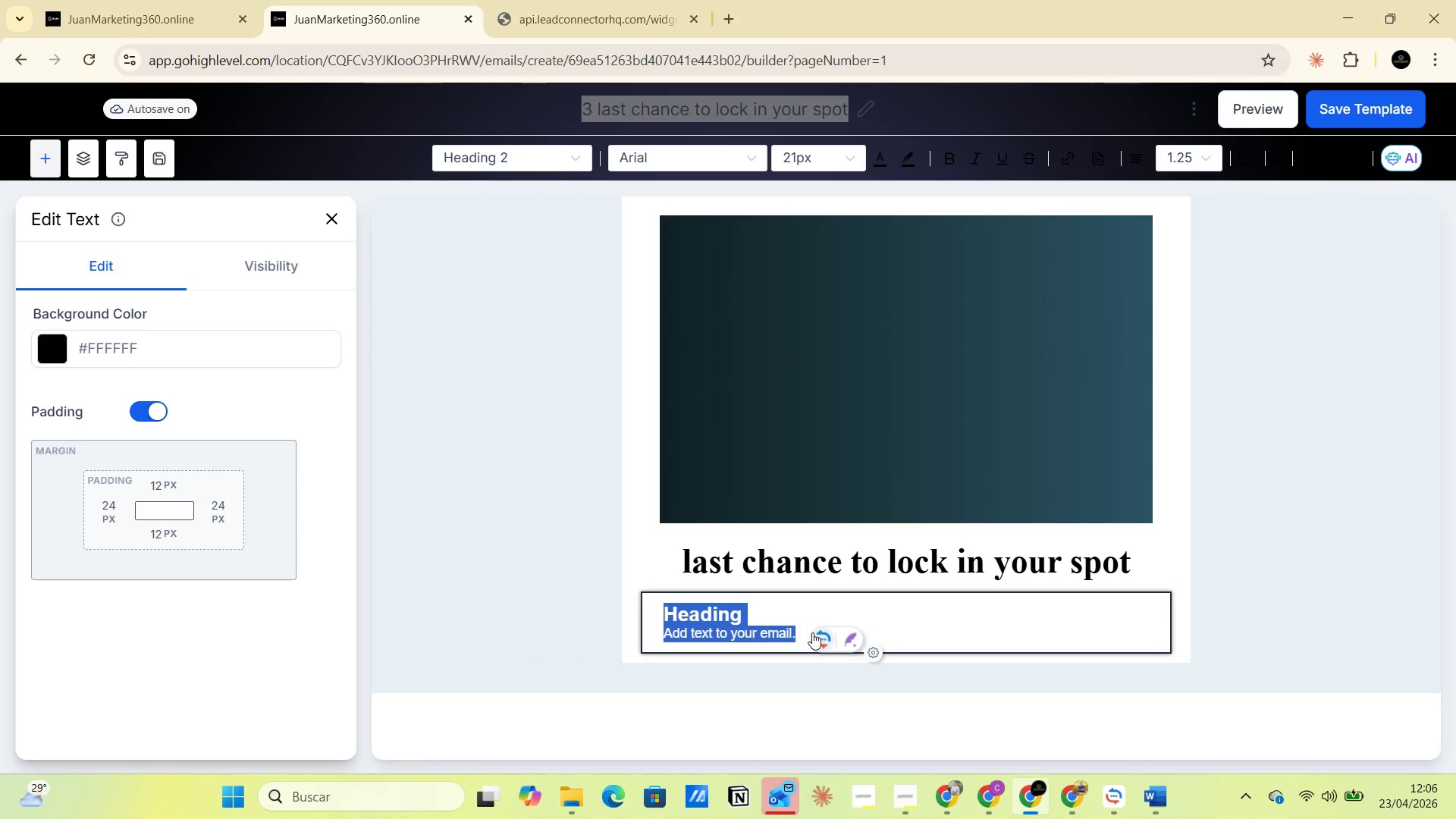 
key(Control+V)
 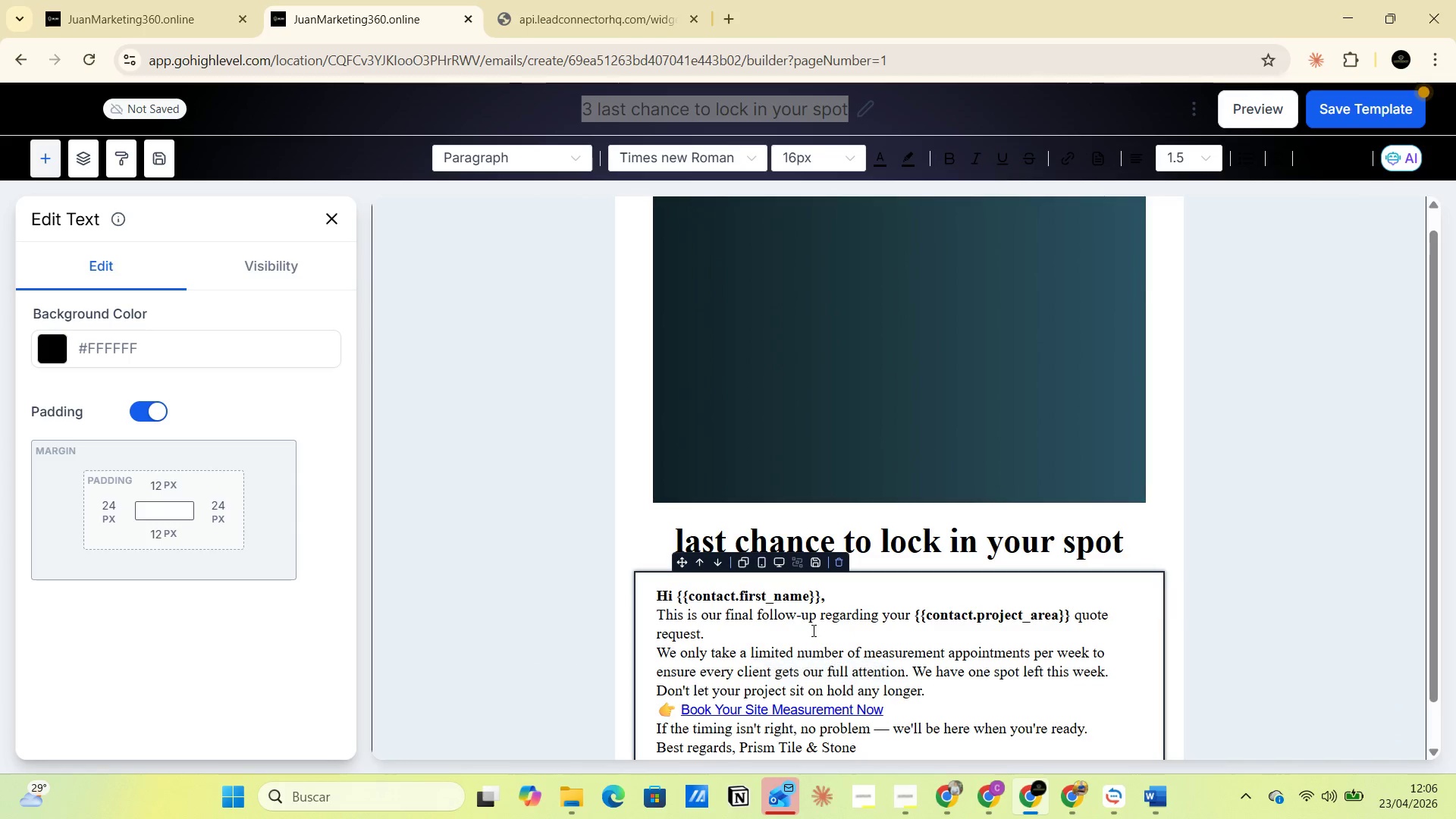 
scroll: coordinate [813, 622], scroll_direction: down, amount: 2.0
 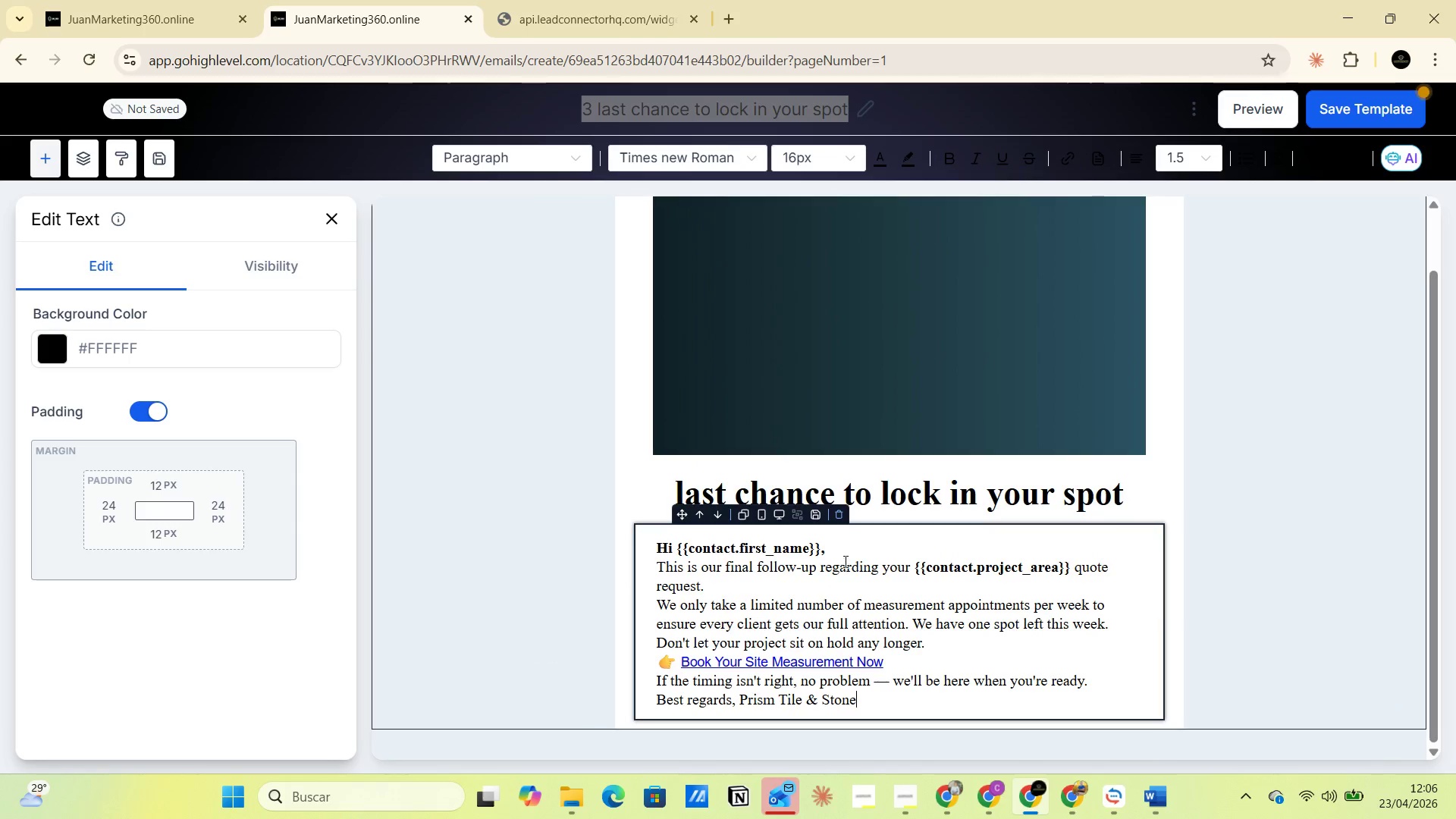 
left_click([844, 555])
 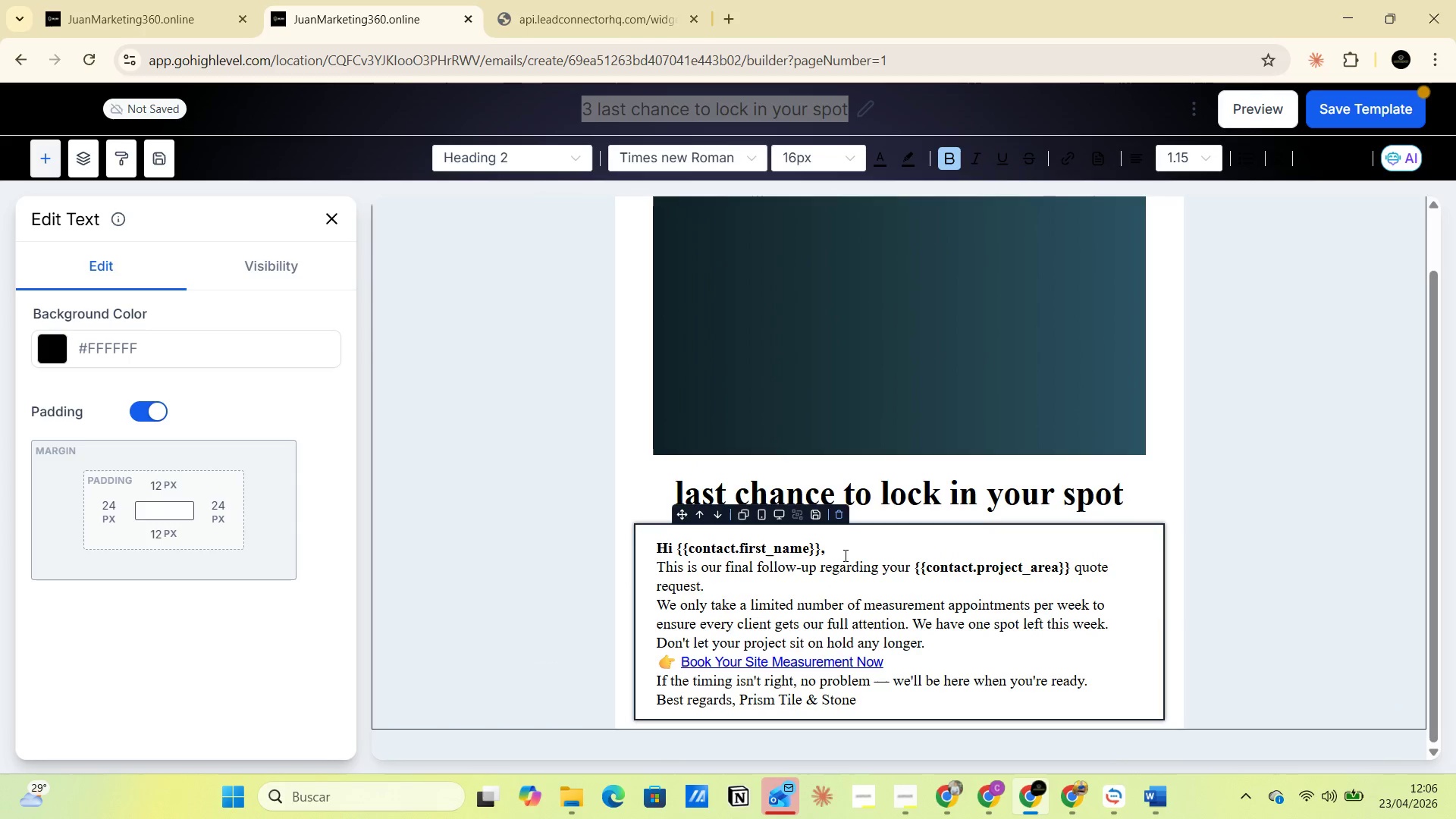 
key(Enter)
 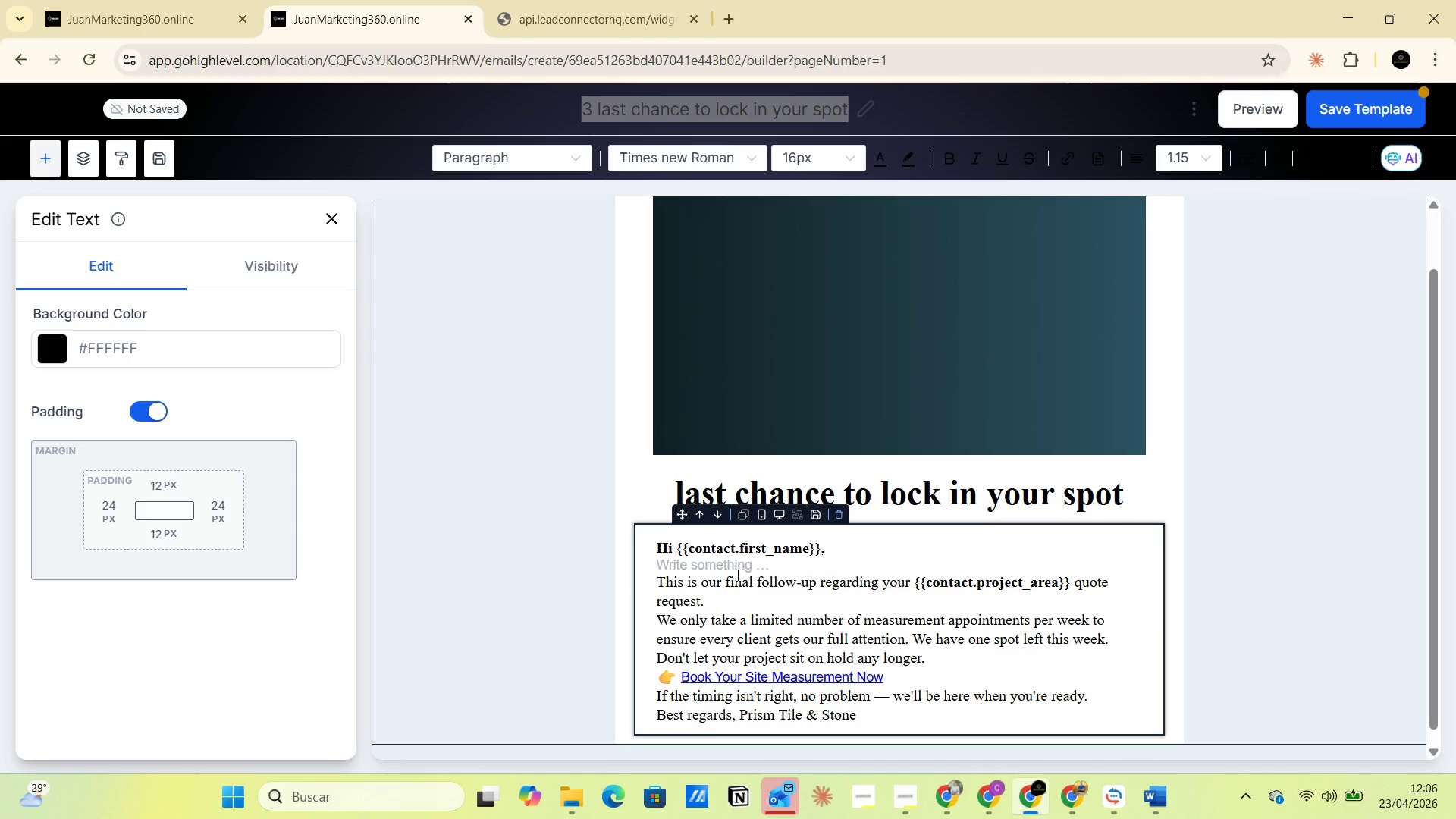 
left_click([733, 578])
 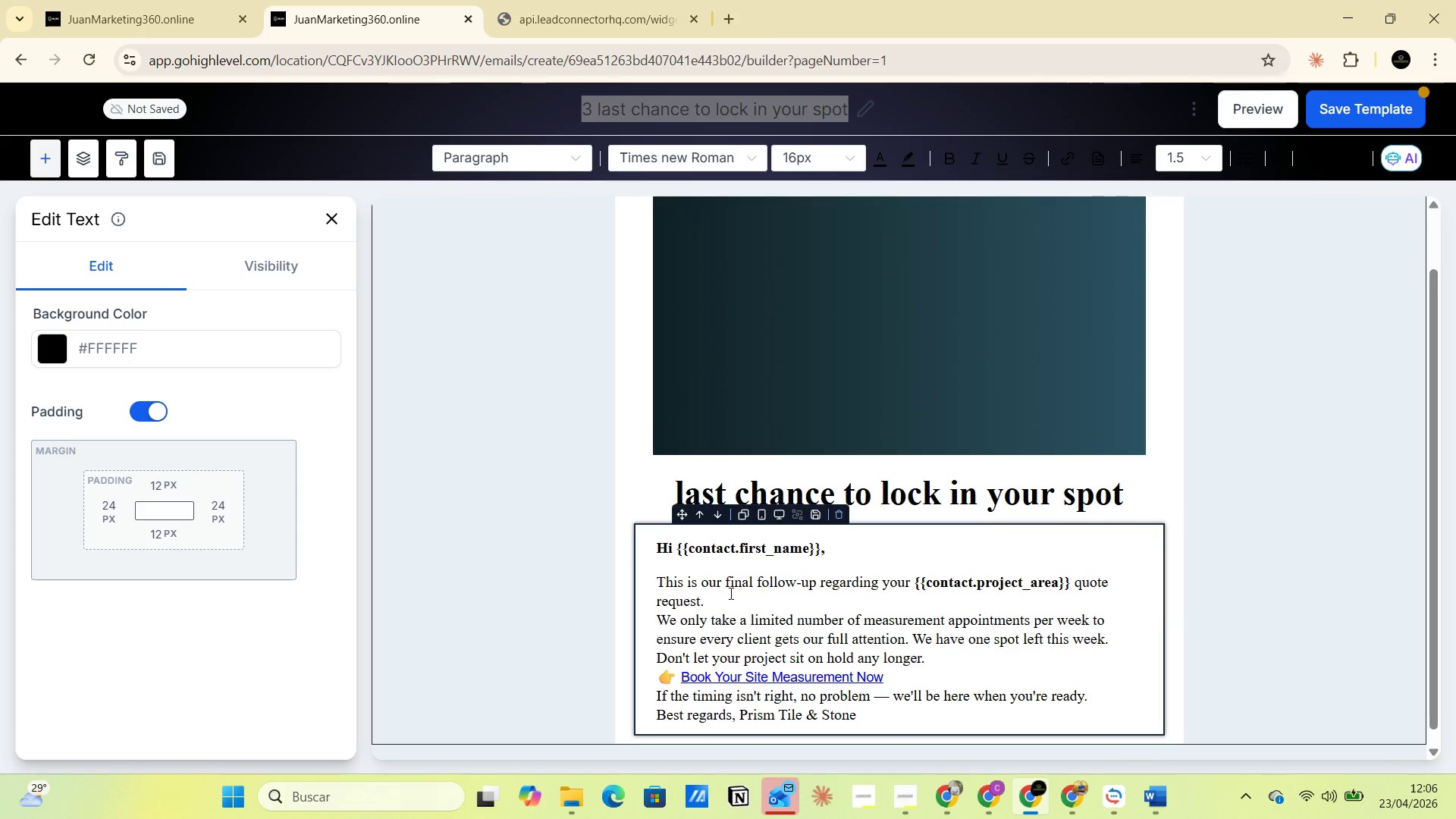 
left_click([730, 593])
 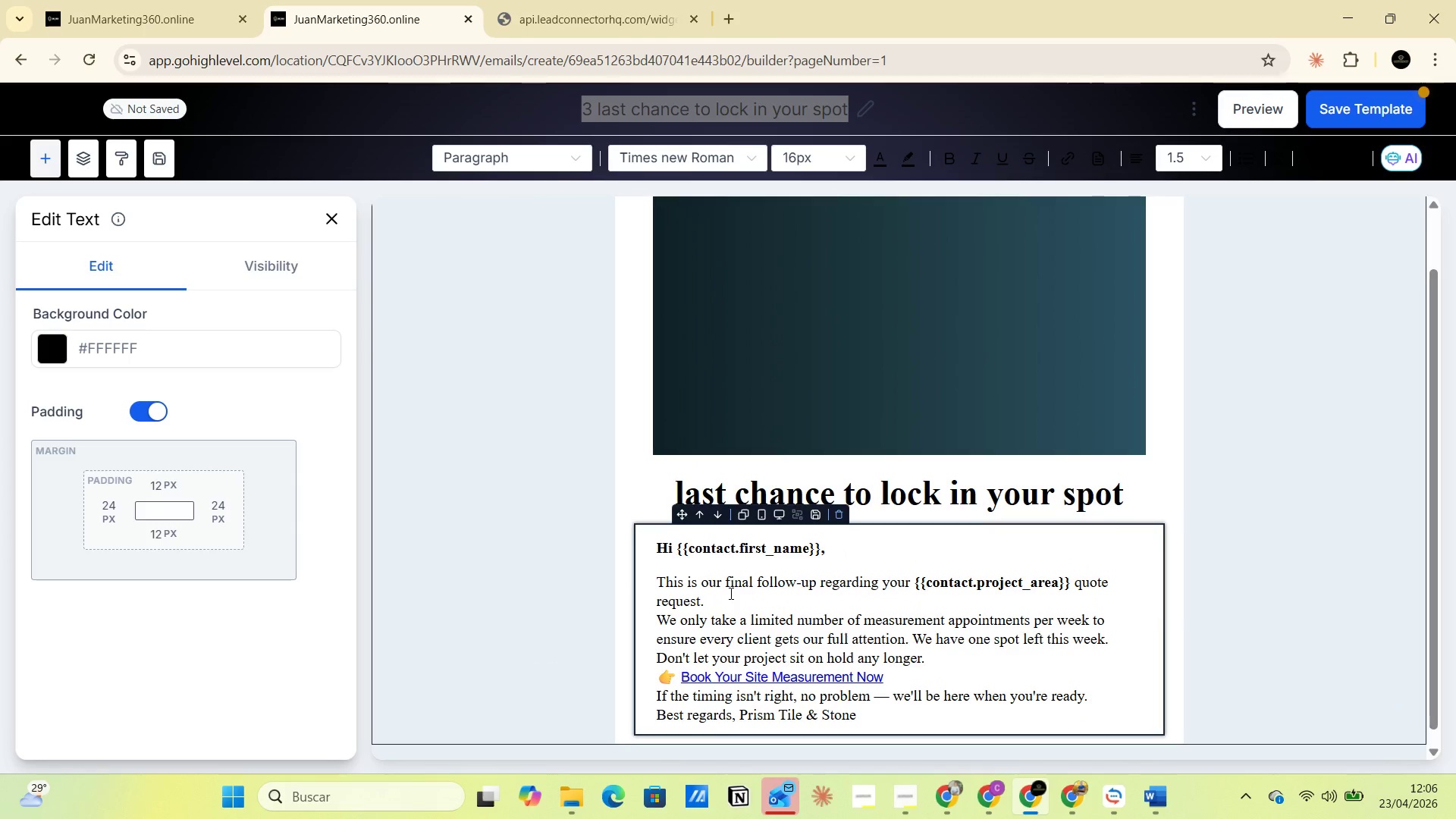 
key(Enter)
 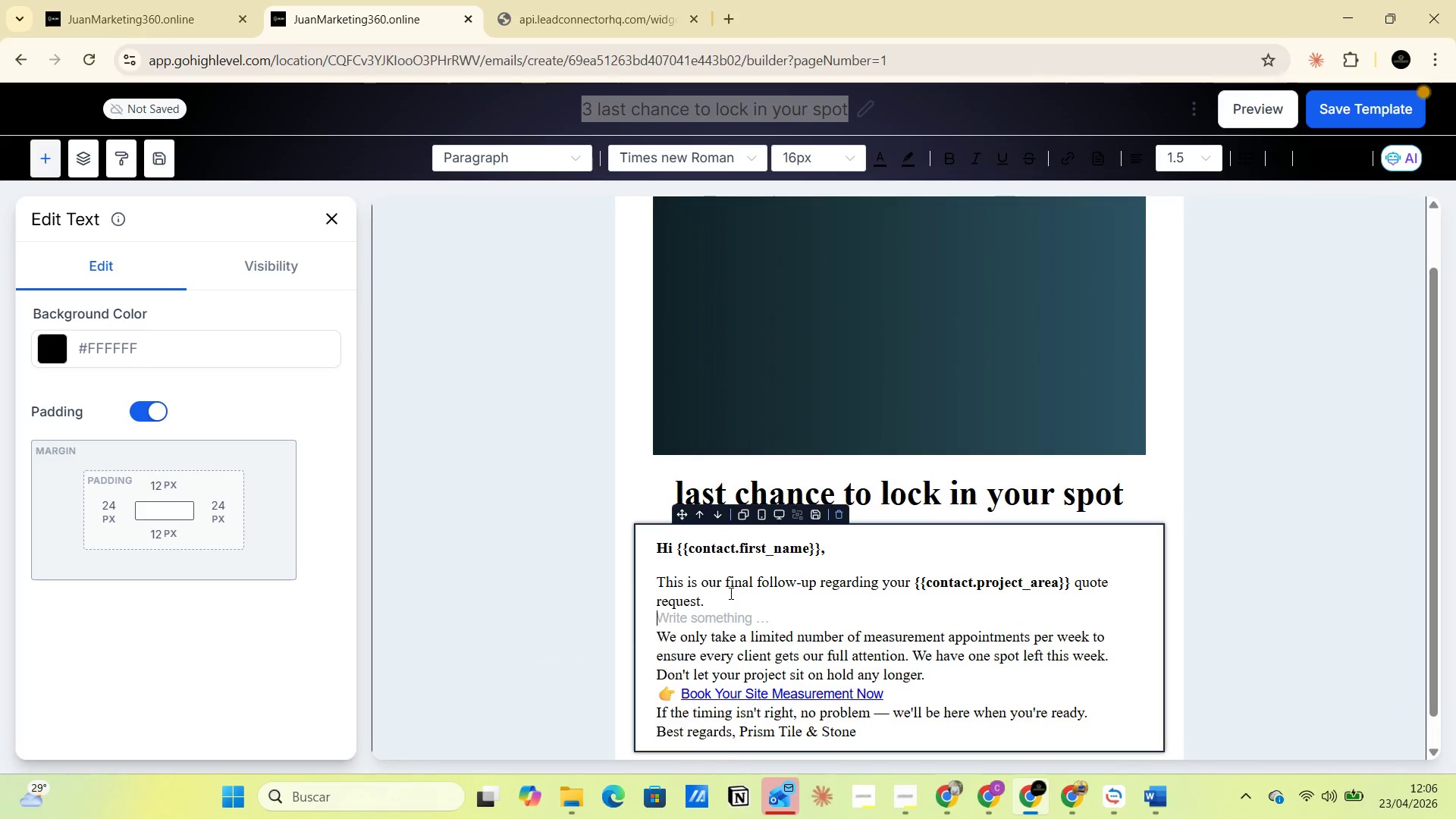 
scroll: coordinate [730, 593], scroll_direction: down, amount: 3.0
 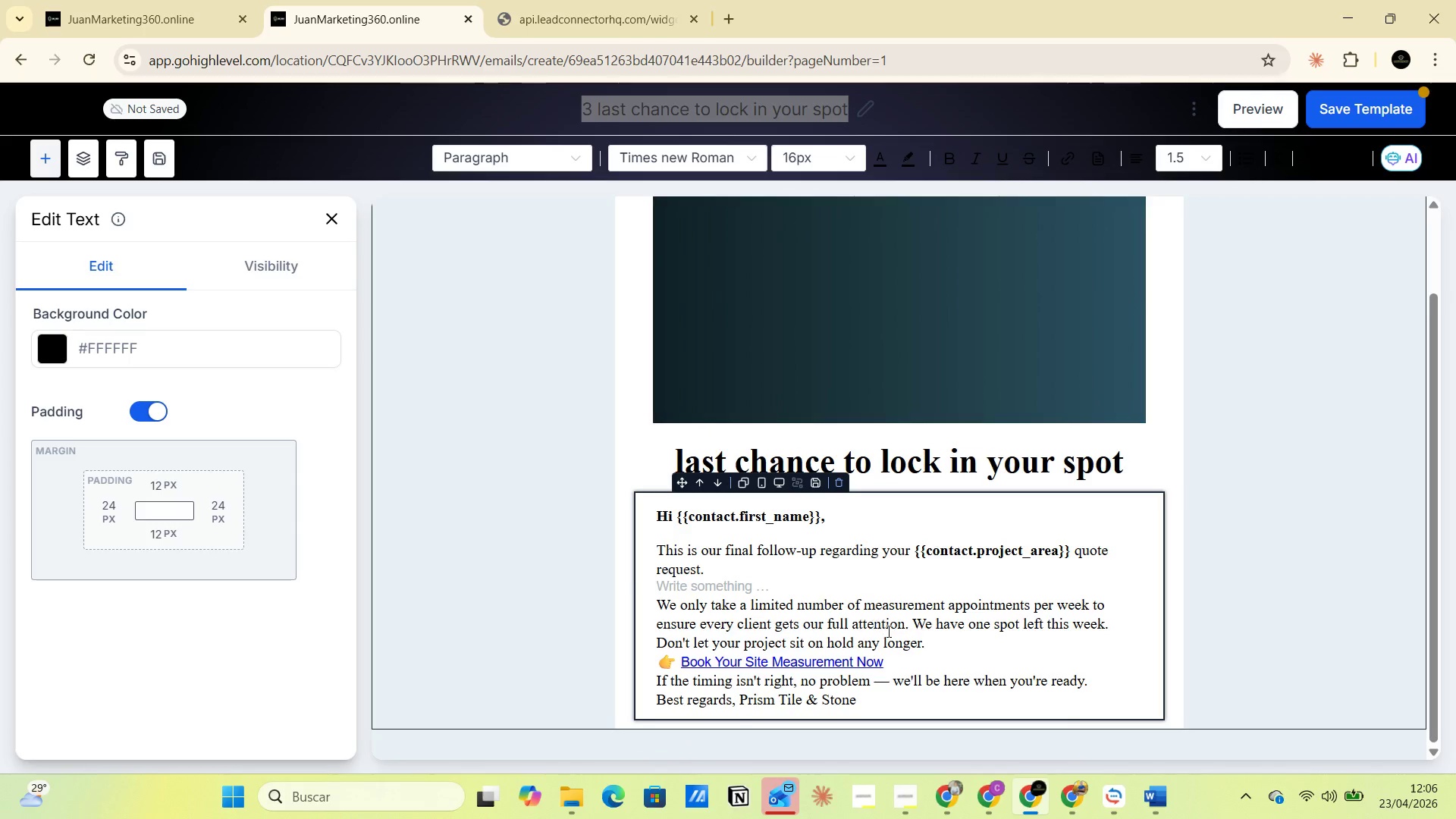 
left_click([889, 631])
 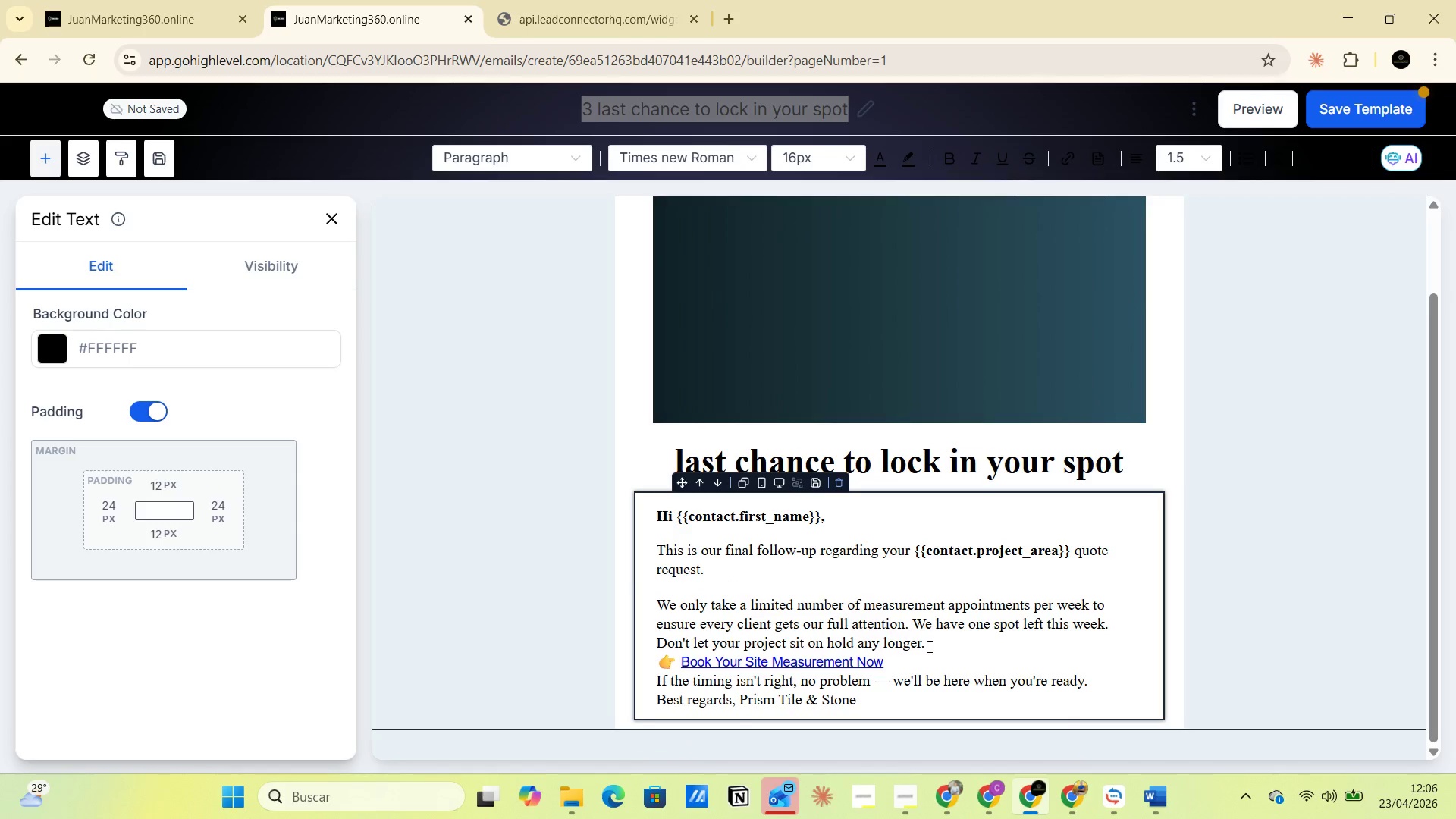 
left_click([938, 646])
 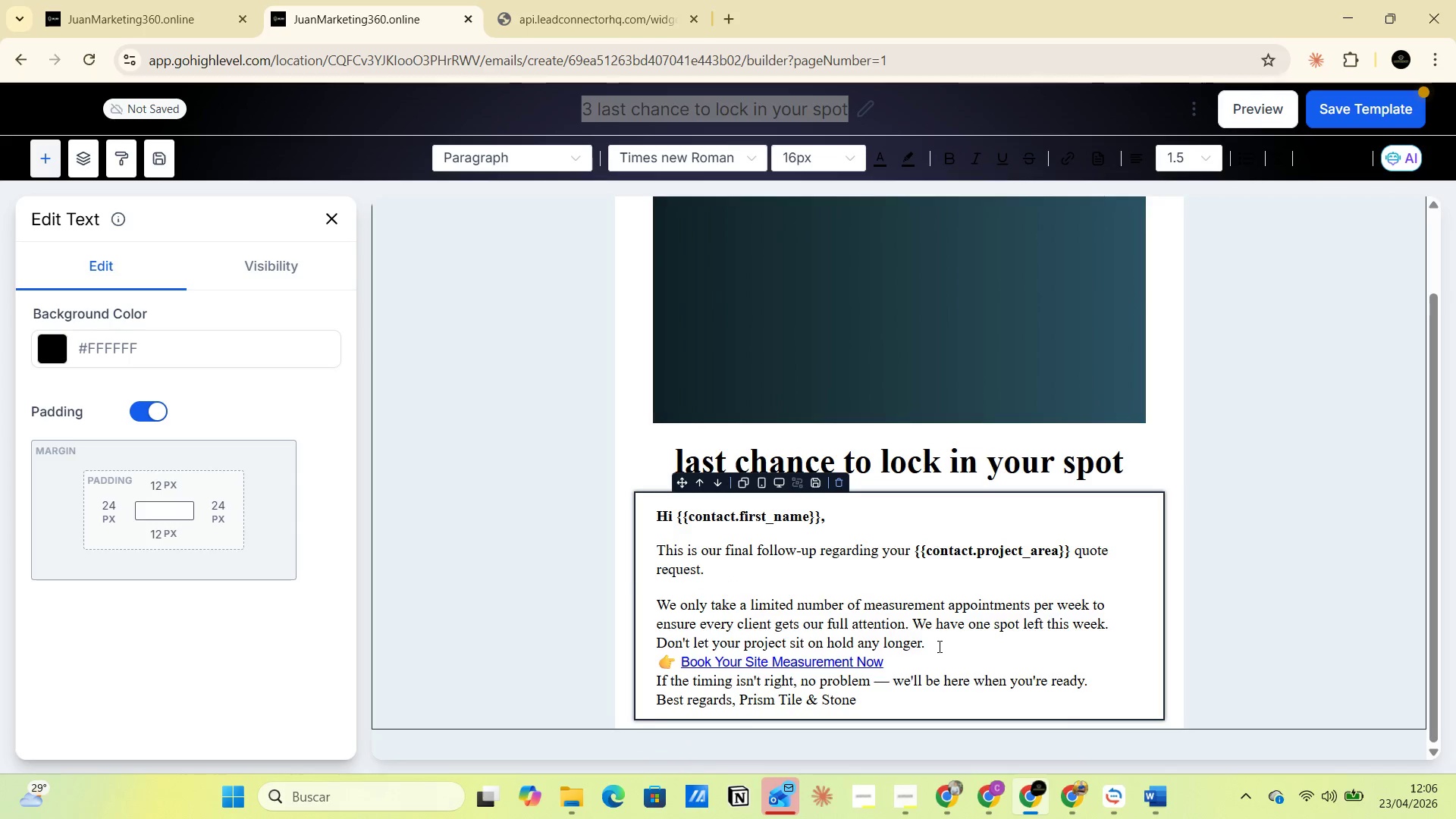 
key(Enter)
 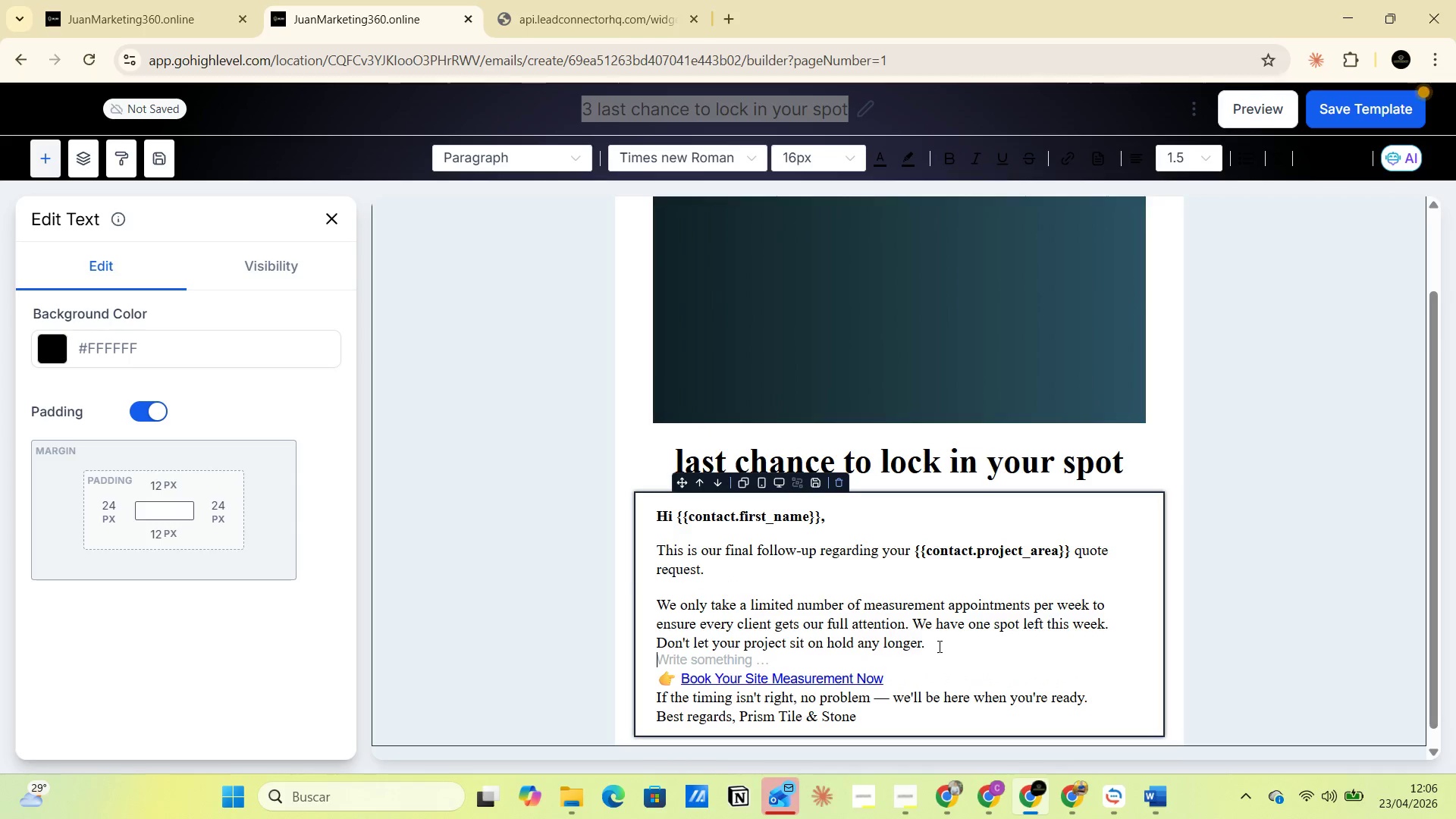 
scroll: coordinate [938, 646], scroll_direction: down, amount: 1.0
 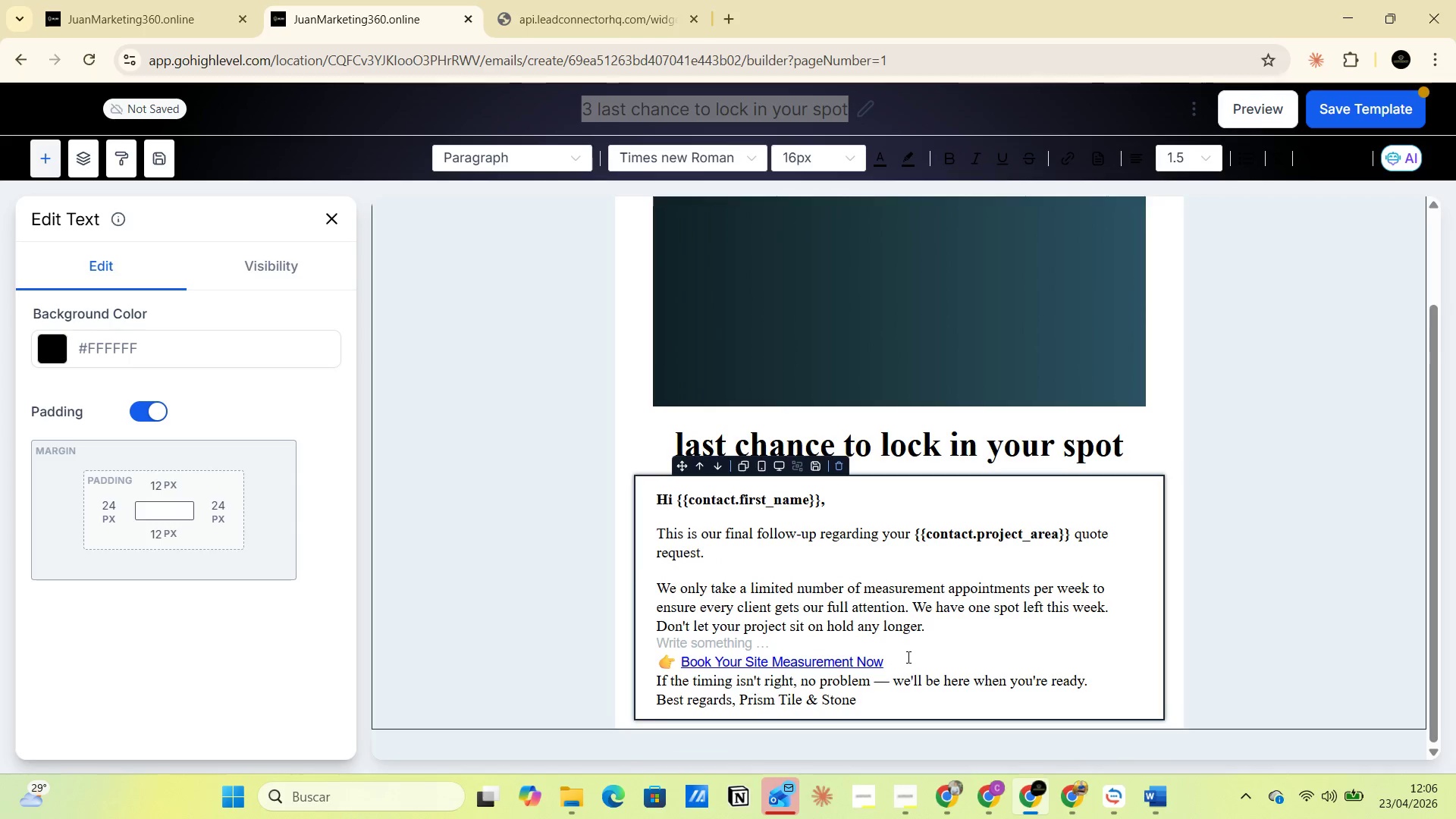 
left_click([907, 657])
 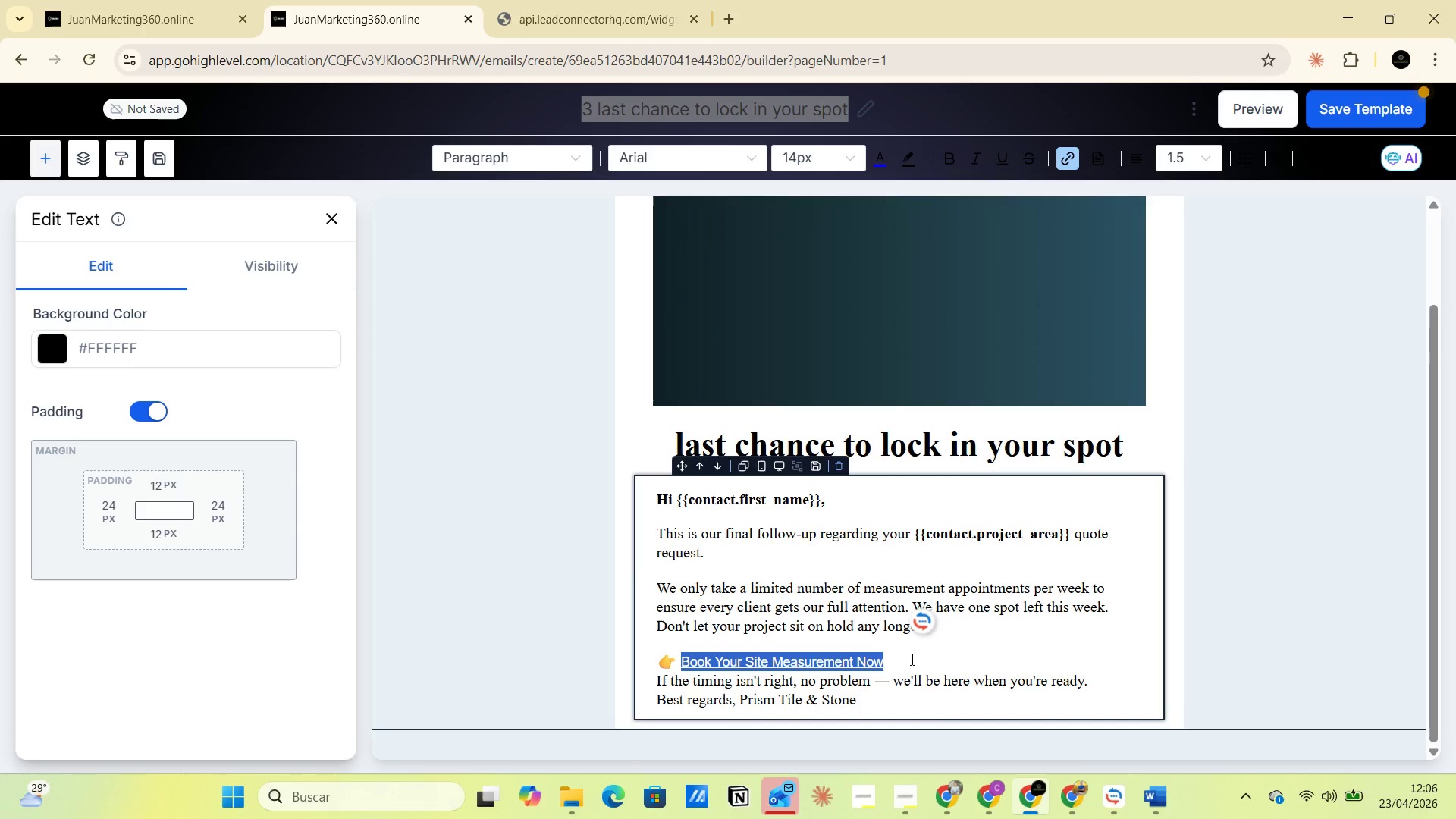 
left_click([921, 661])
 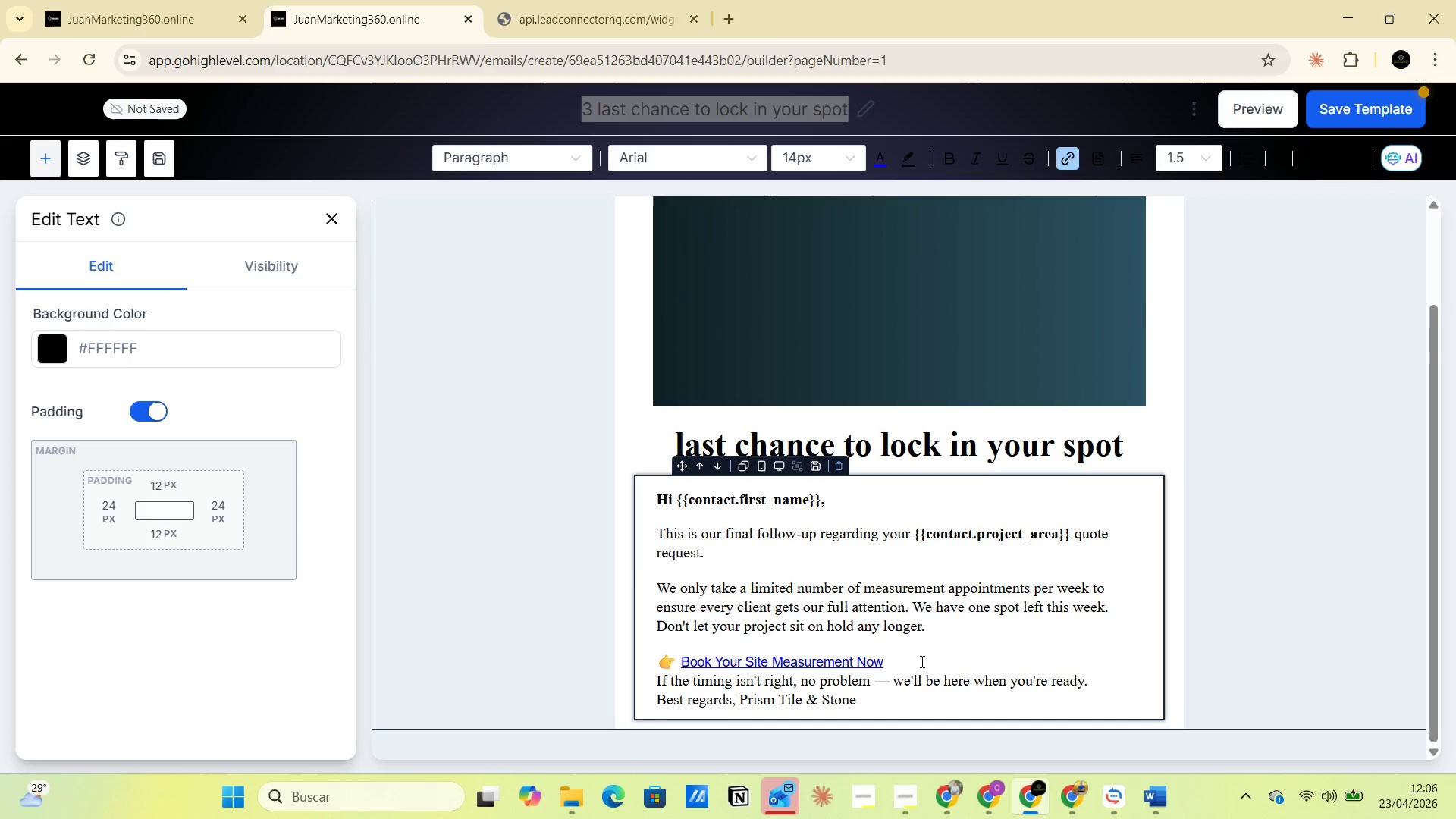 
key(Enter)
 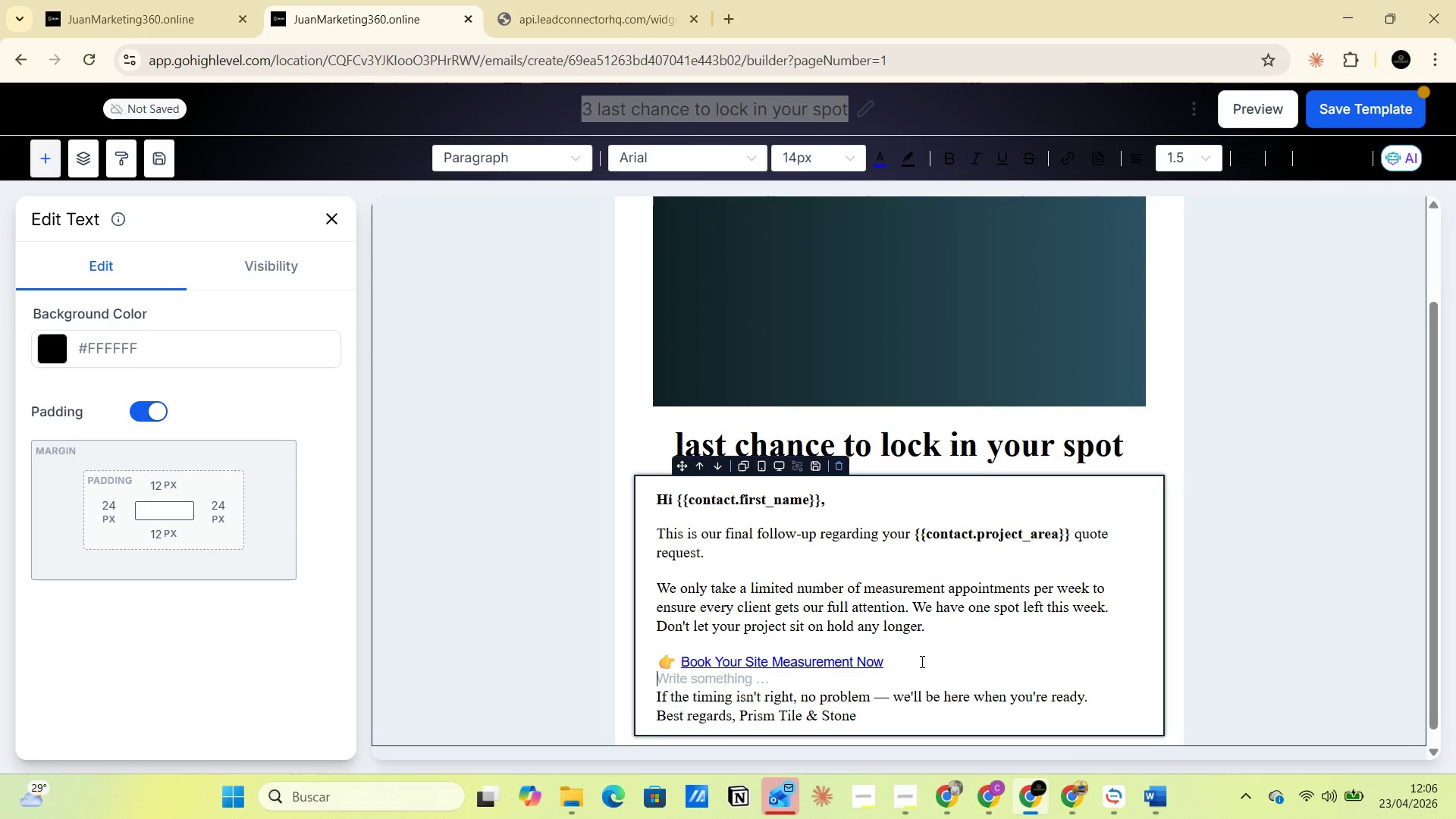 
scroll: coordinate [921, 661], scroll_direction: down, amount: 2.0
 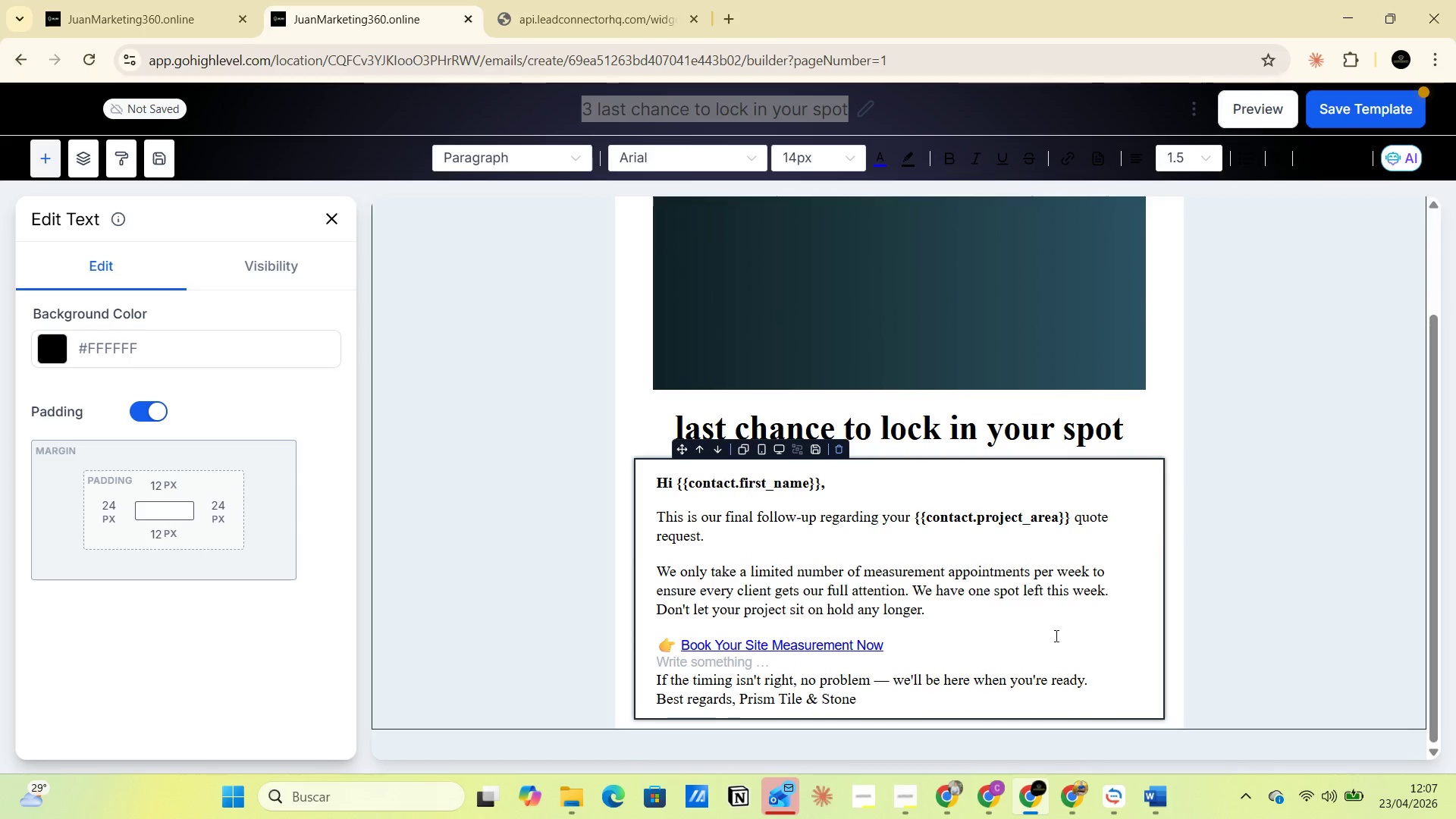 
wait(7.83)
 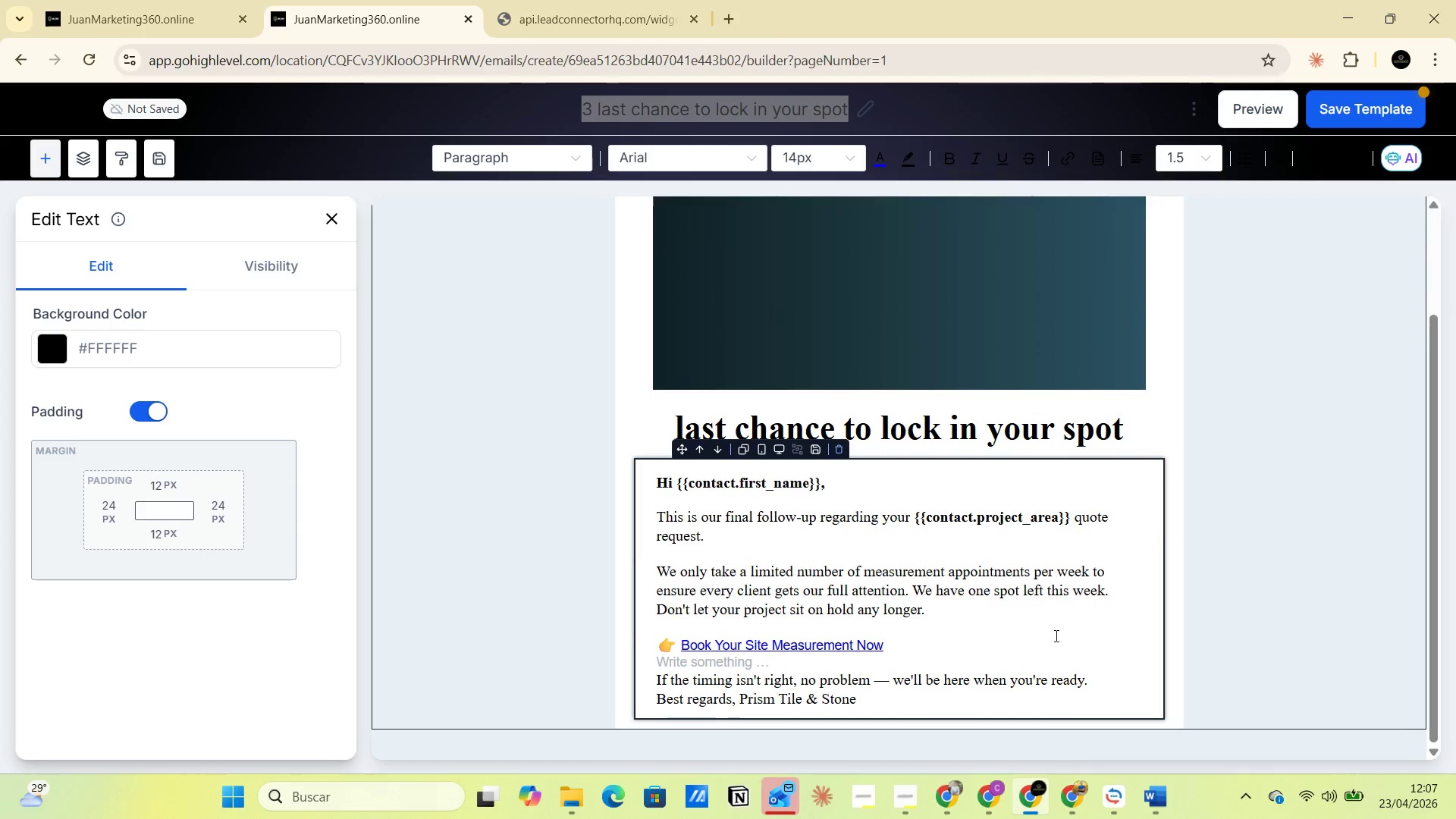 
left_click([1094, 714])
 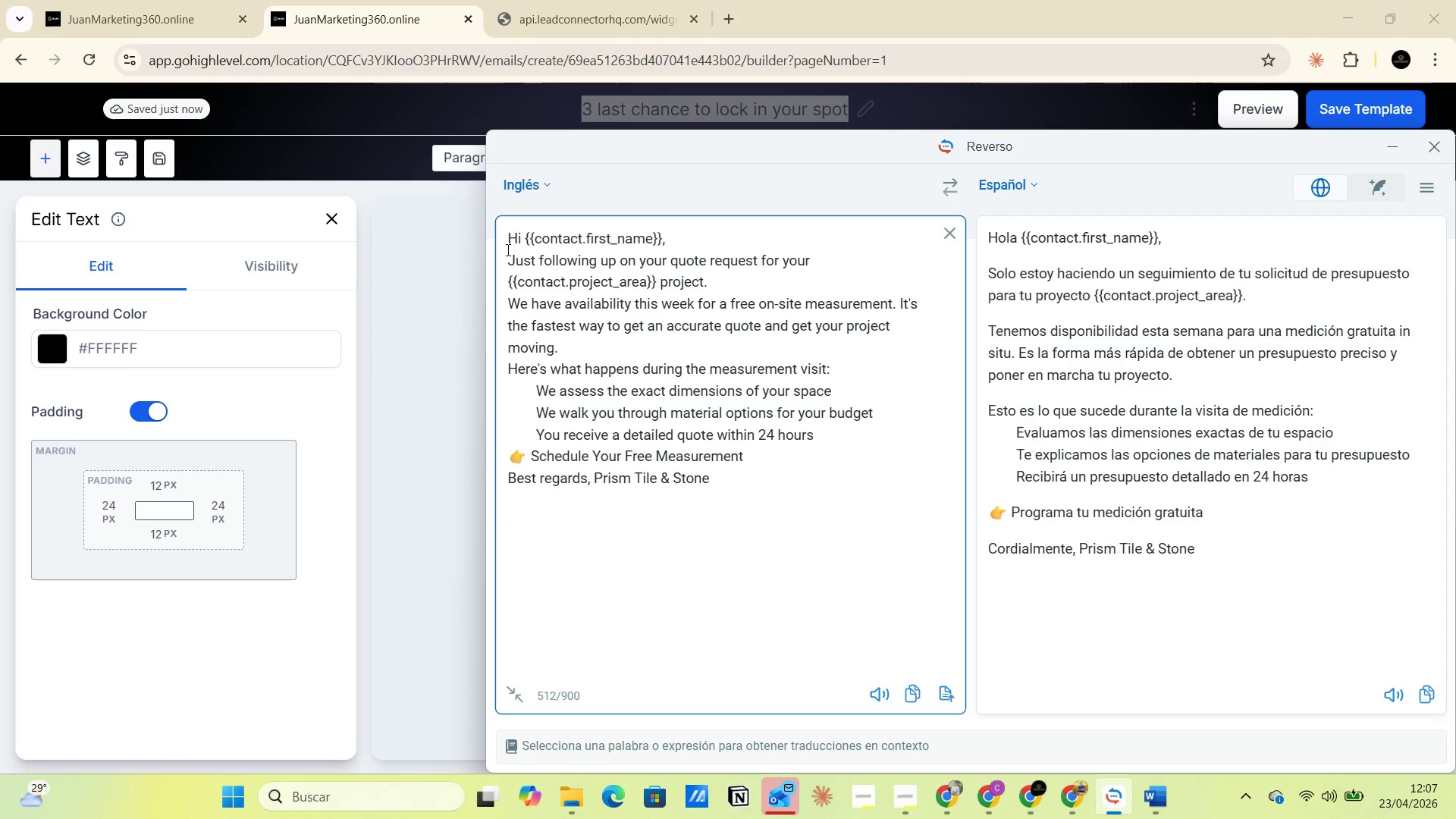 
left_click_drag(start_coordinate=[508, 240], to_coordinate=[768, 474])
 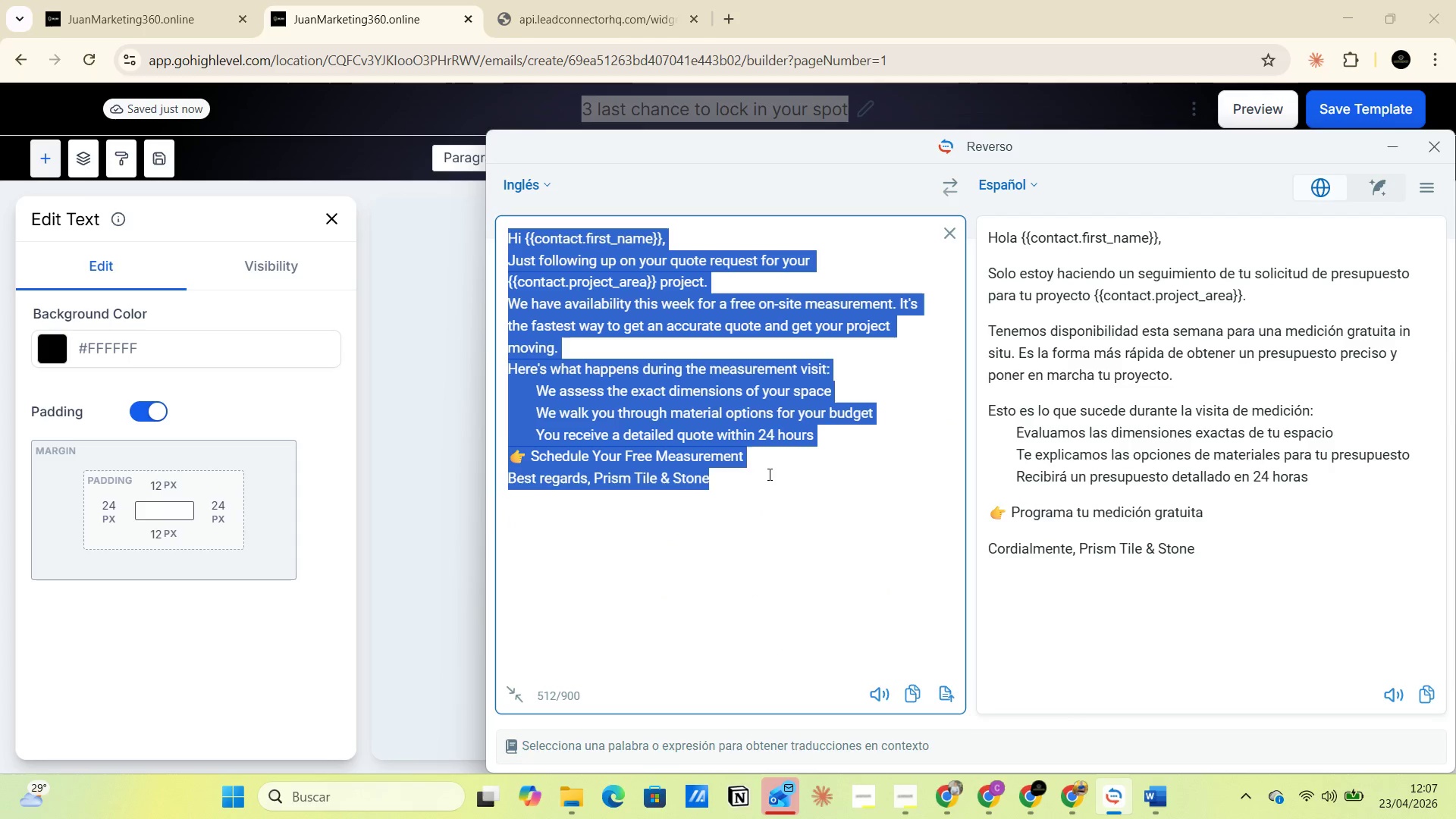 
key(Control+V)
 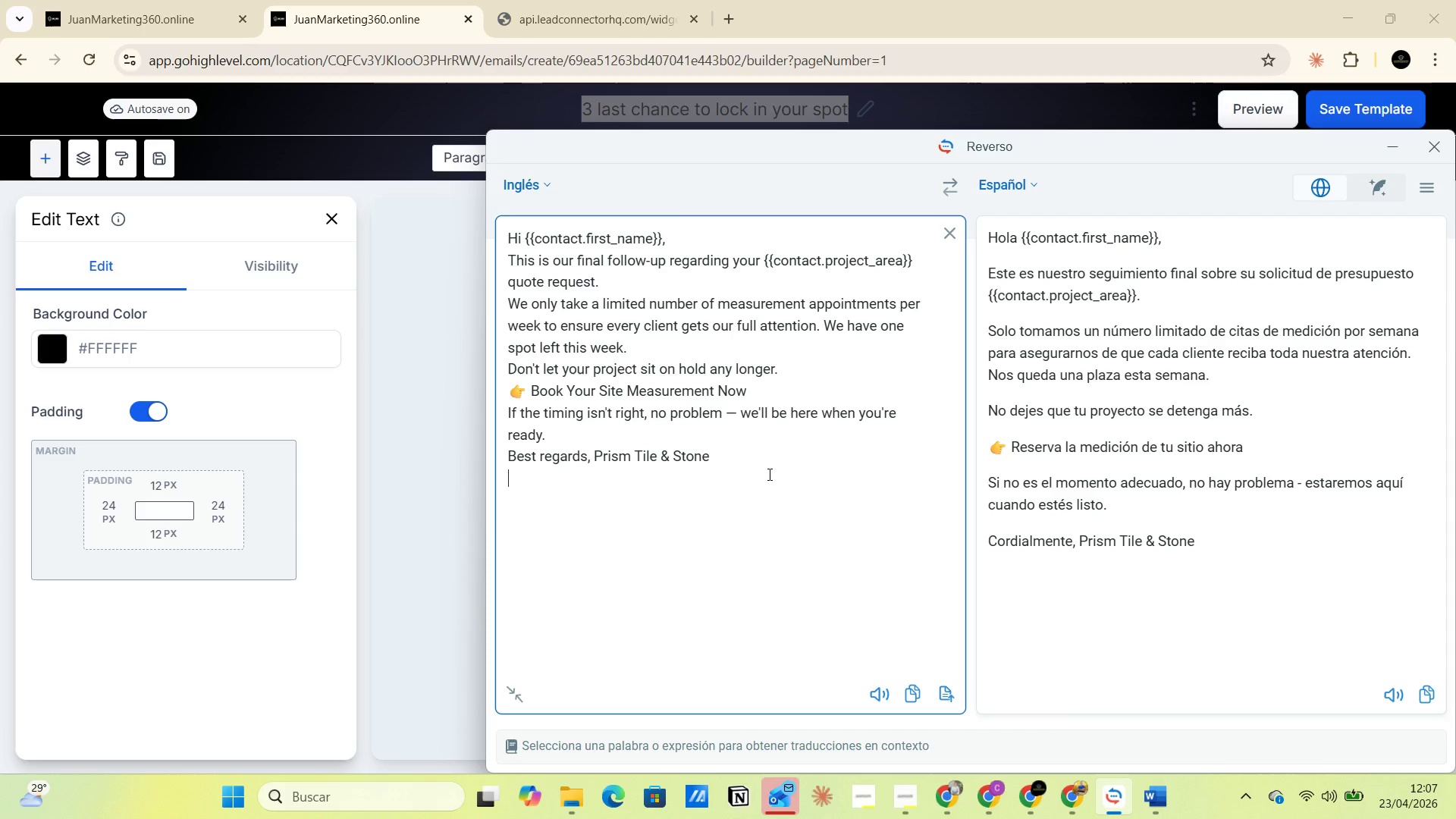 
wait(32.47)
 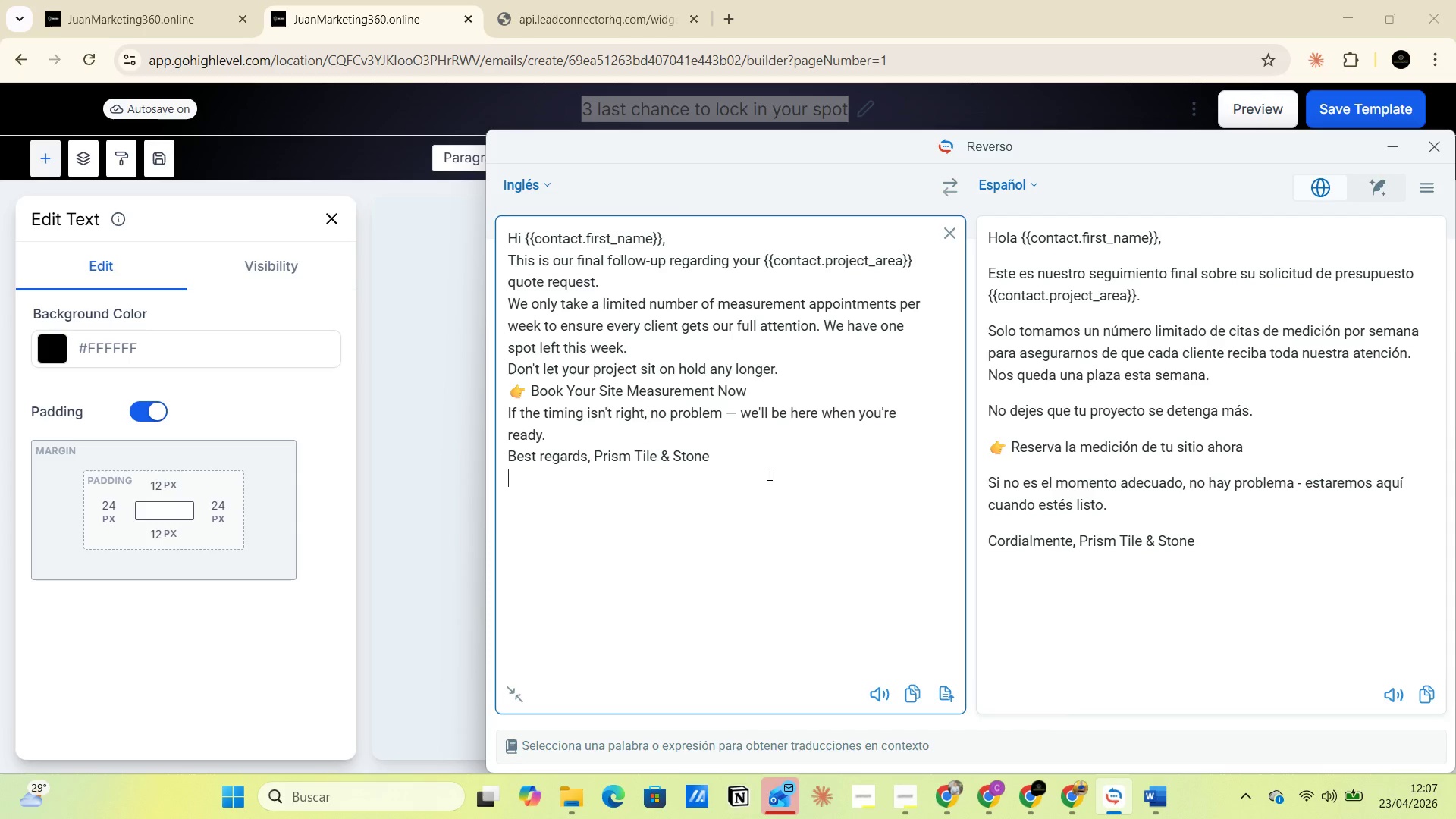 
left_click([1407, 152])
 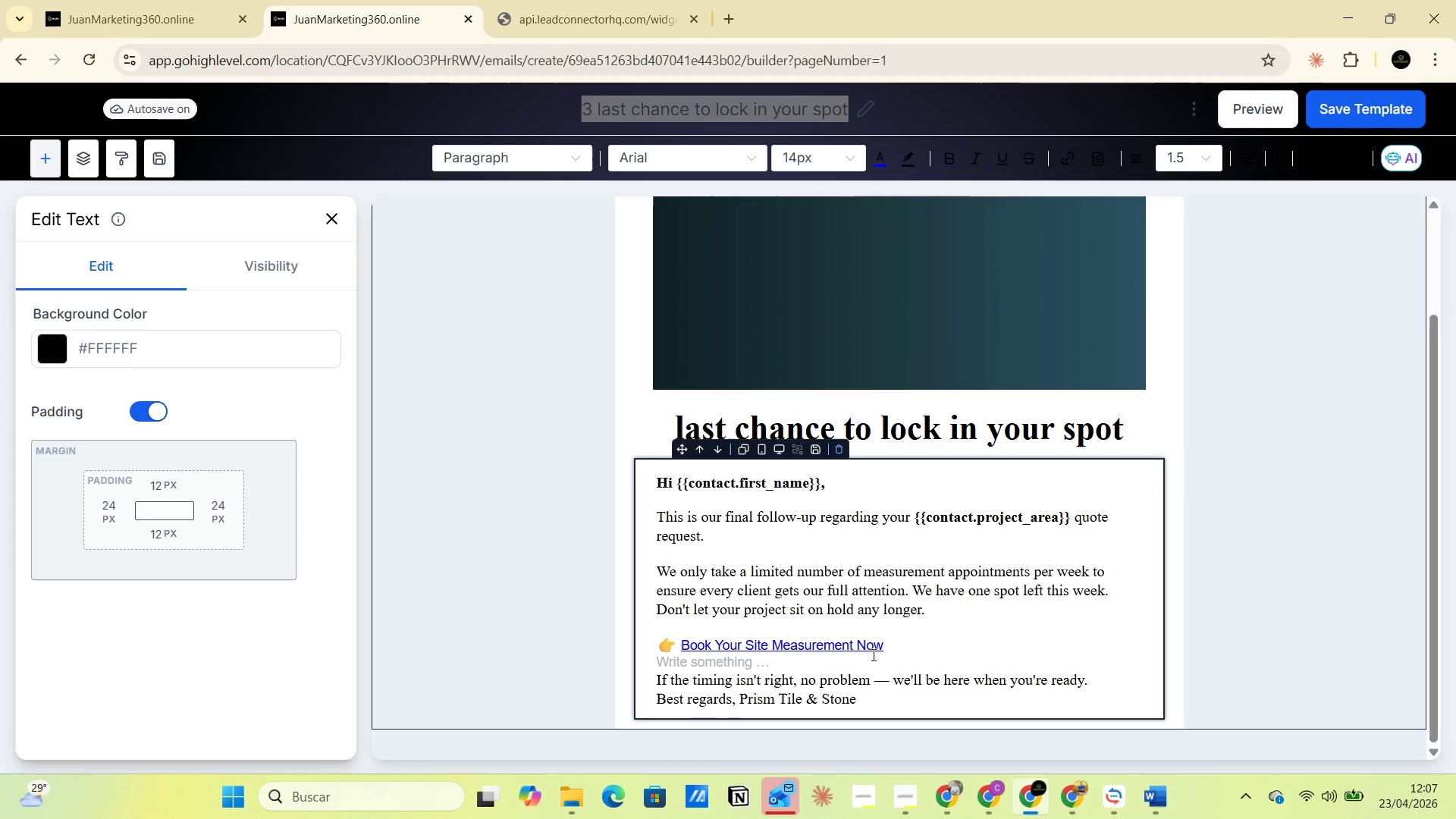 
left_click_drag(start_coordinate=[885, 642], to_coordinate=[680, 640])
 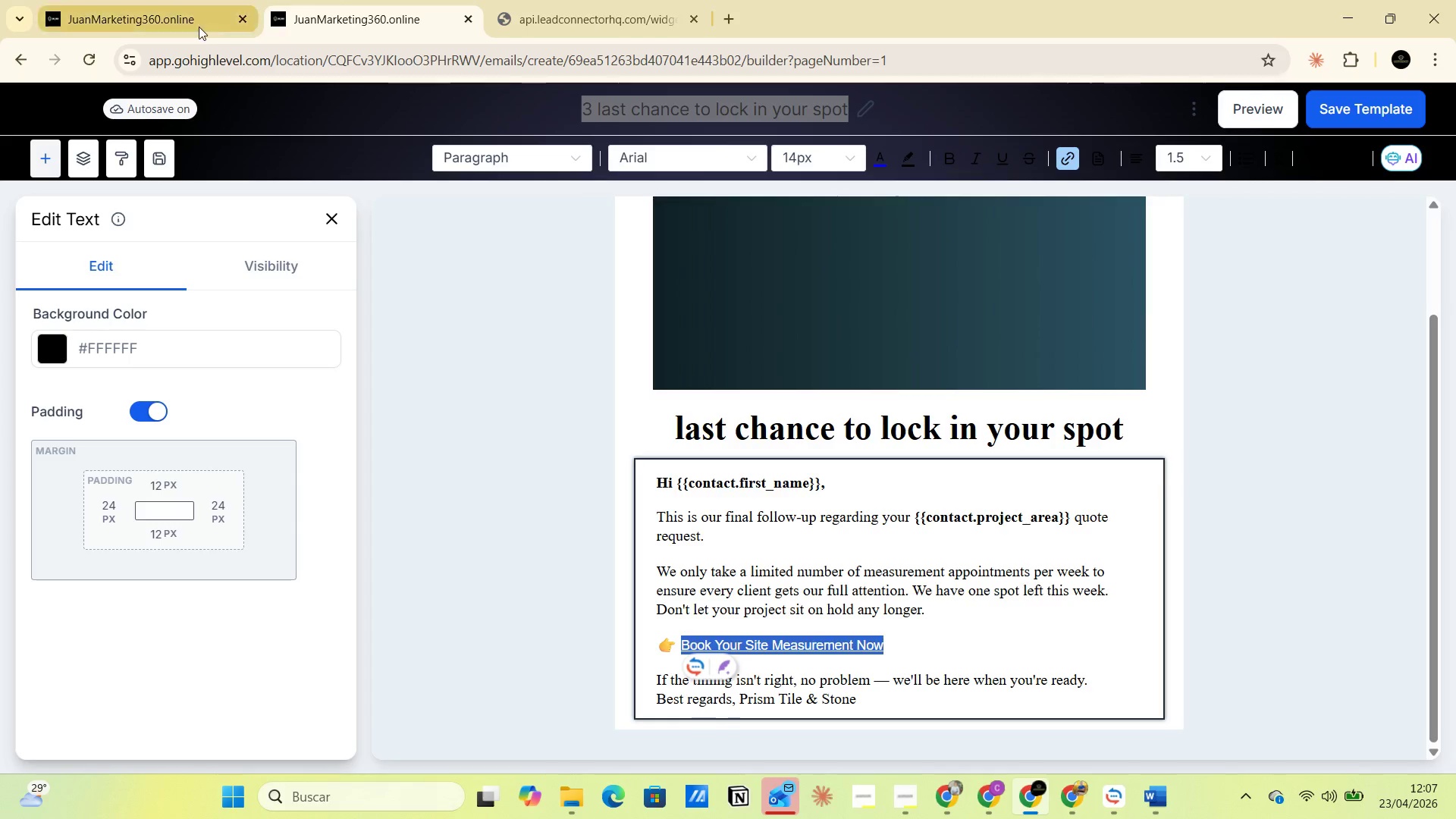 
left_click([180, 18])
 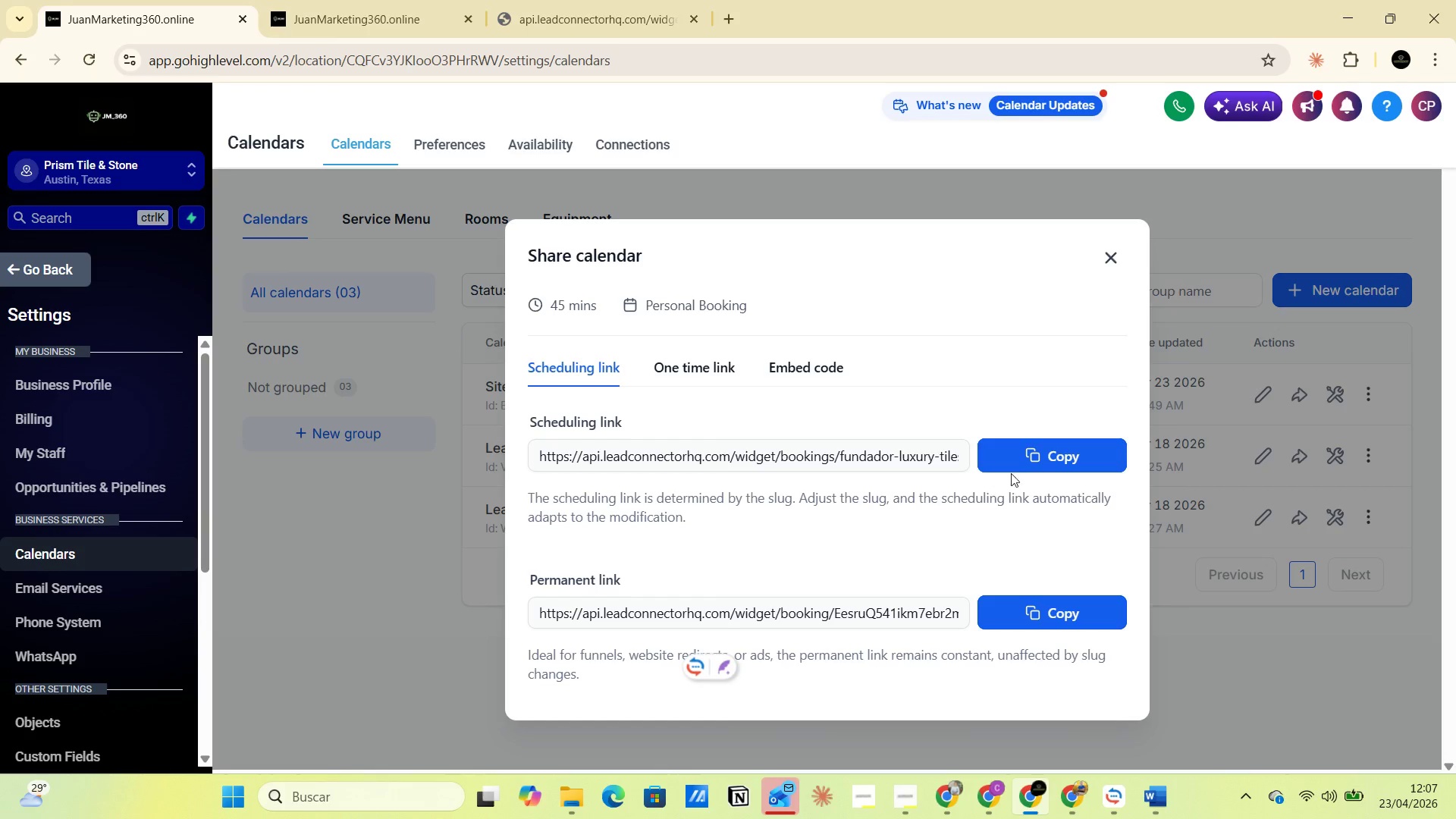 
left_click([1034, 459])
 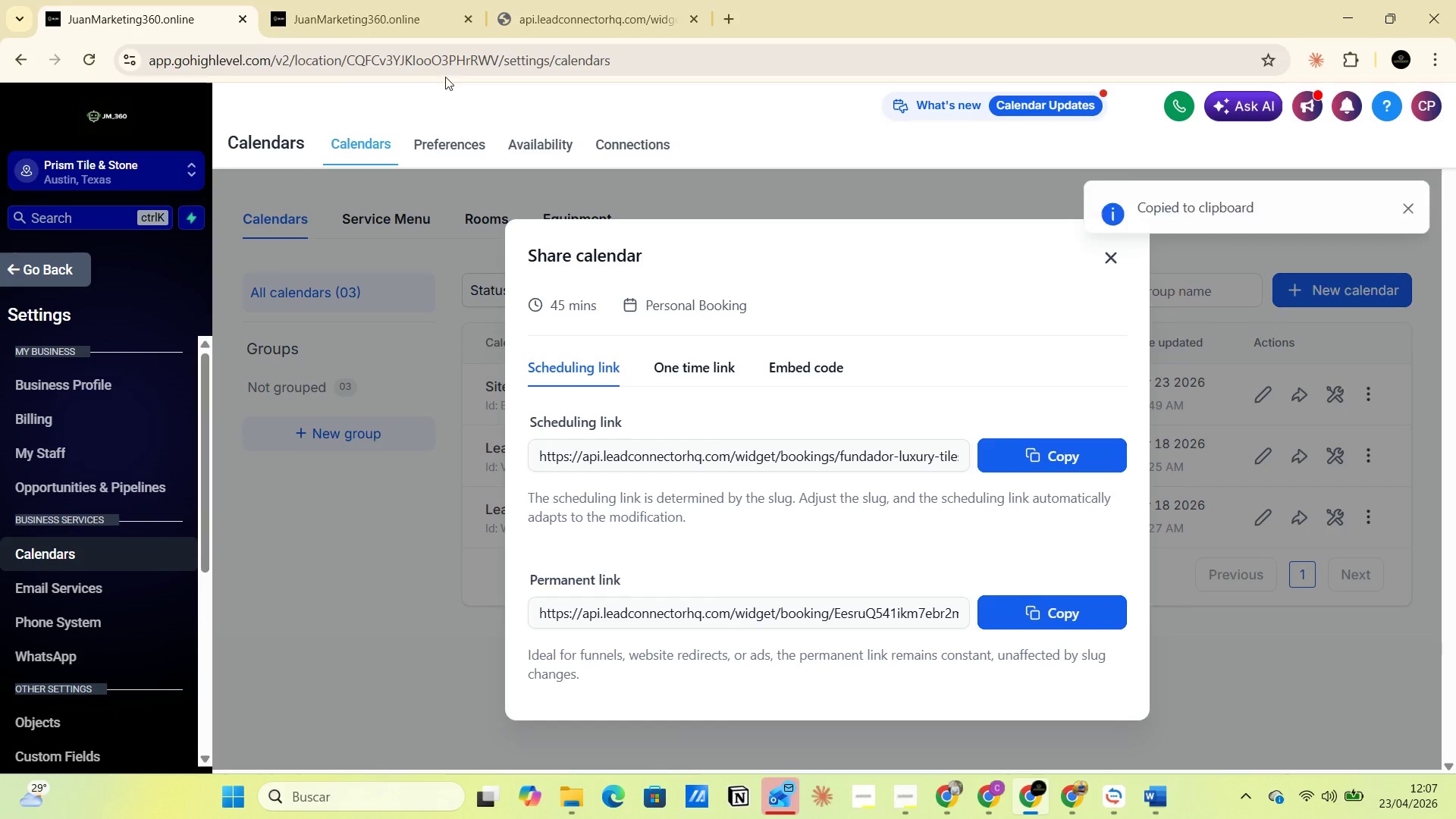 
left_click([400, 11])
 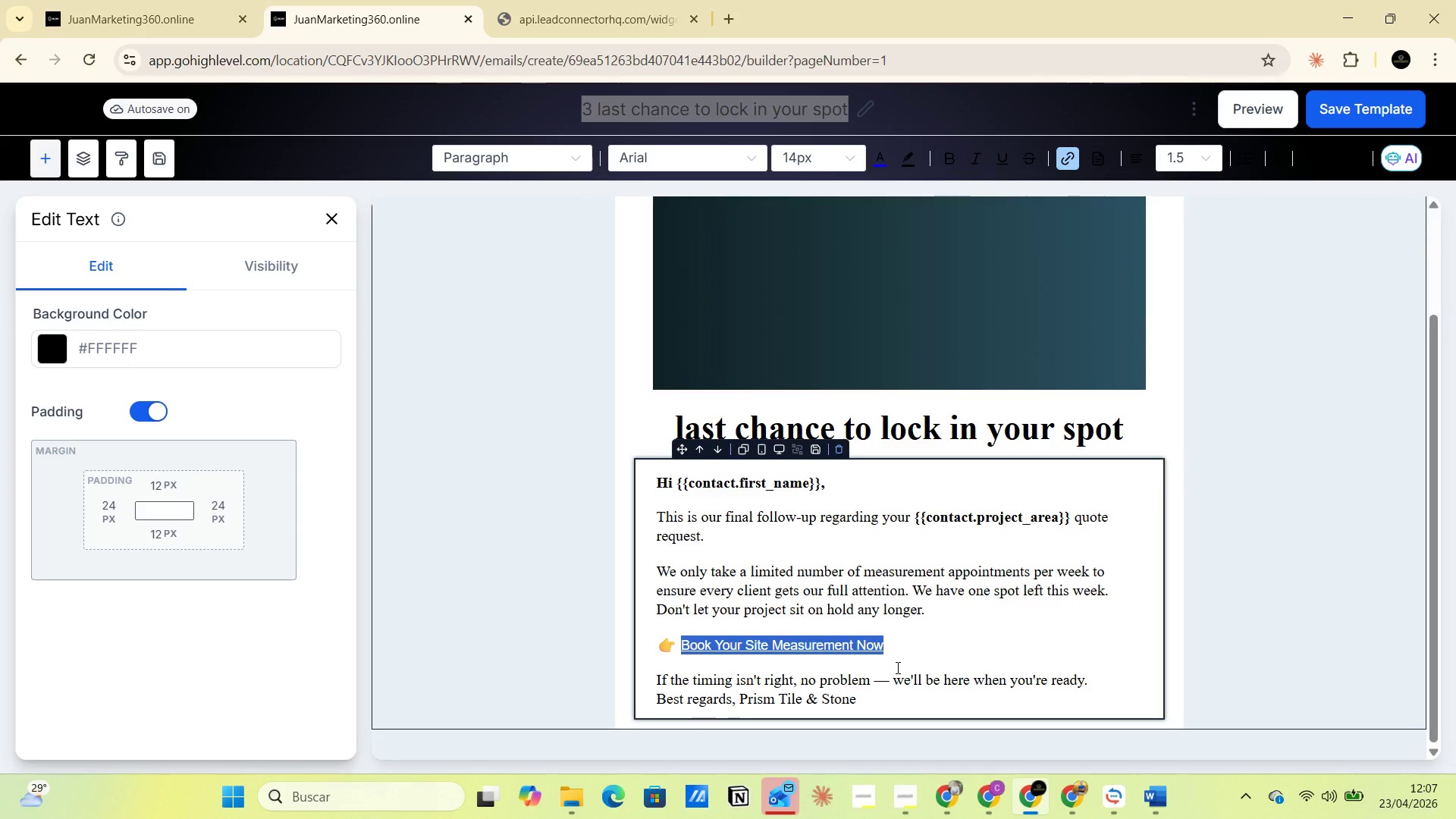 
key(Control+V)
 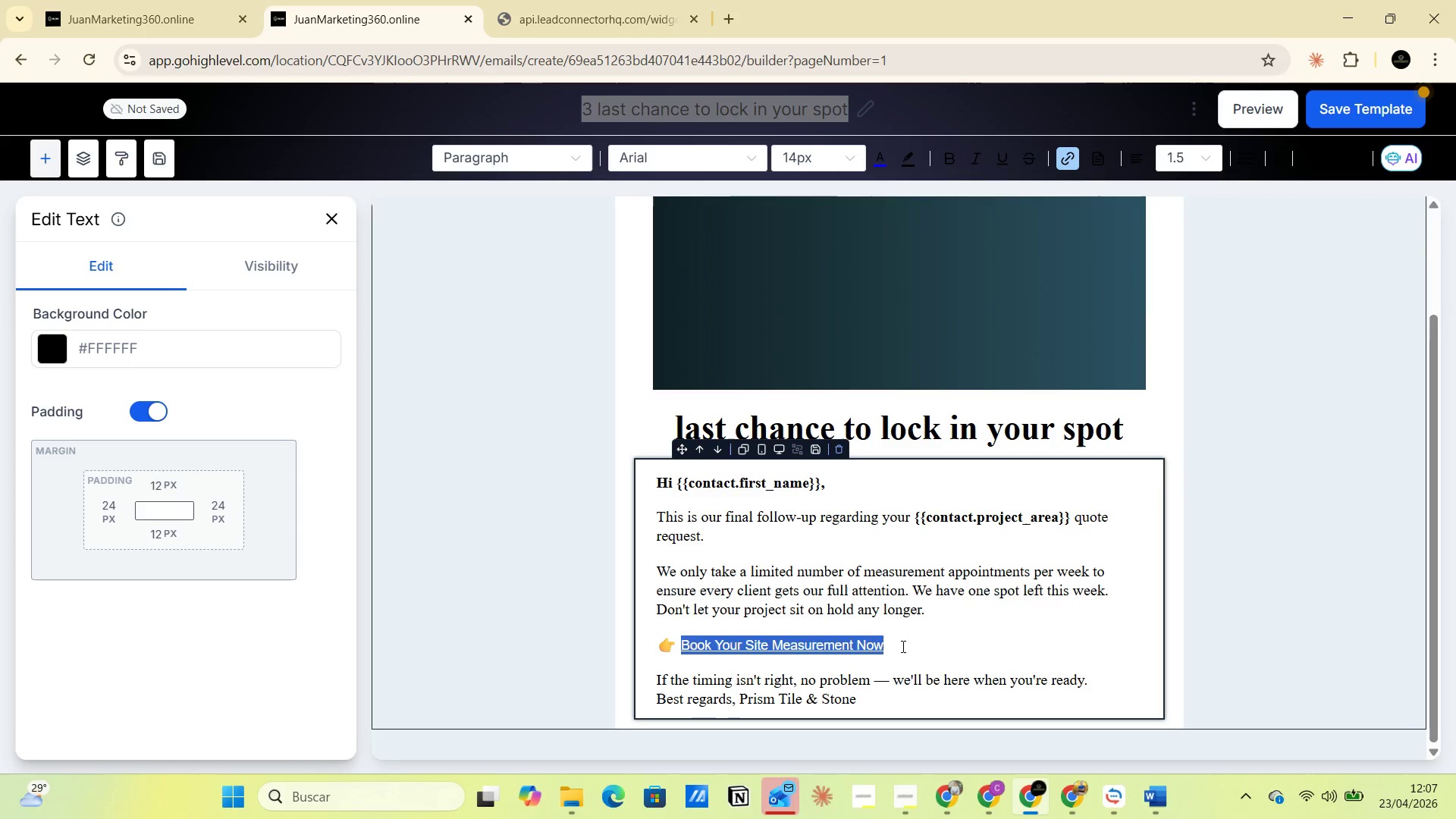 
key(Backspace)
 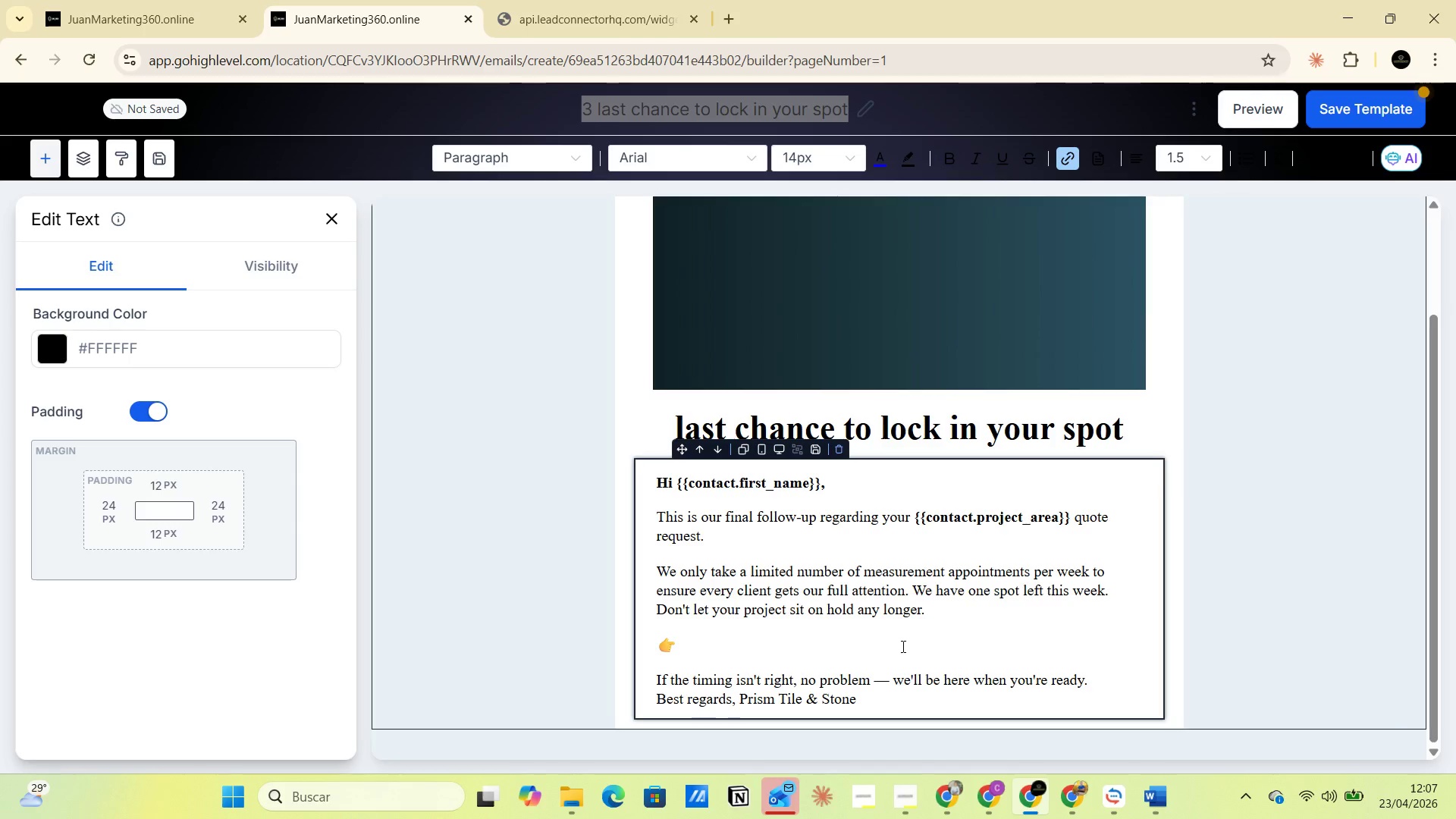 
key(Control+V)
 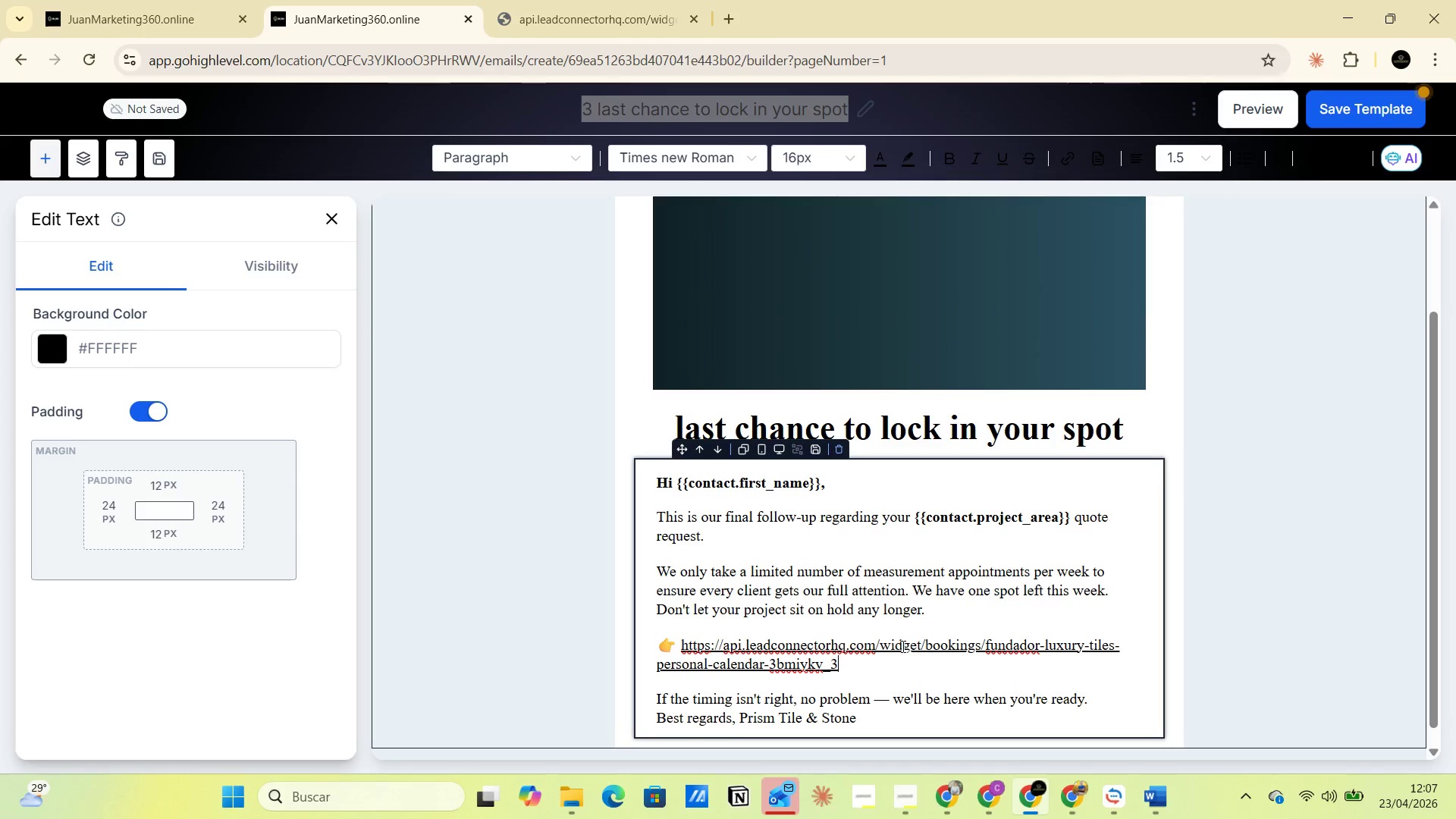 
key(Control+G)
 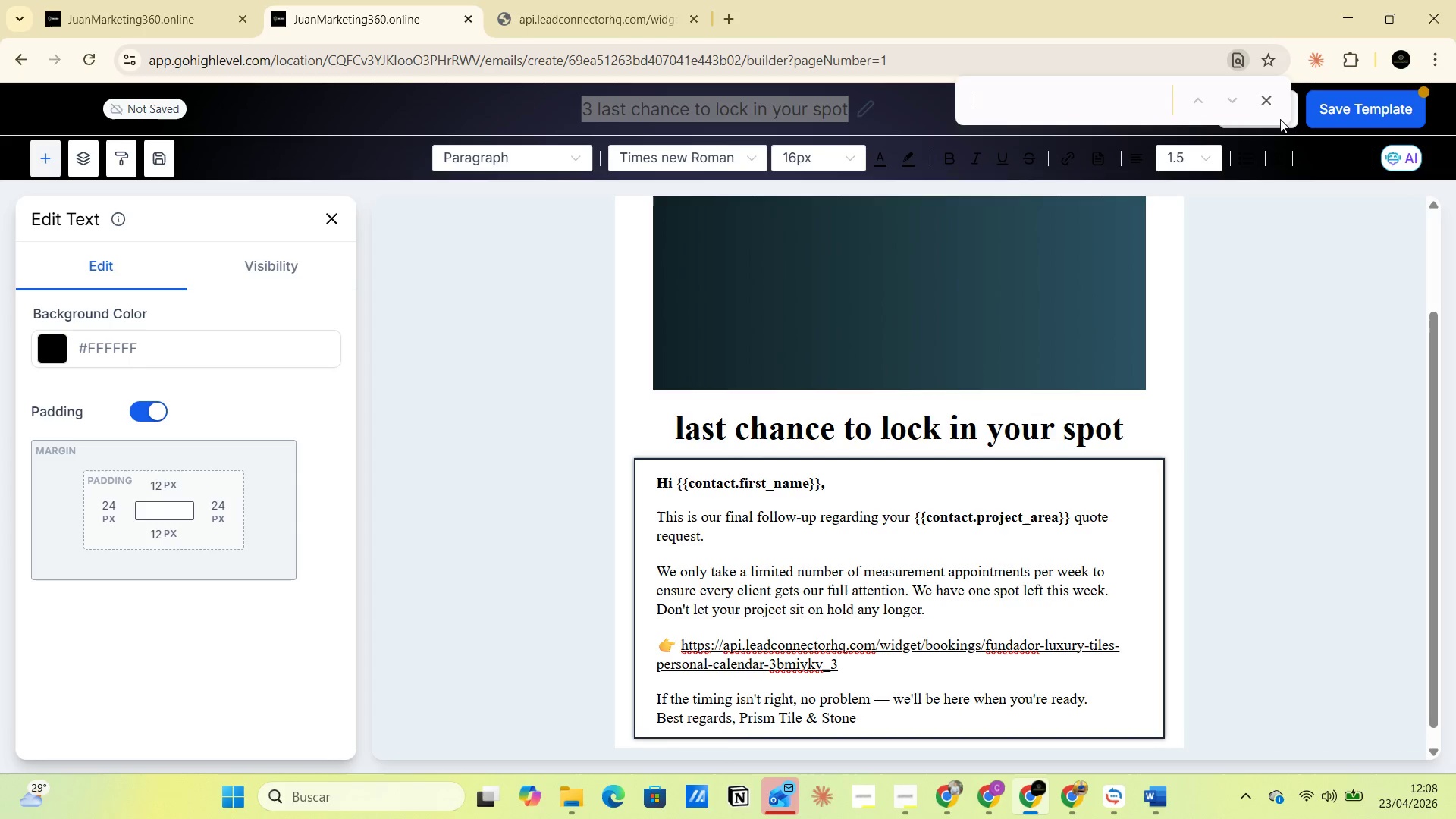 
left_click([1274, 101])
 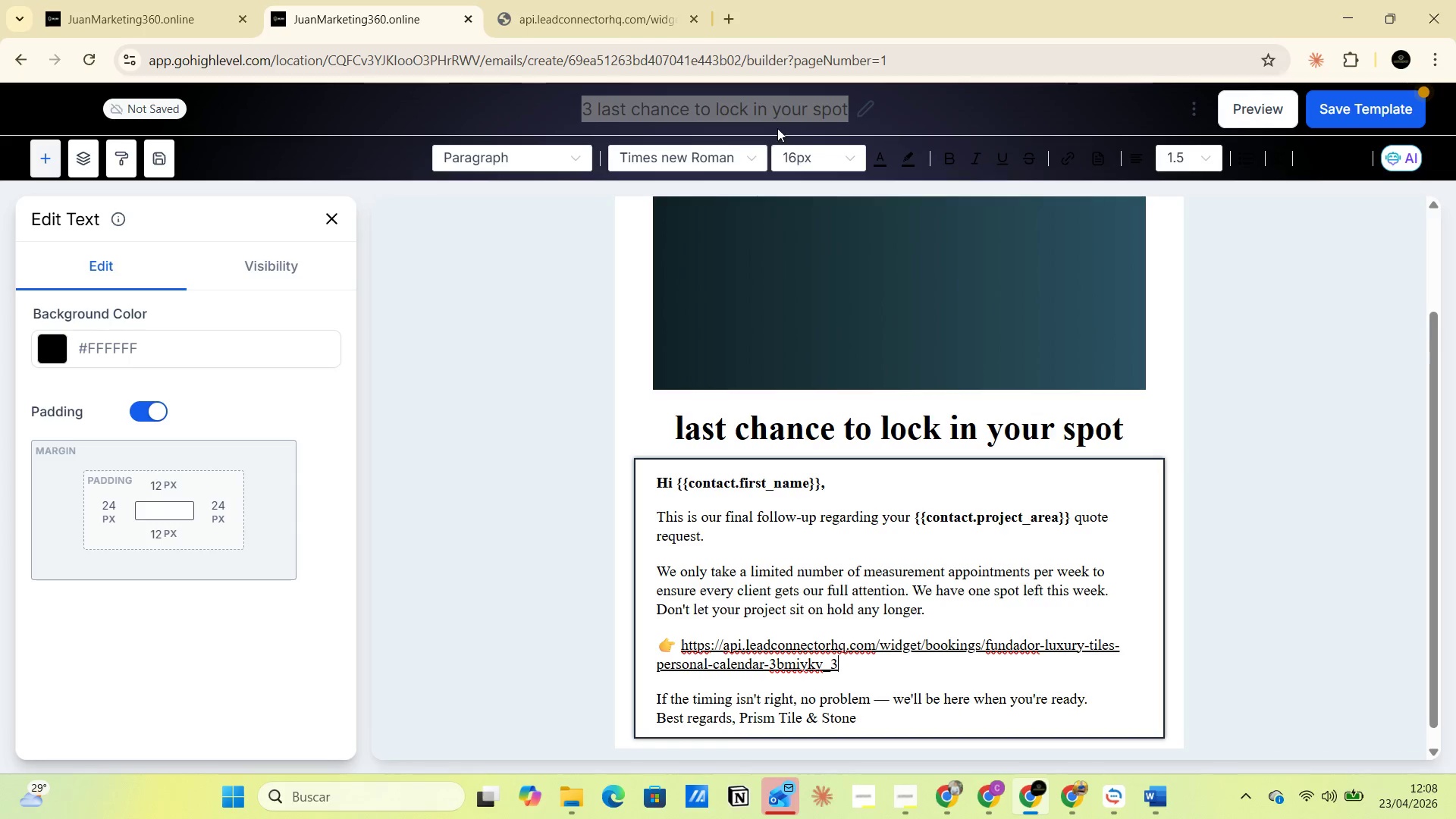 
left_click([751, 111])
 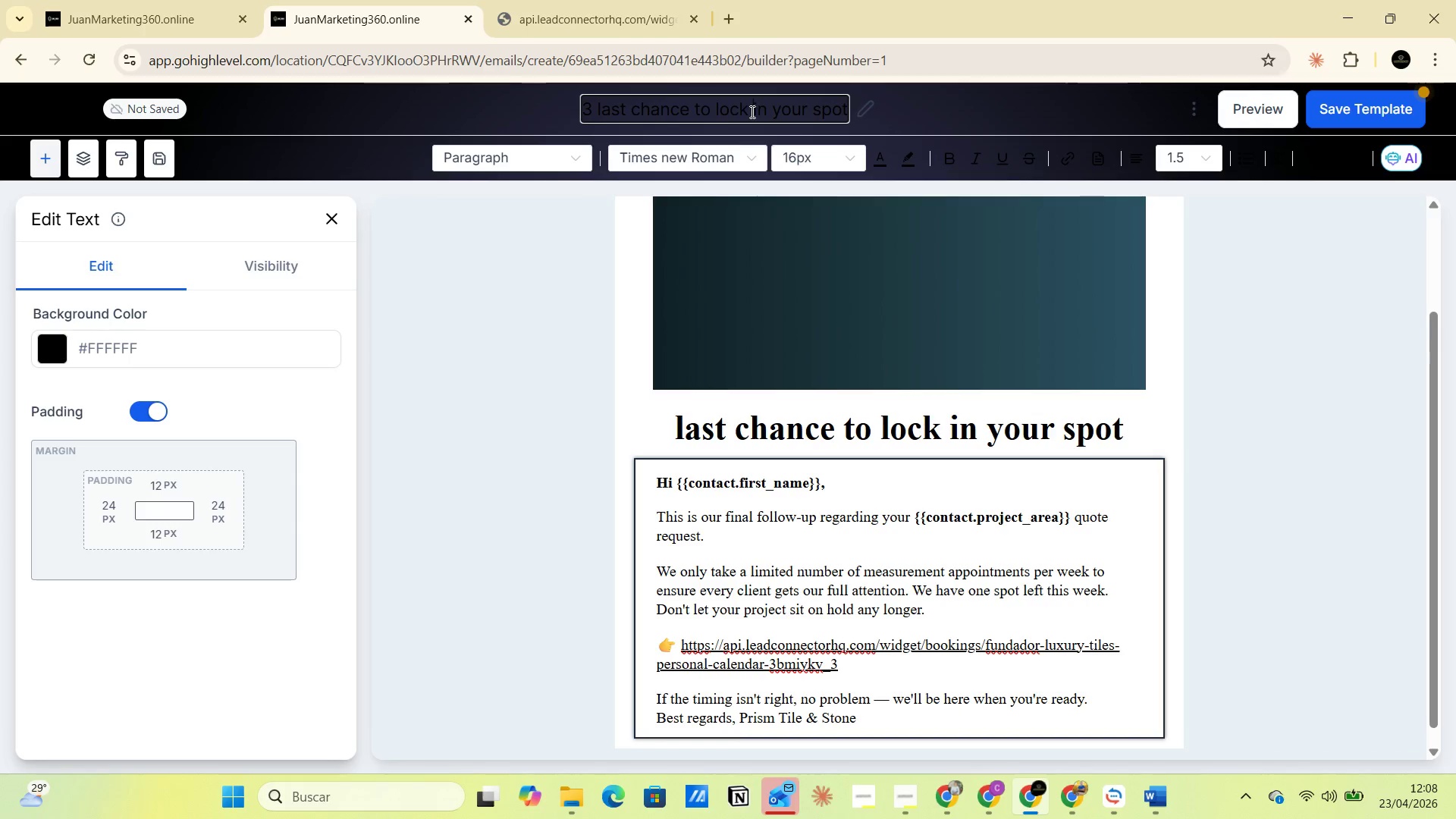 
double_click([751, 111])
 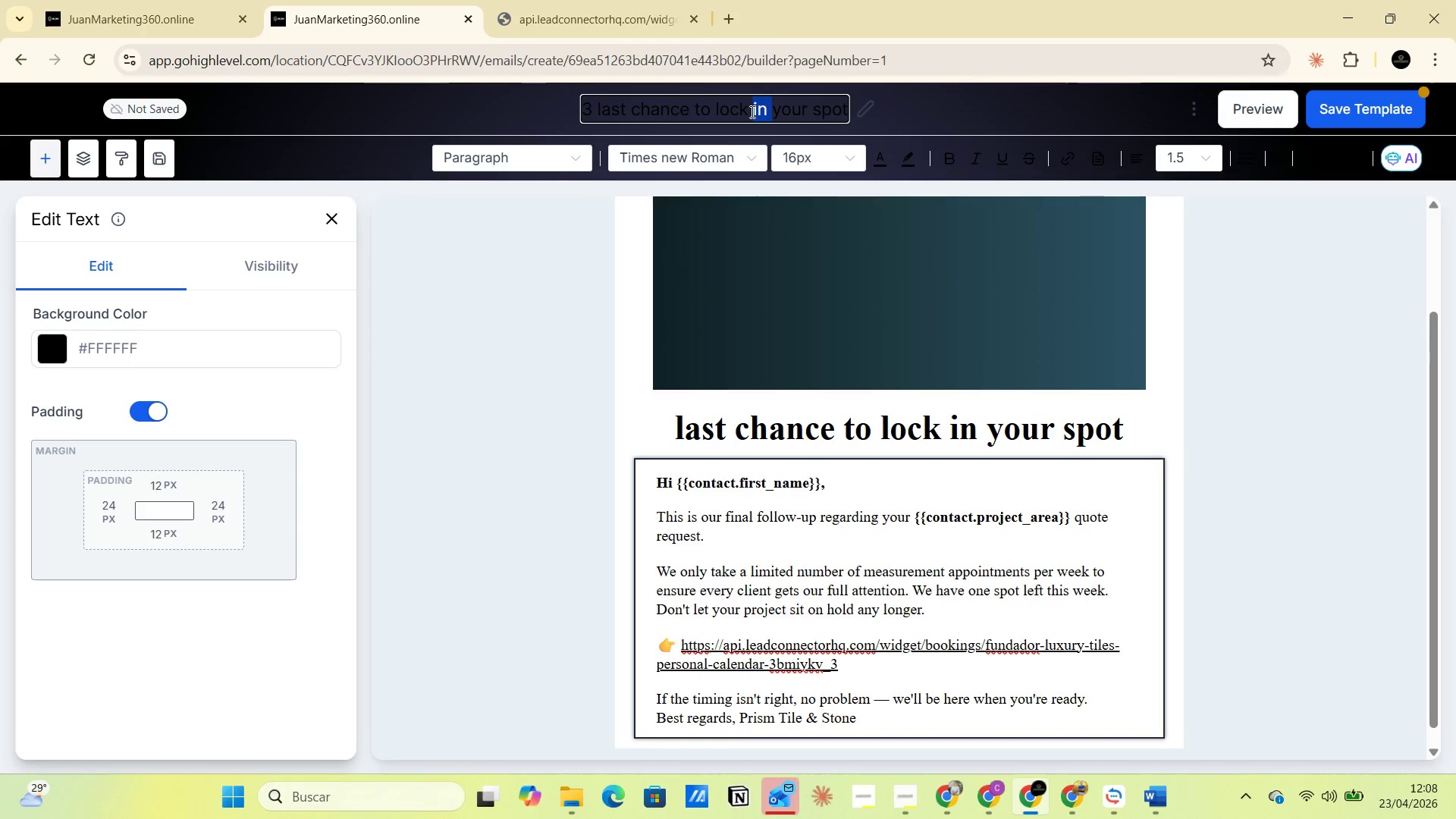 
triple_click([751, 111])
 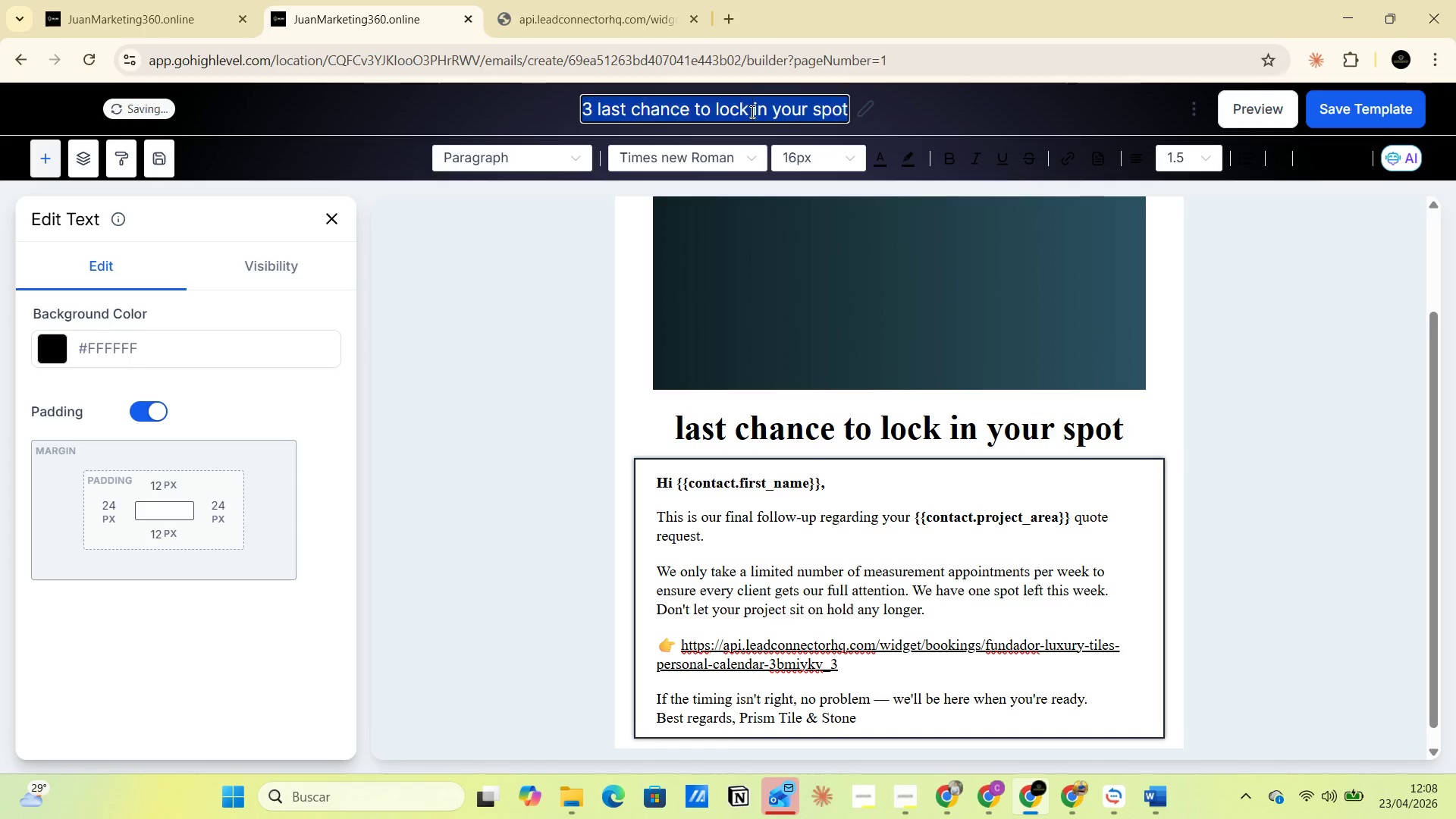 
triple_click([751, 111])
 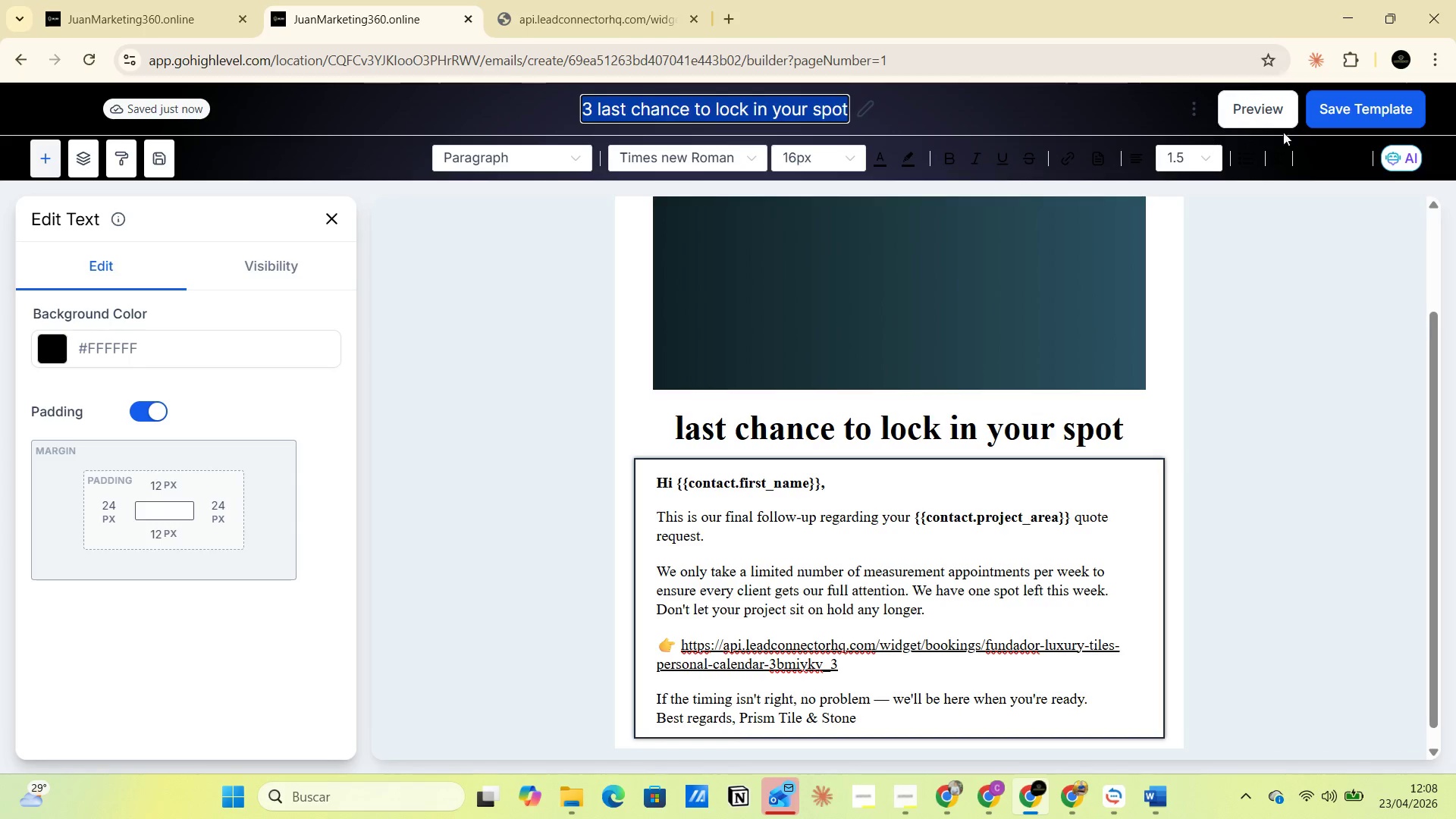 
left_click([1346, 112])
 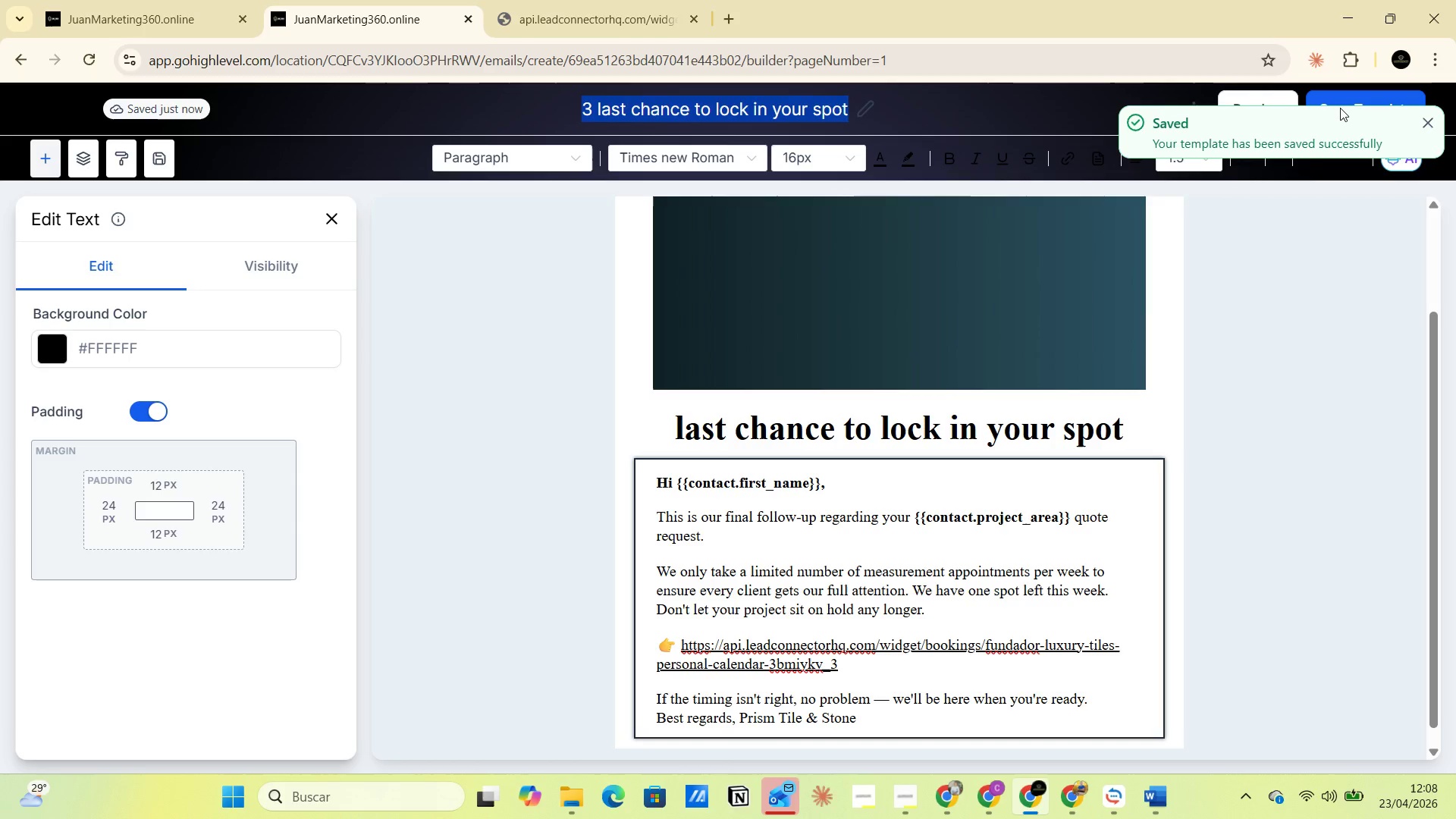 
key(PrintScreen)
 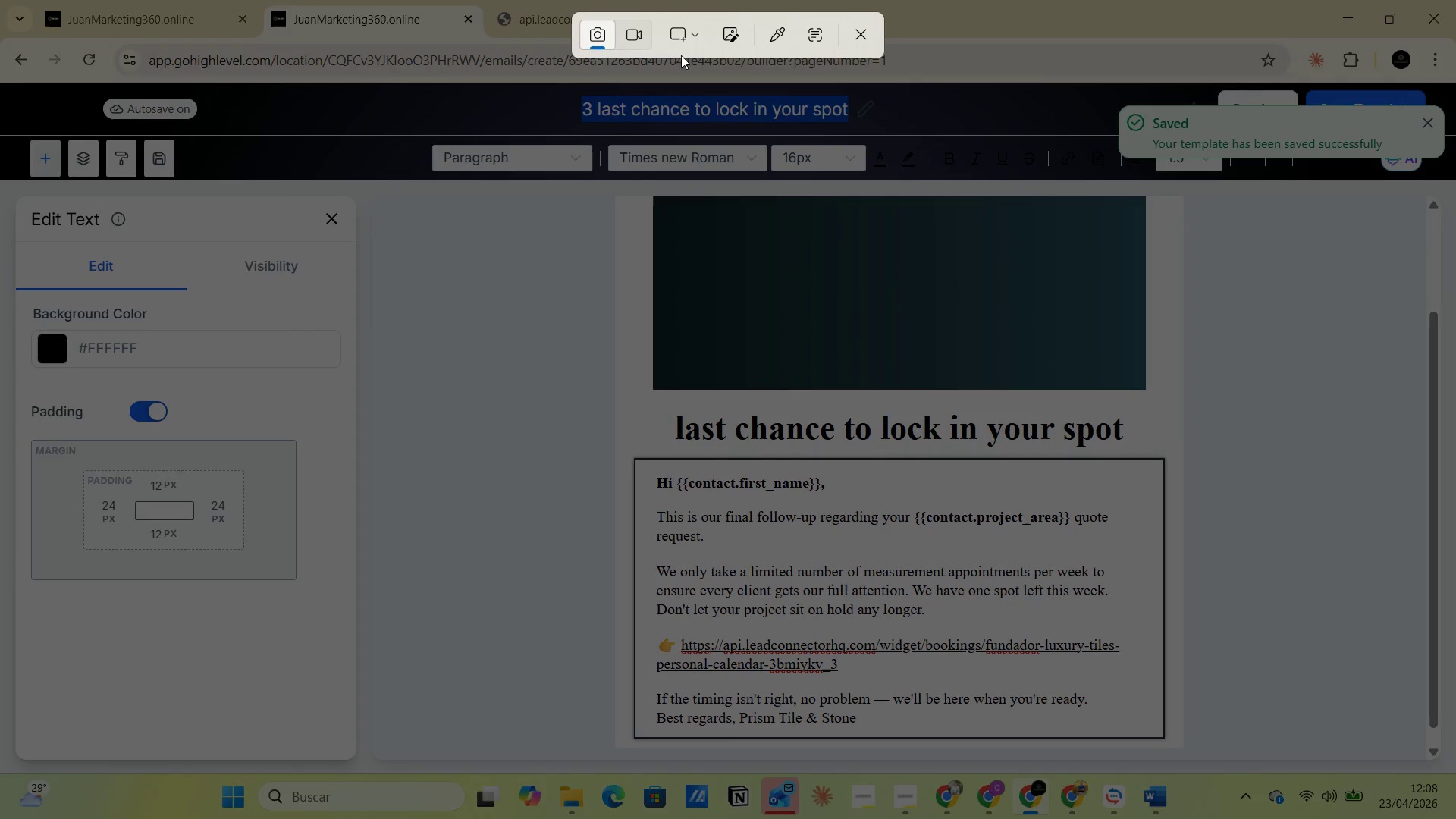 
left_click([696, 40])
 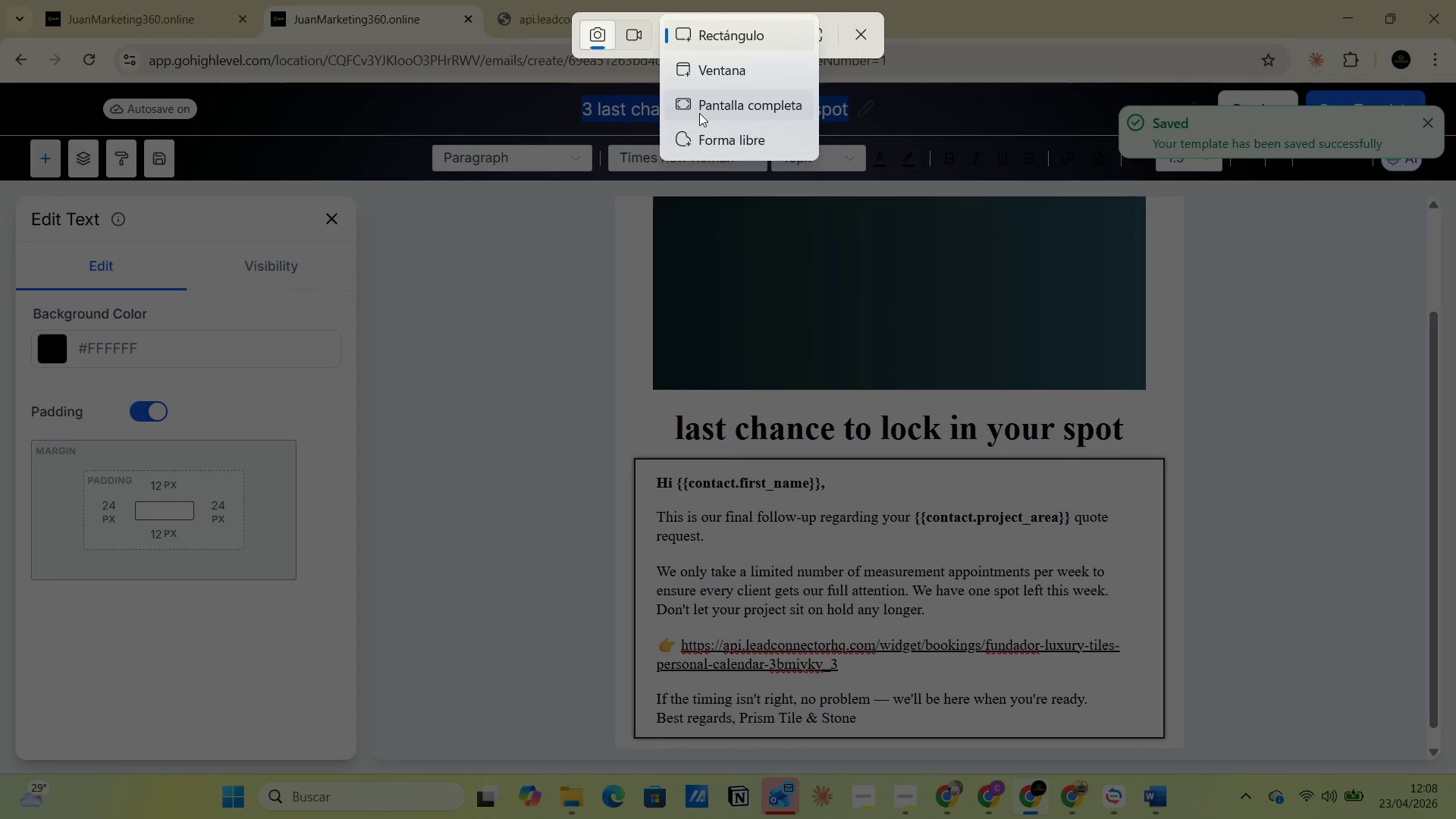 
left_click([699, 113])
 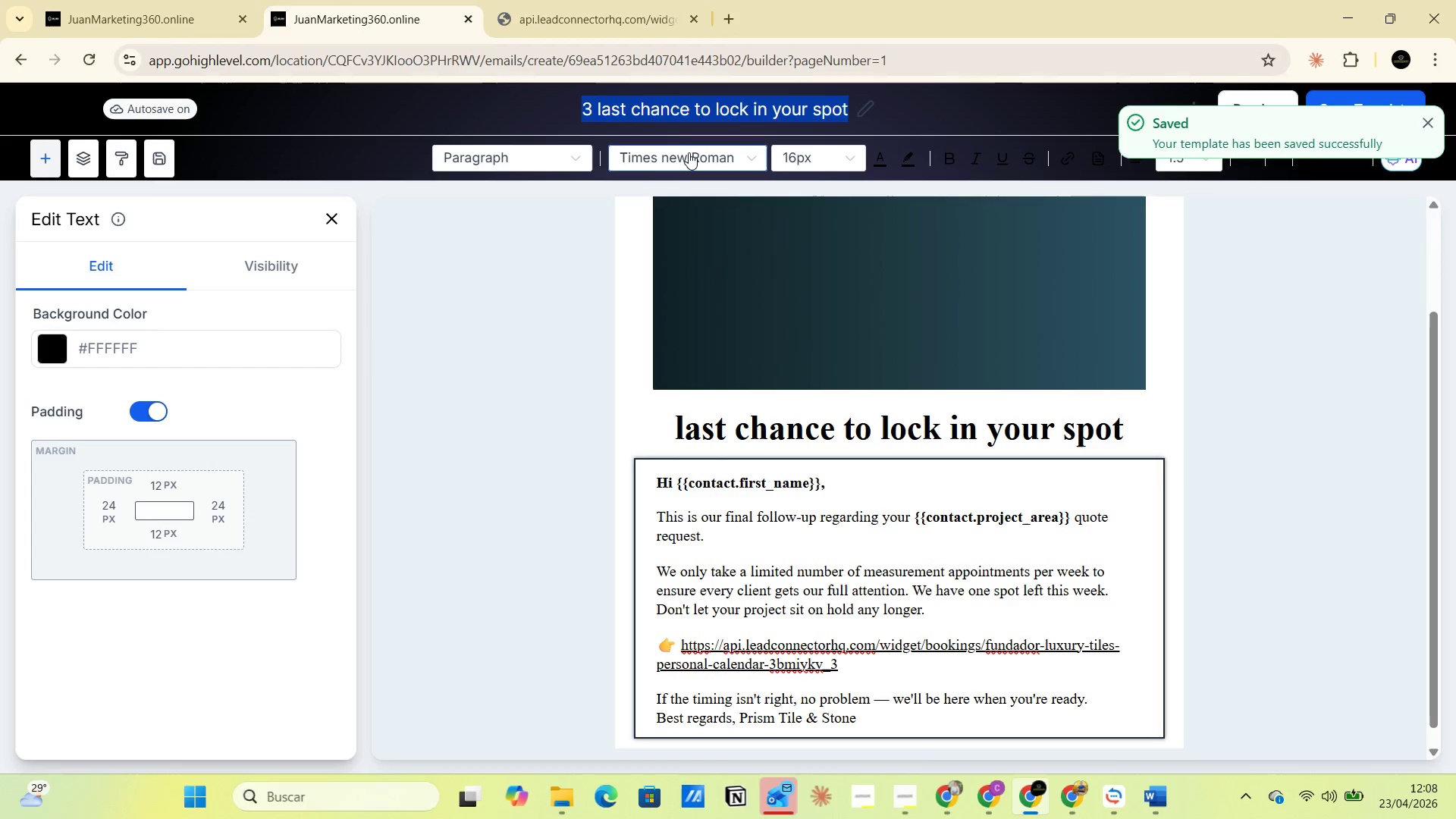 
key(Alt+AltLeft)
 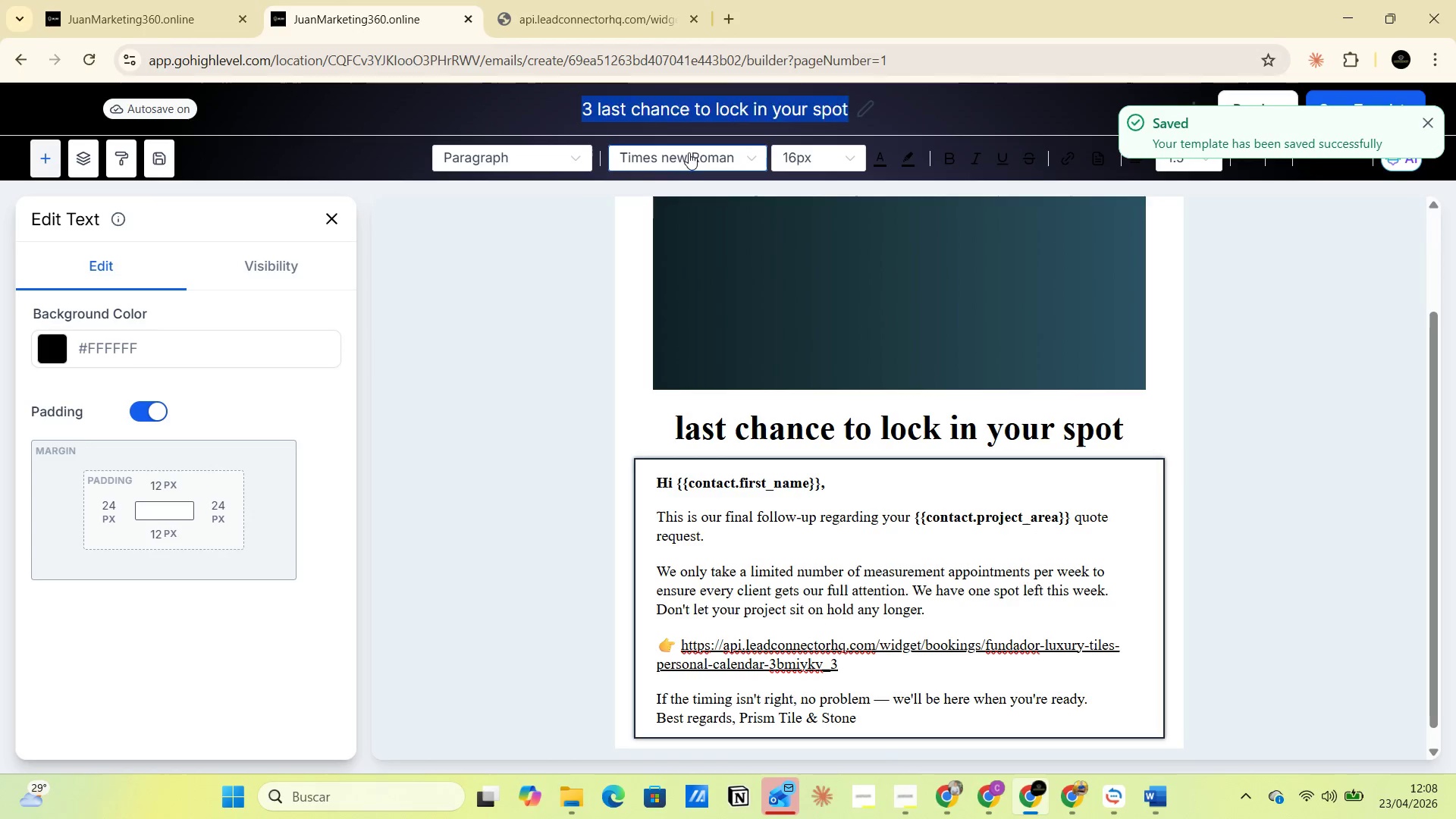 
key(Alt+Tab)
 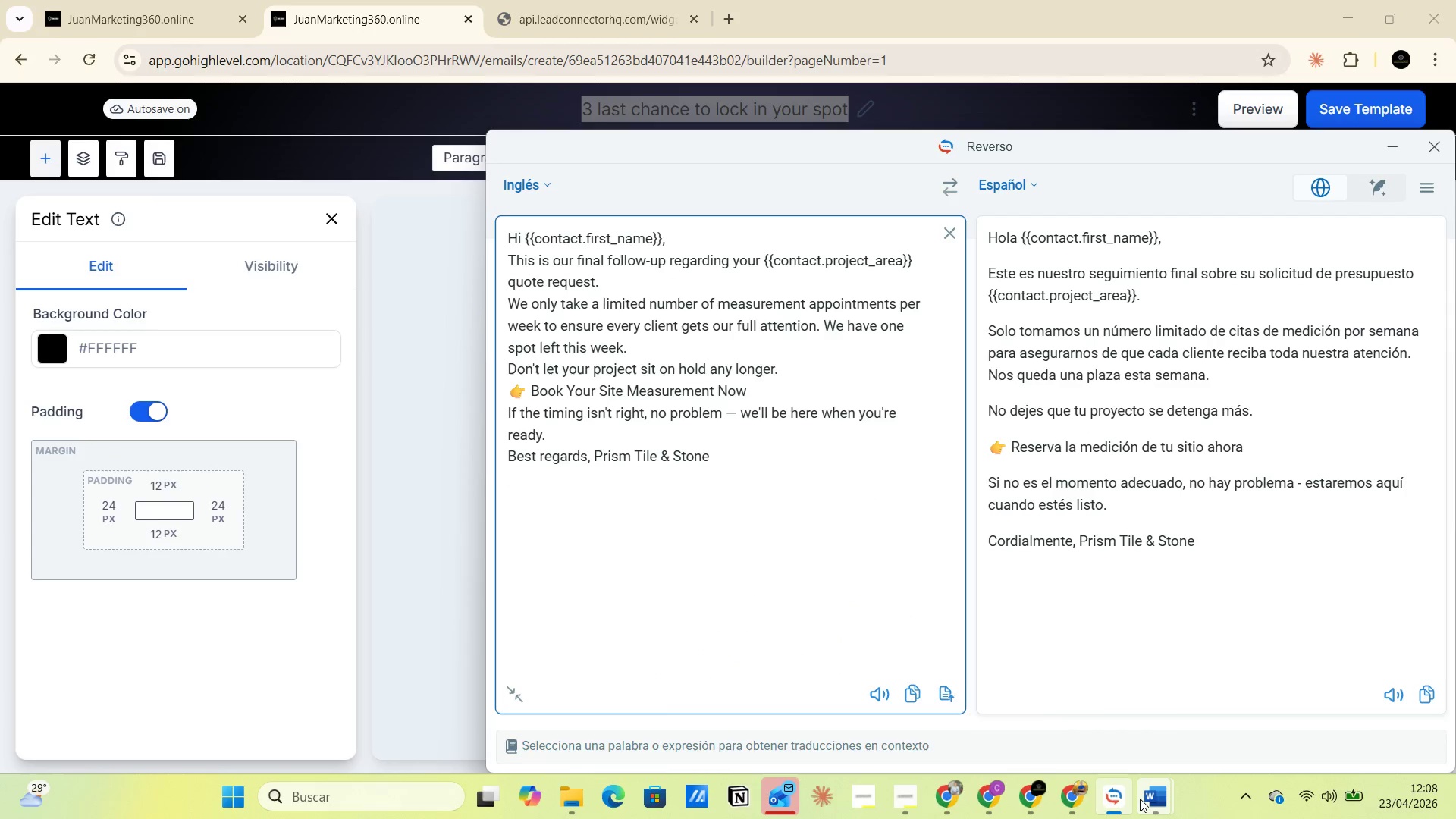 
left_click([1188, 725])
 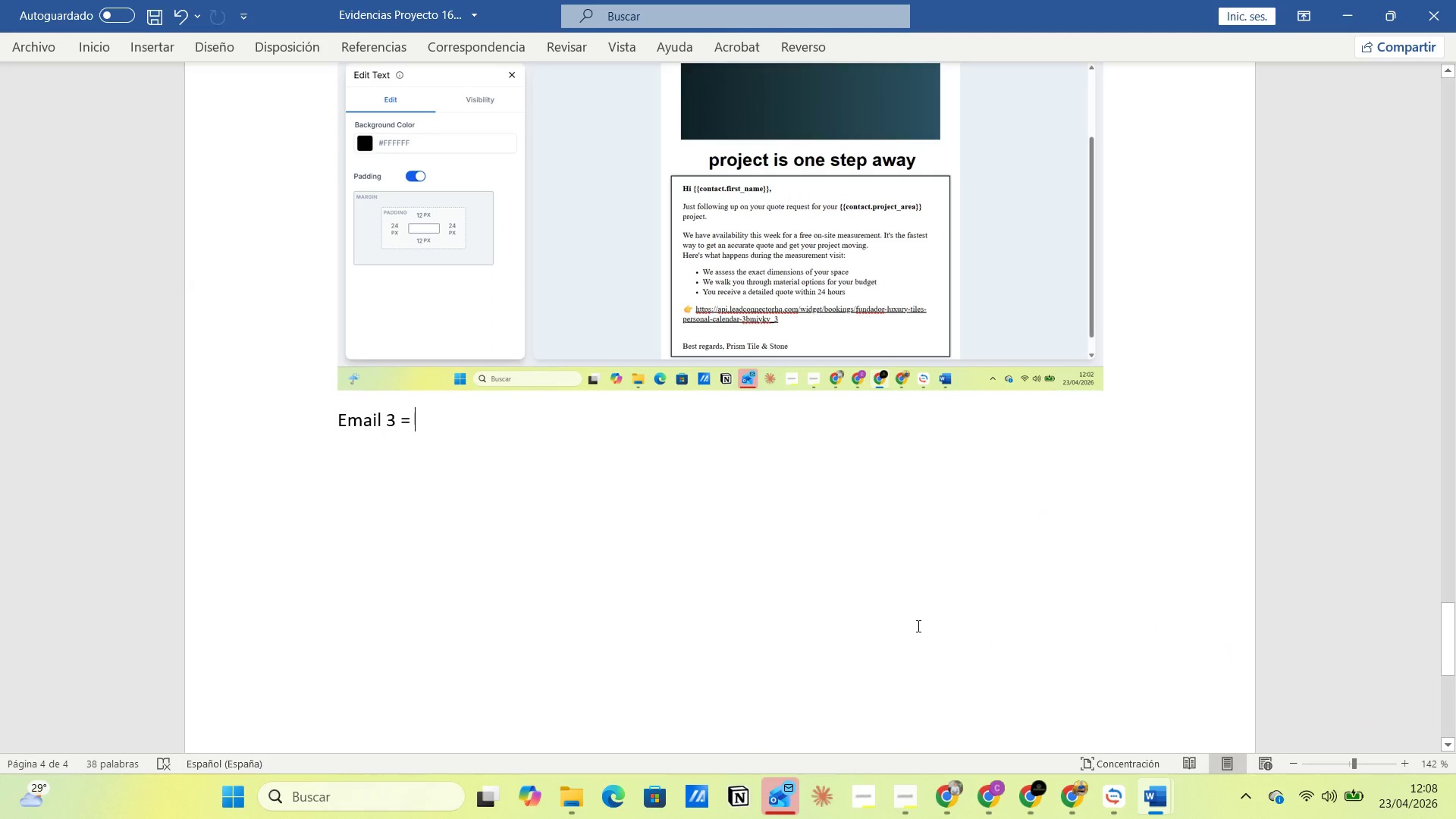 
key(Enter)
 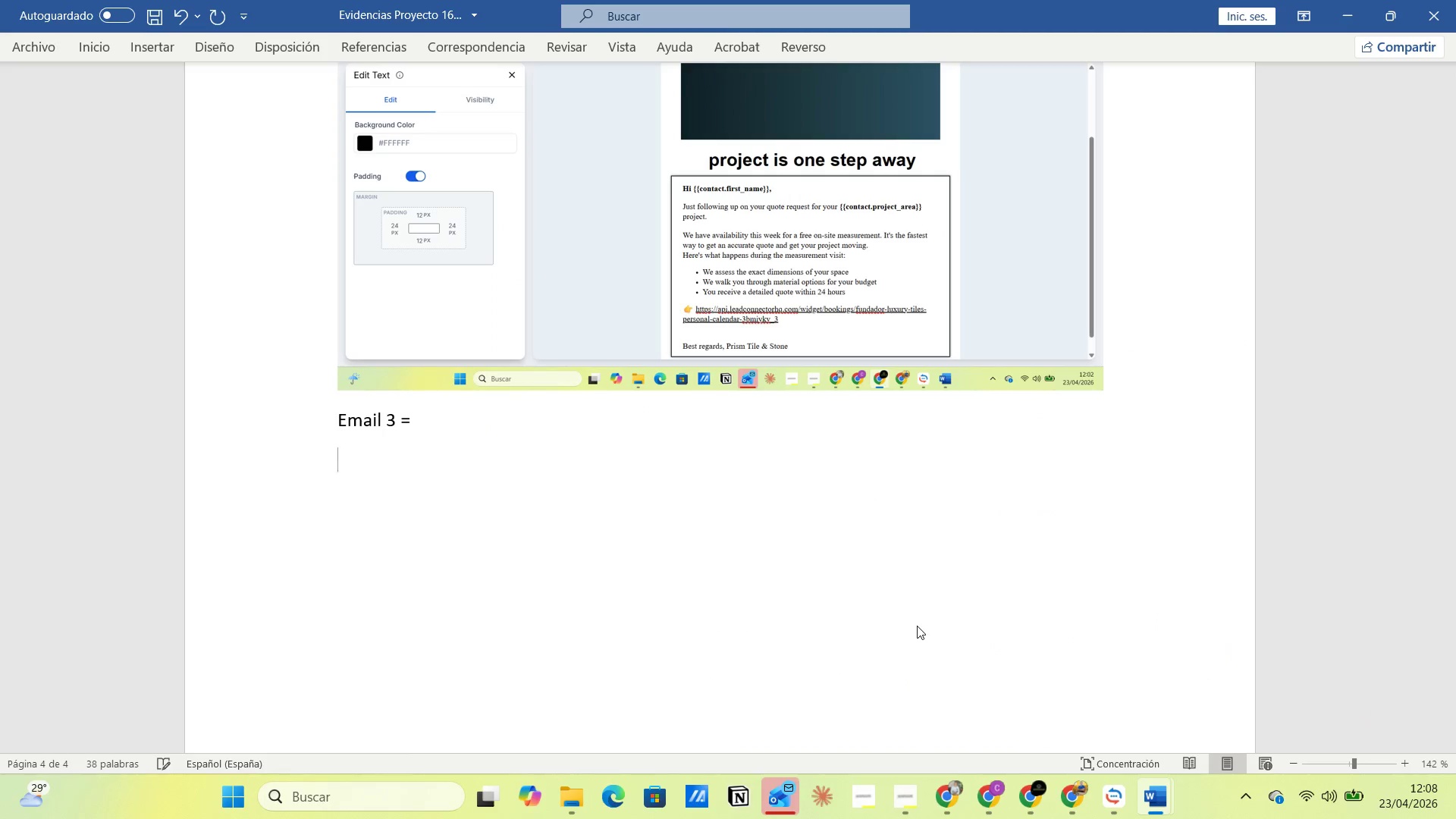 
key(Control+V)
 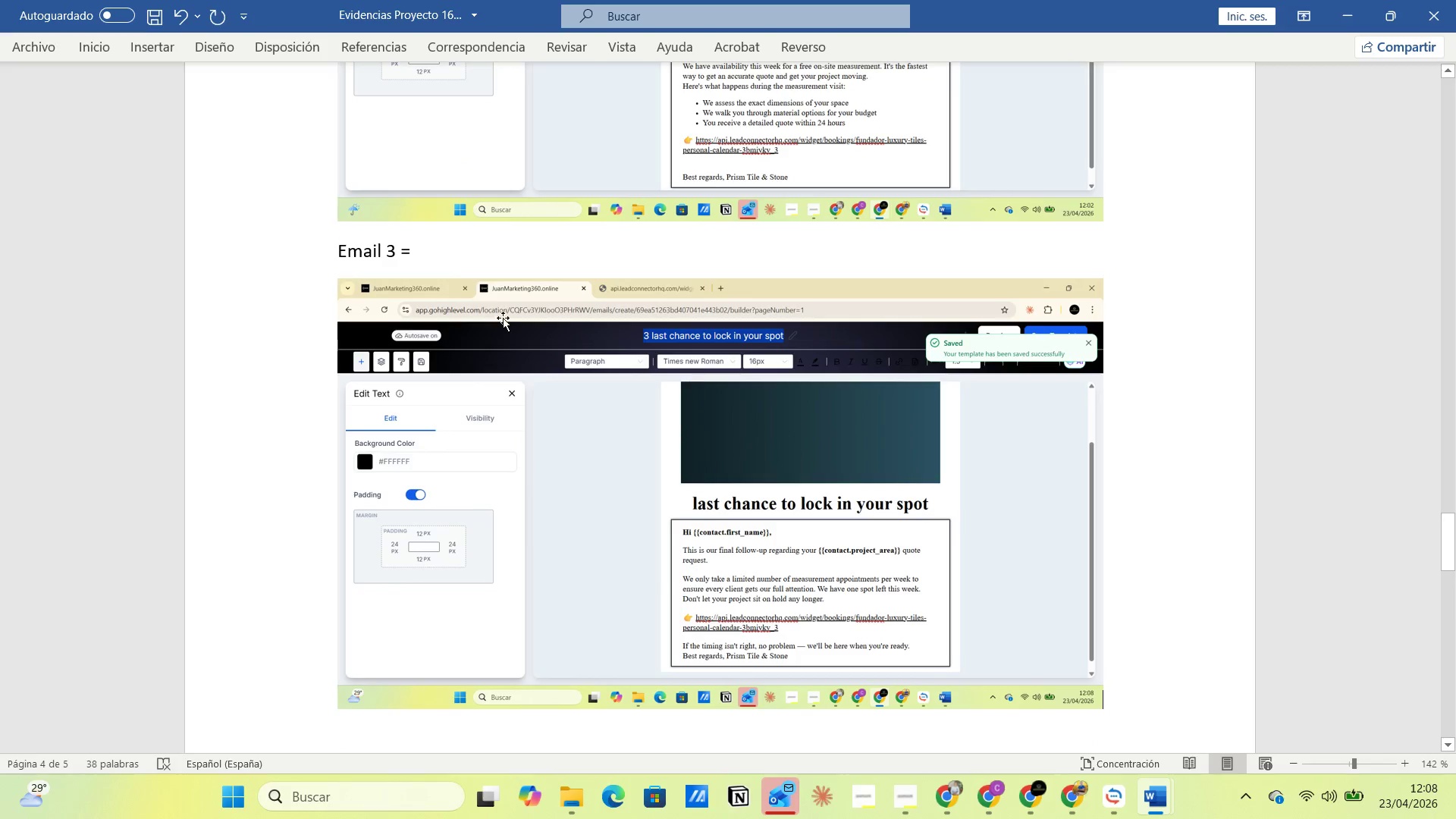 
left_click([457, 259])
 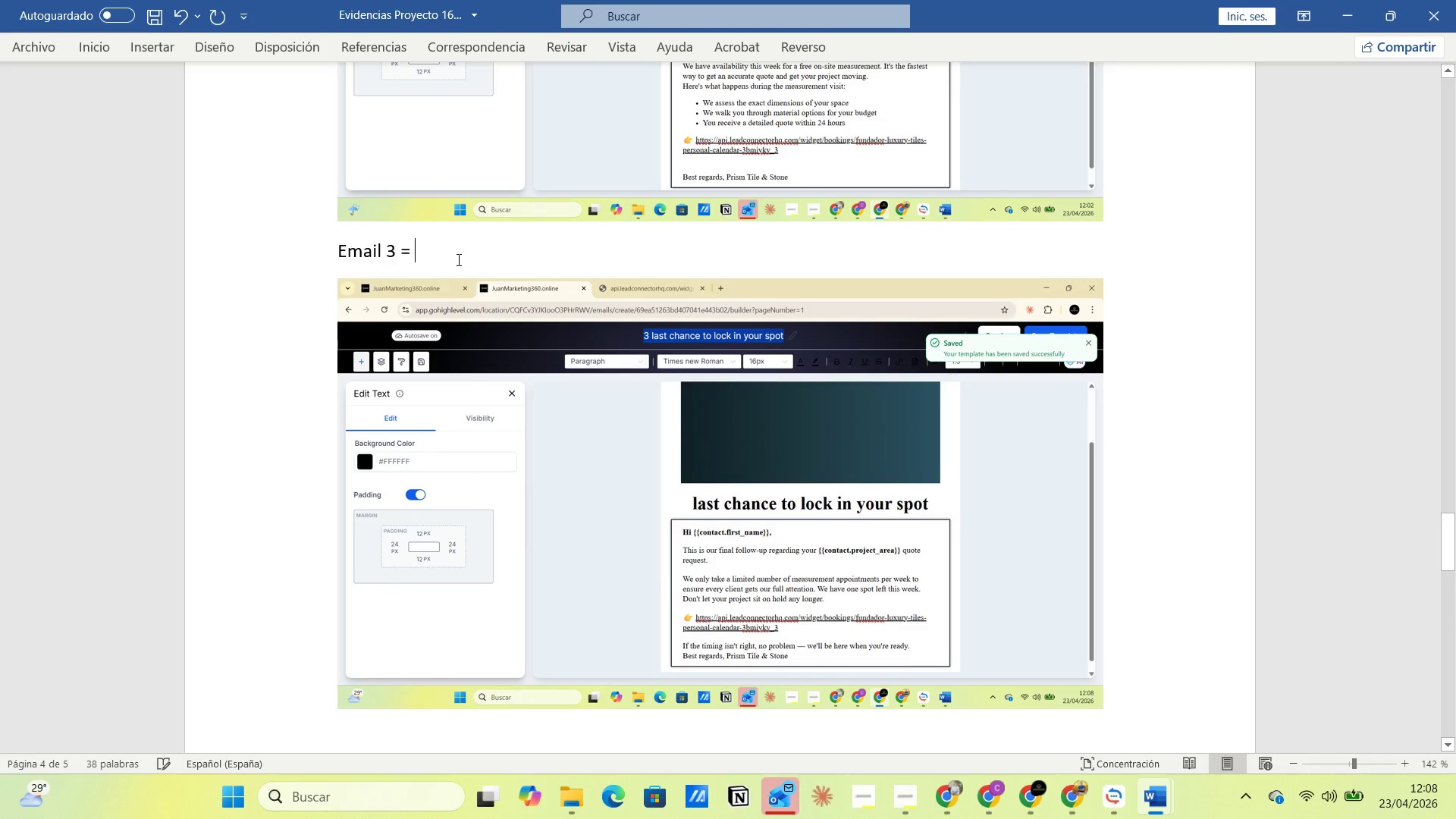 
key(Alt+AltLeft)
 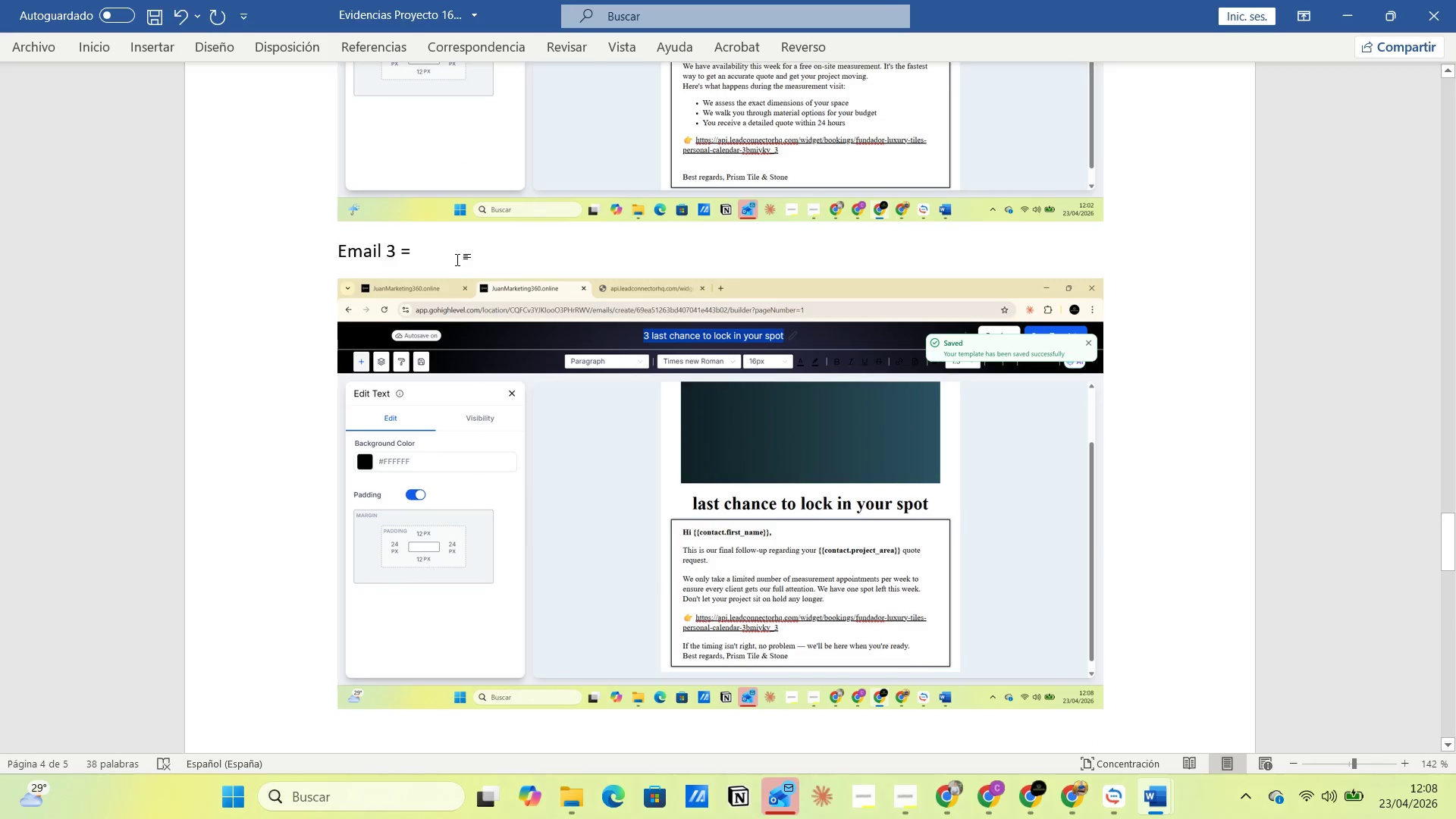 
key(Alt+Tab)
 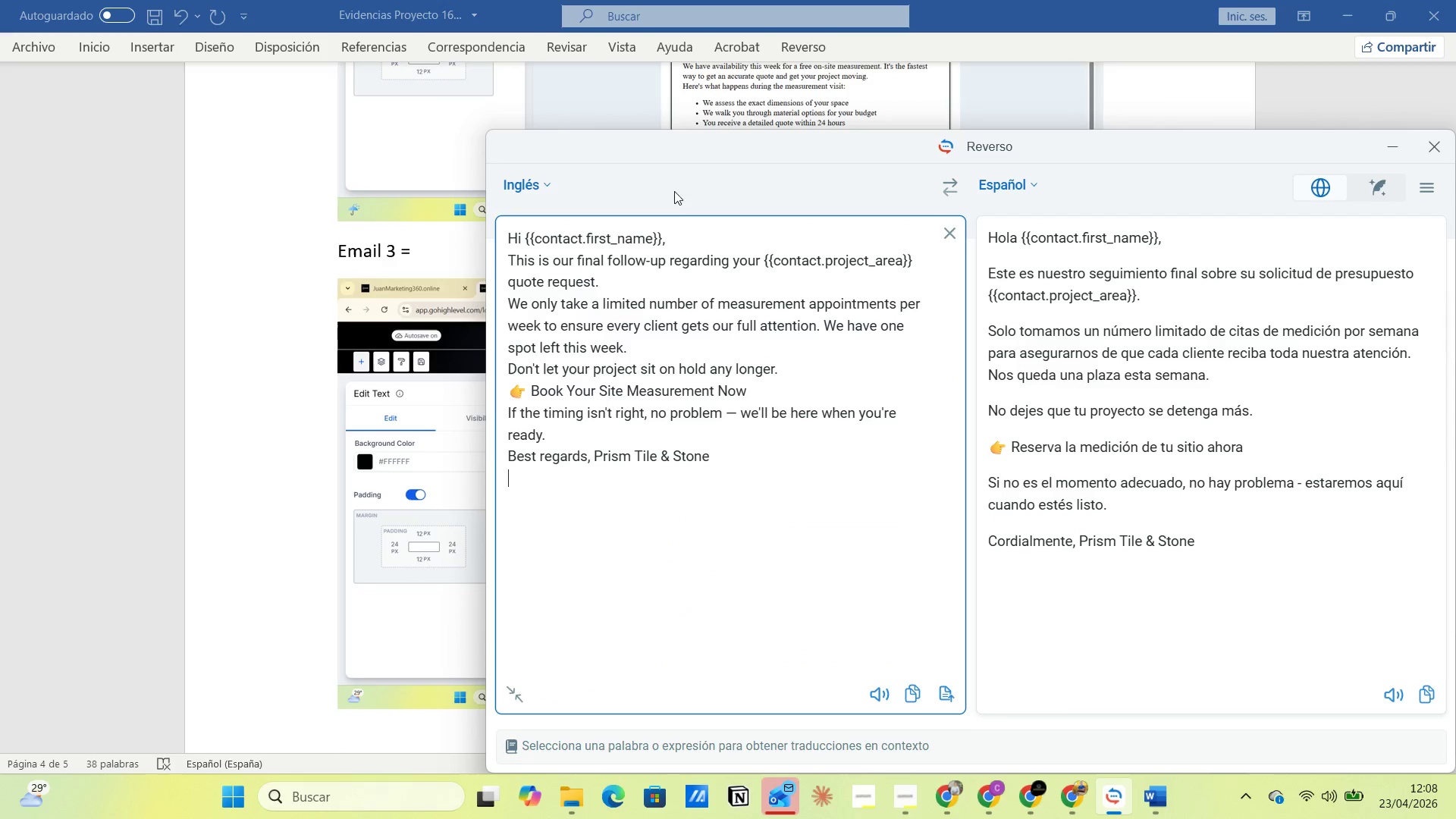 
key(Alt+AltLeft)
 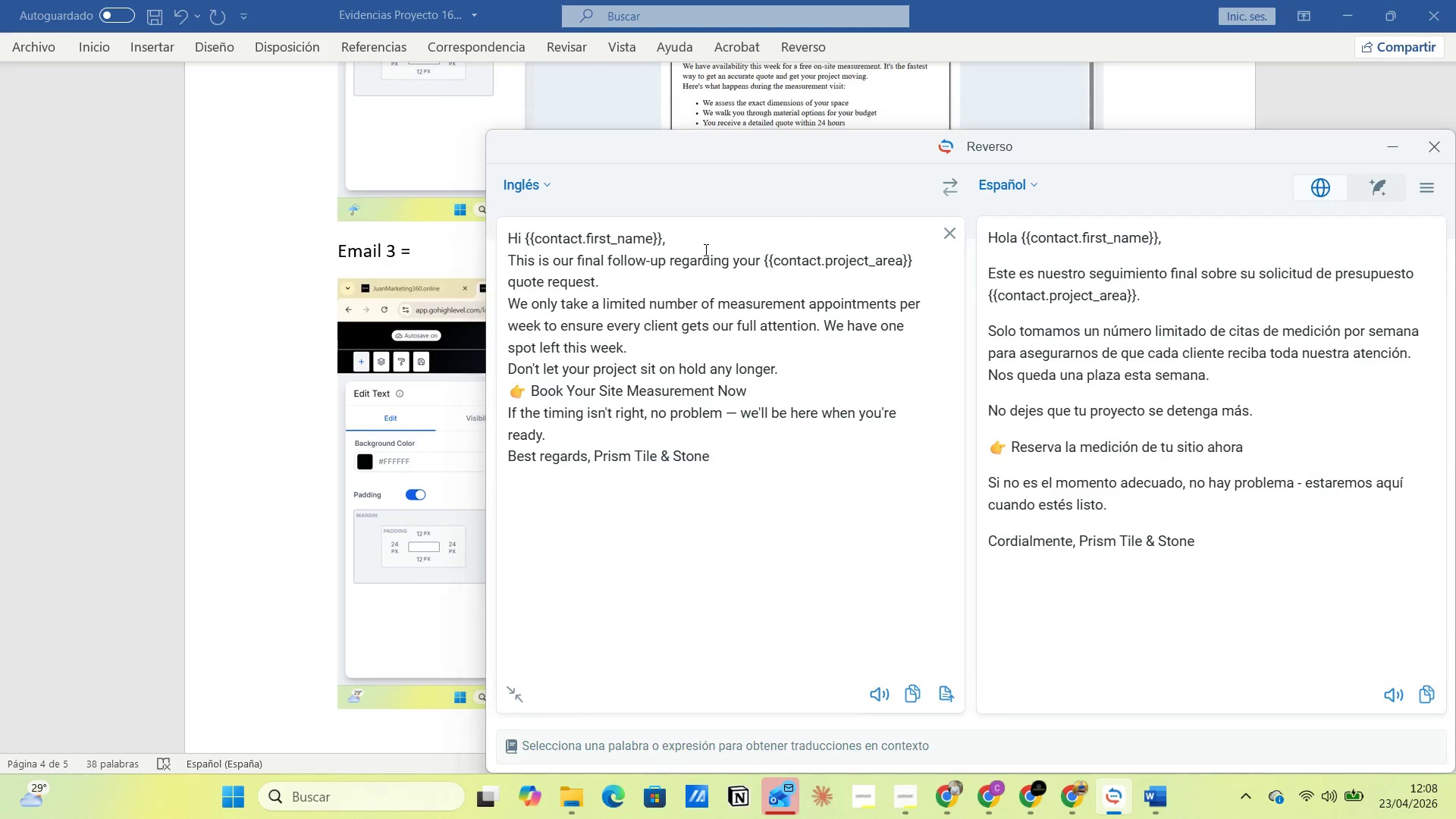 
key(Alt+Tab)
 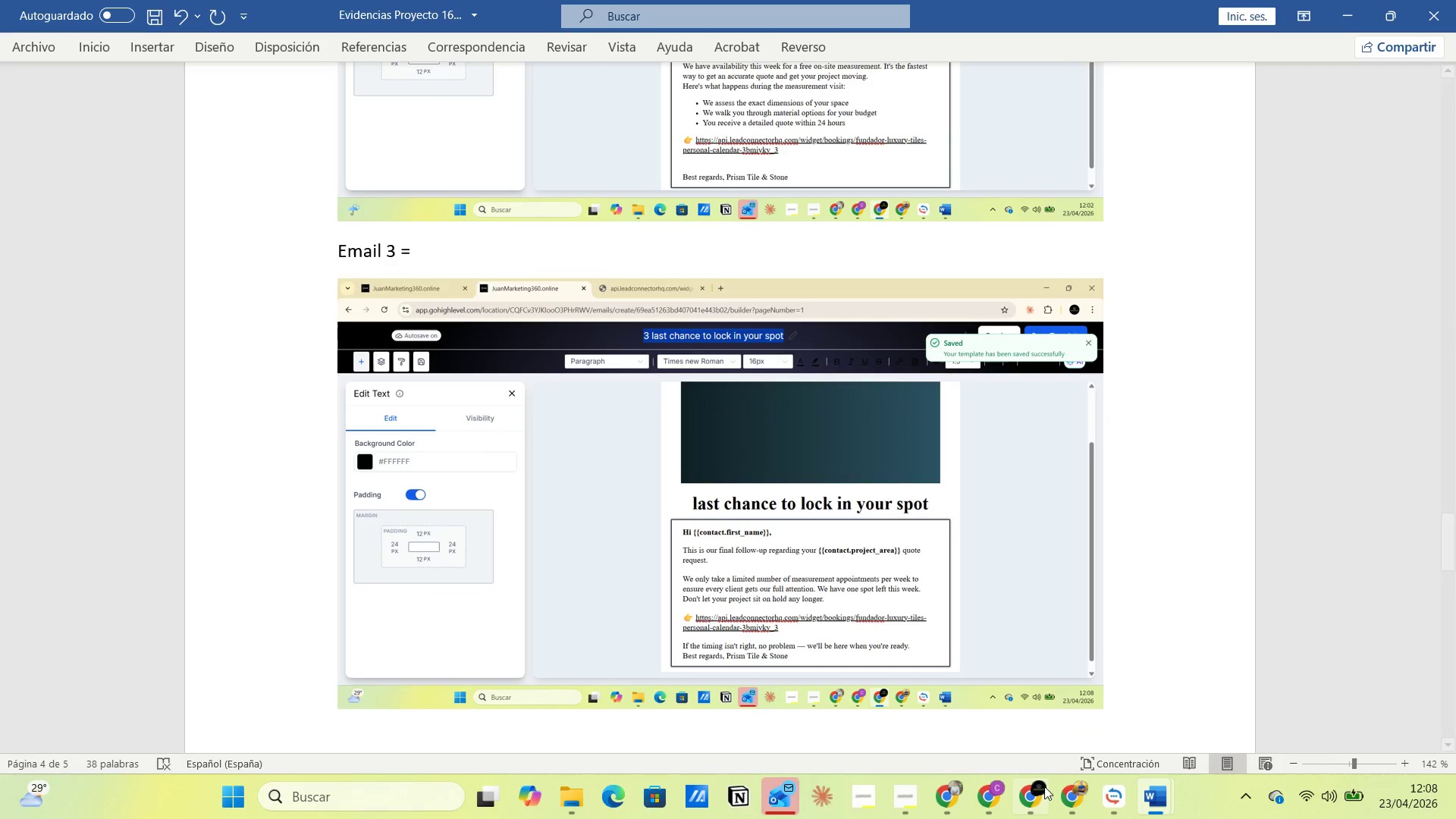 
left_click([1038, 798])
 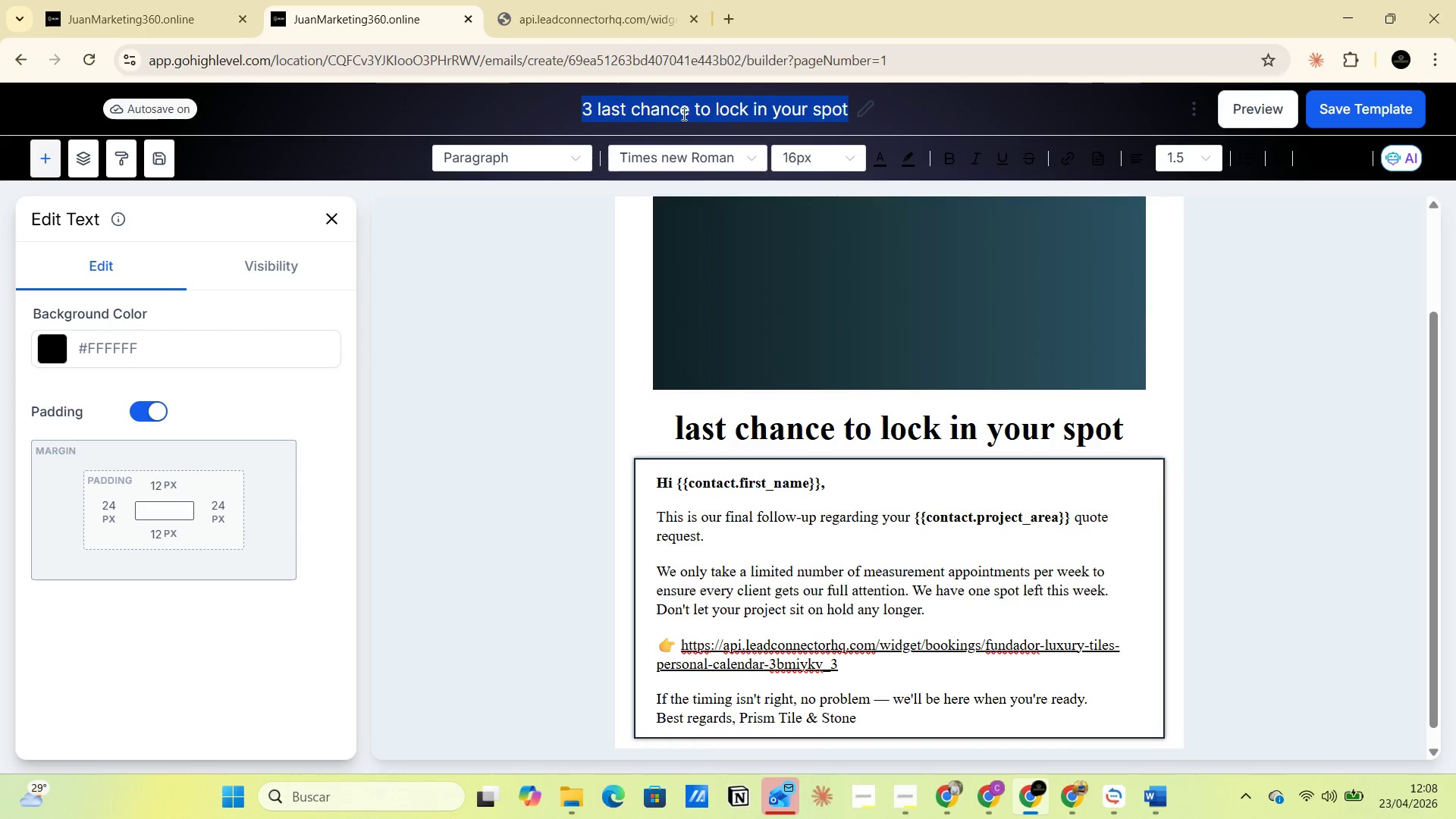 
right_click([684, 109])
 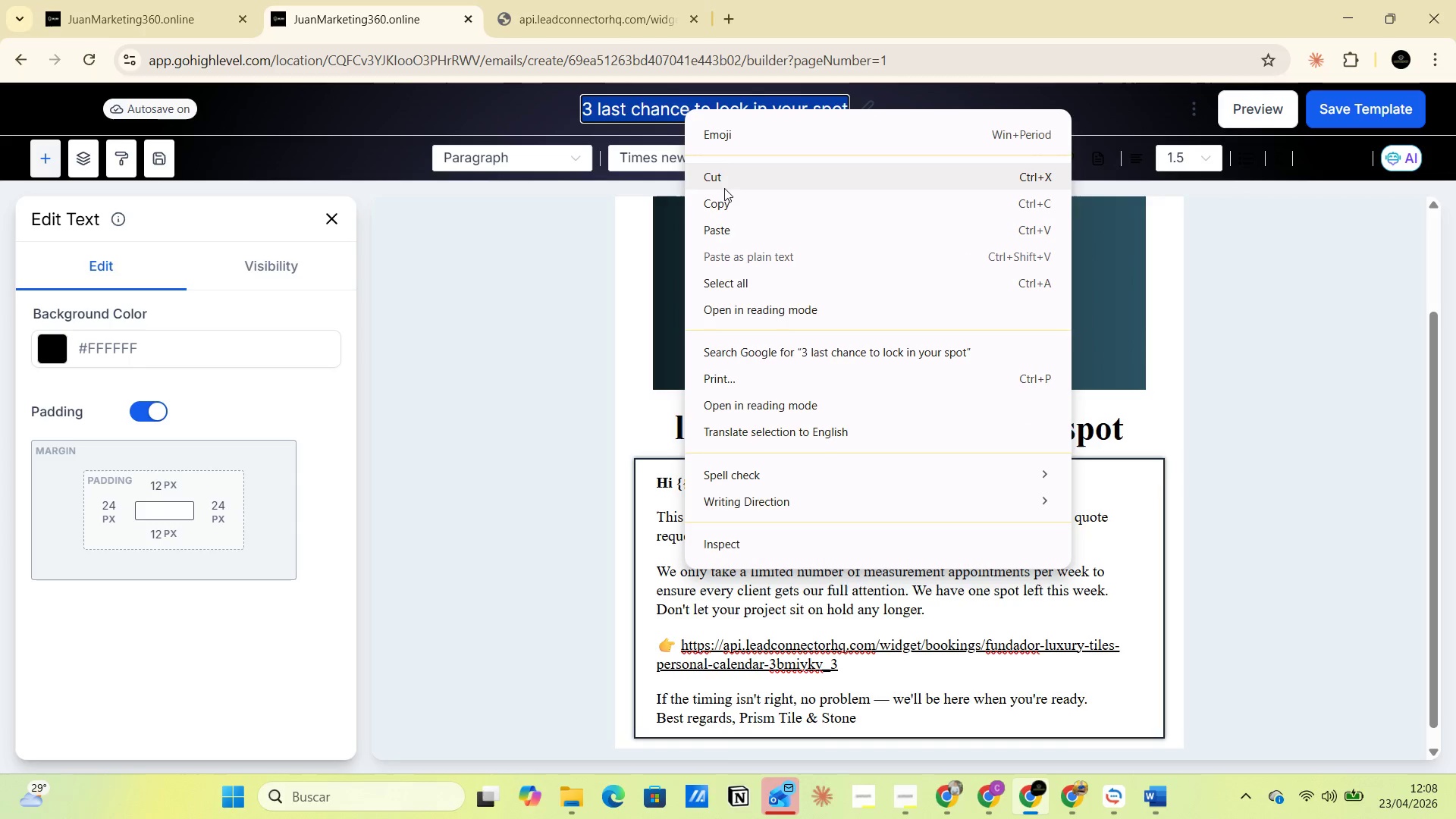 
left_click([729, 206])
 